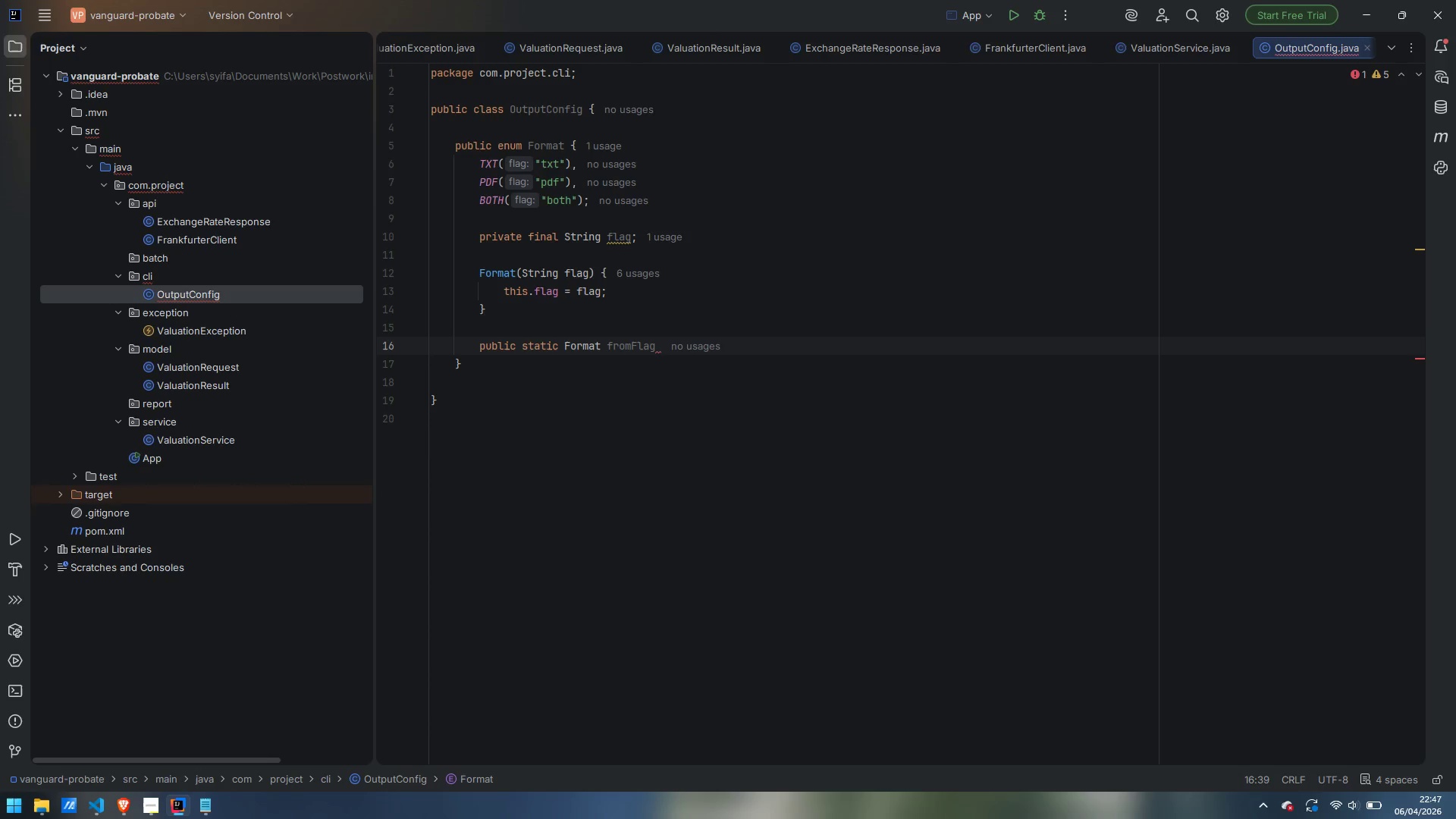 
key(Backspace)
type((String vlaue)
 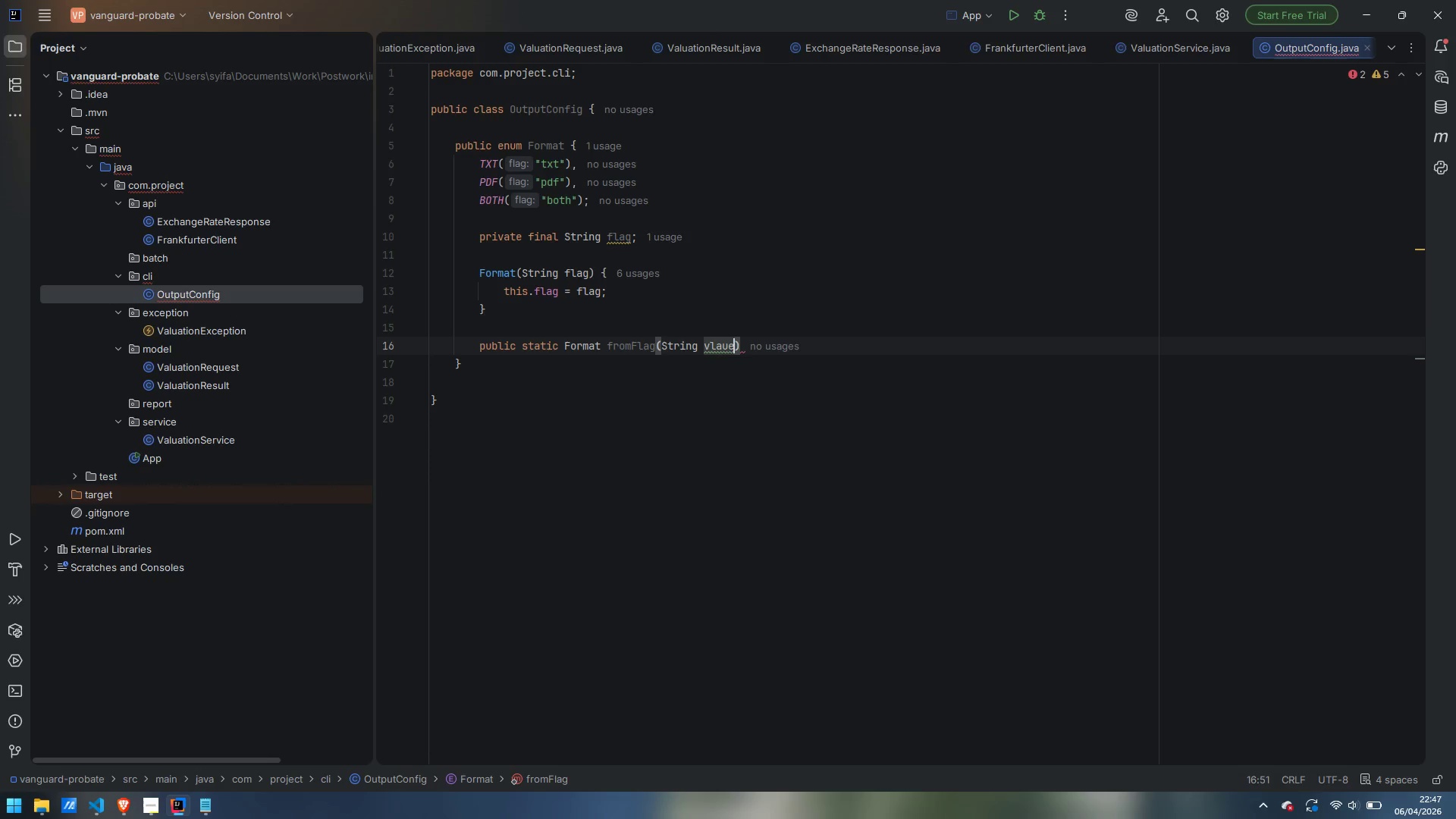 
key(Control+Backspace)
 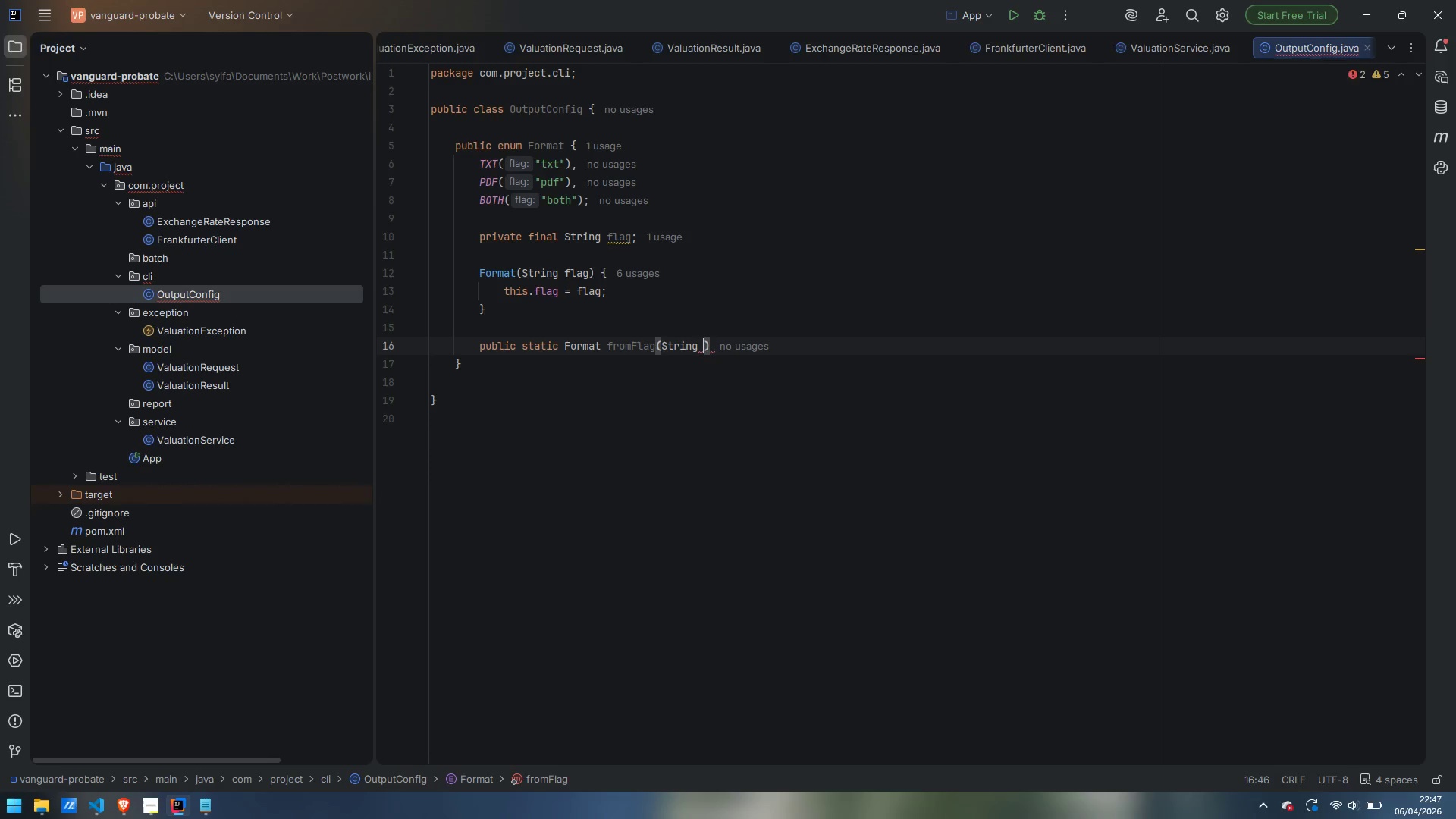 
type(value)
 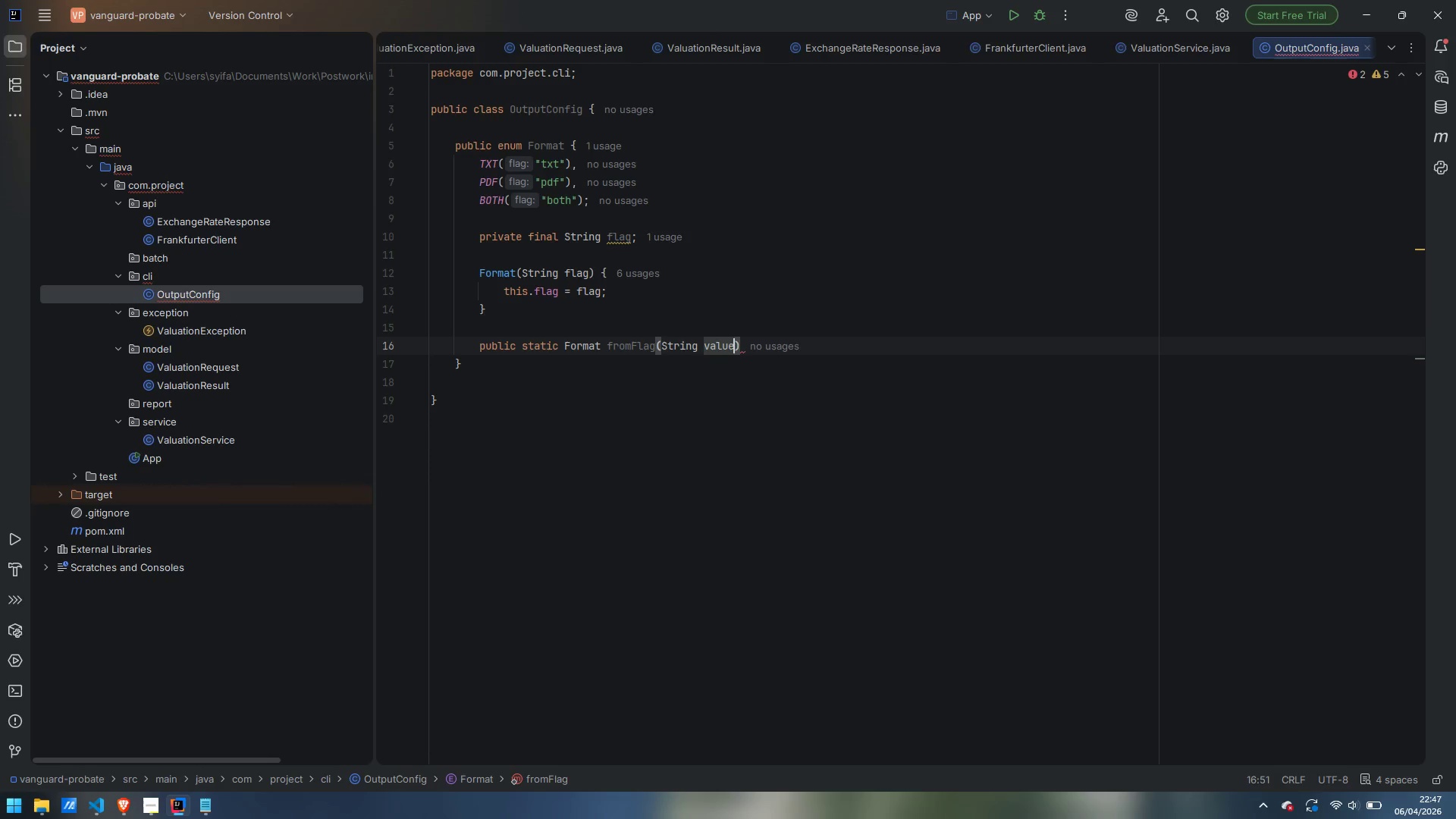 
key(ArrowRight)
 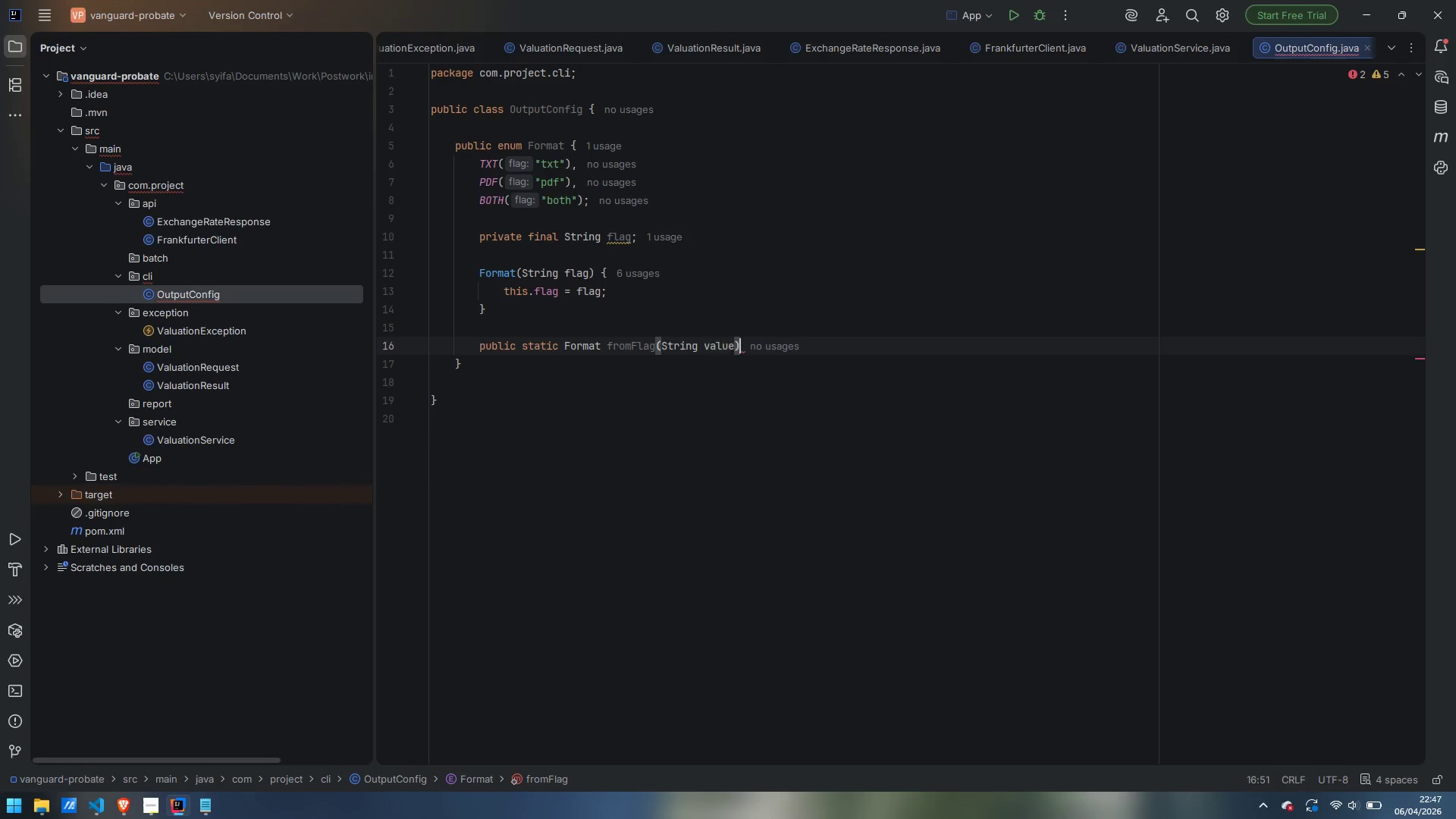 
key(Space)
 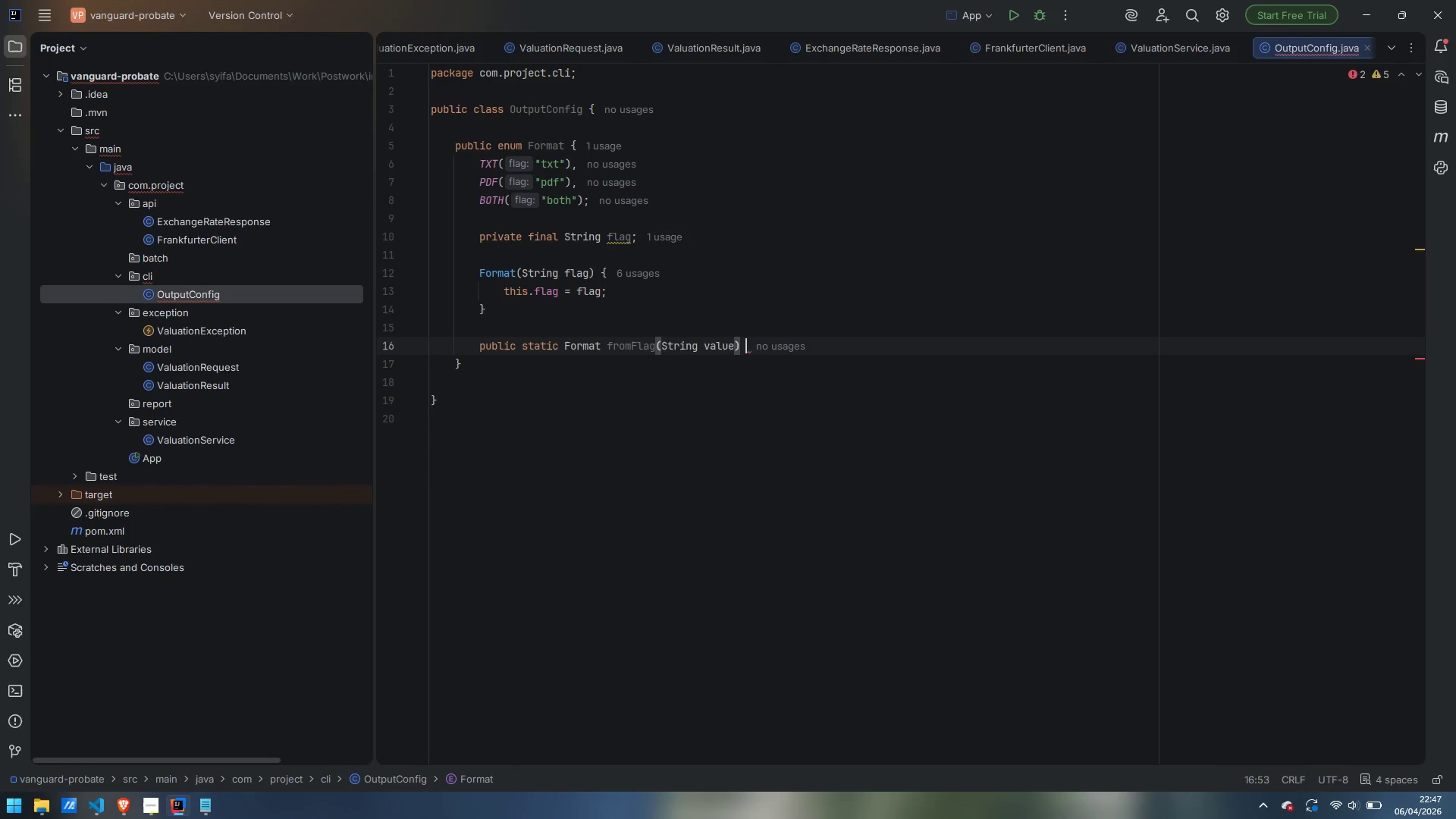 
key(Shift+BracketLeft)
 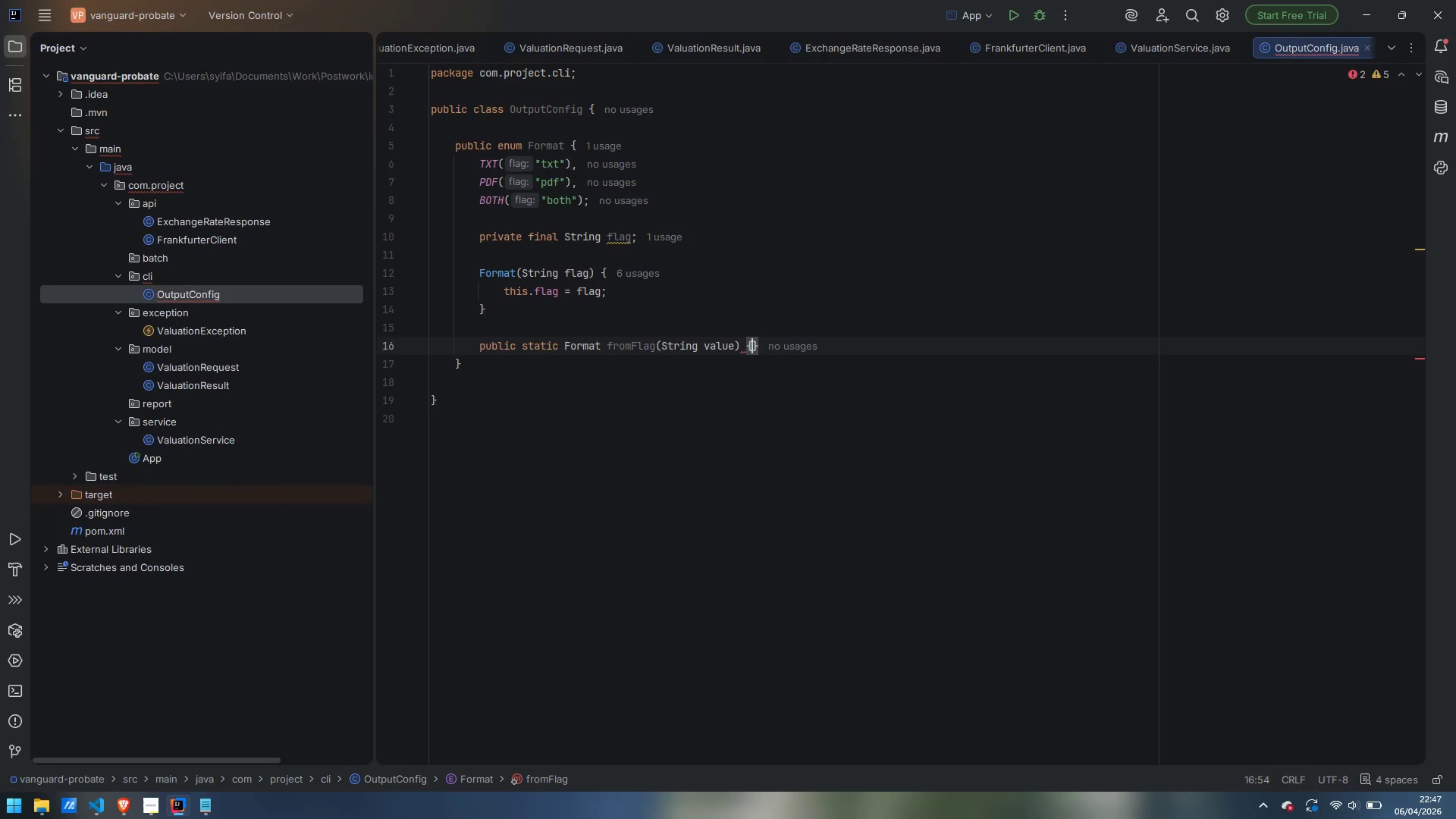 
key(Enter)
 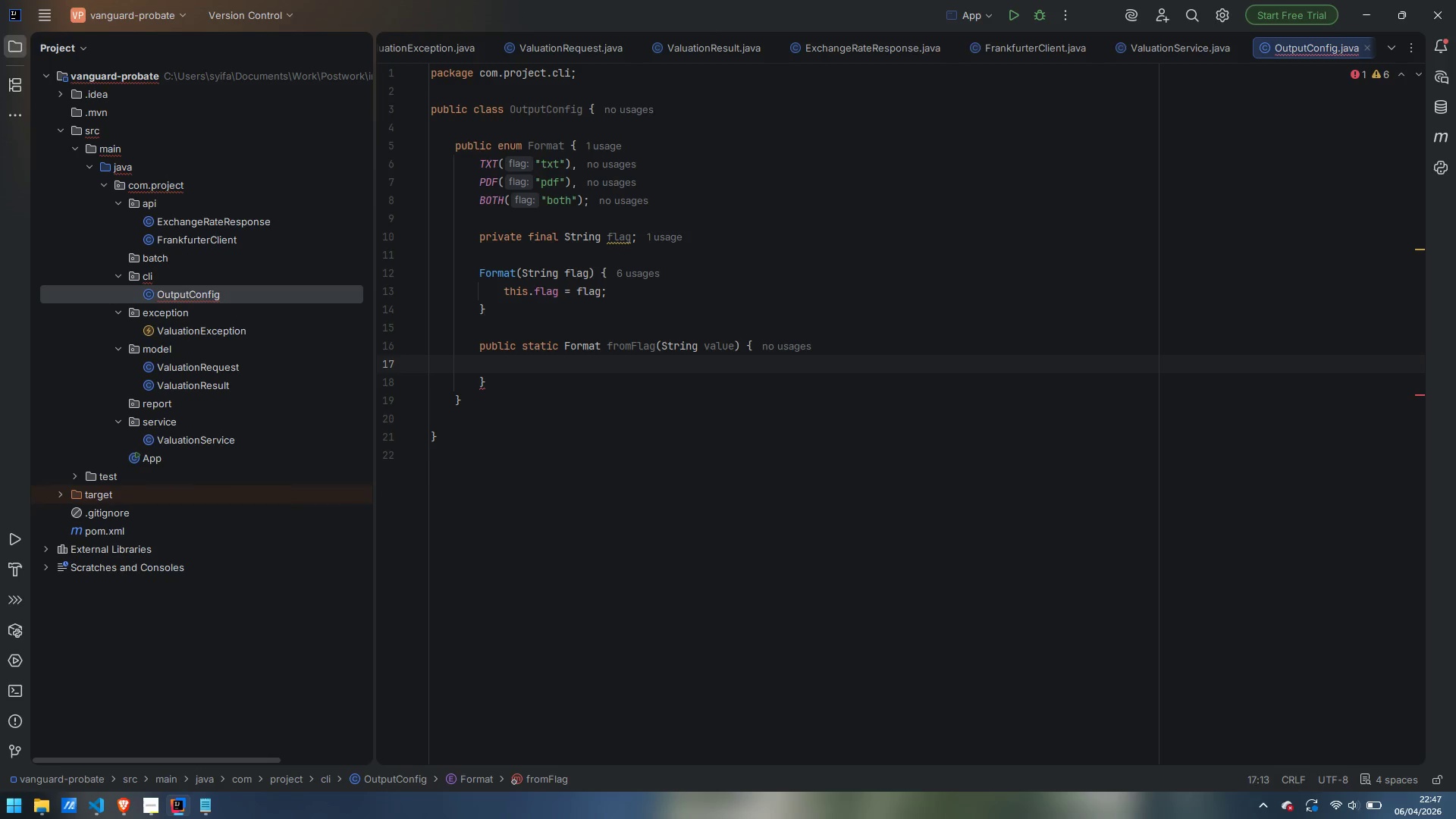 
wait(5.39)
 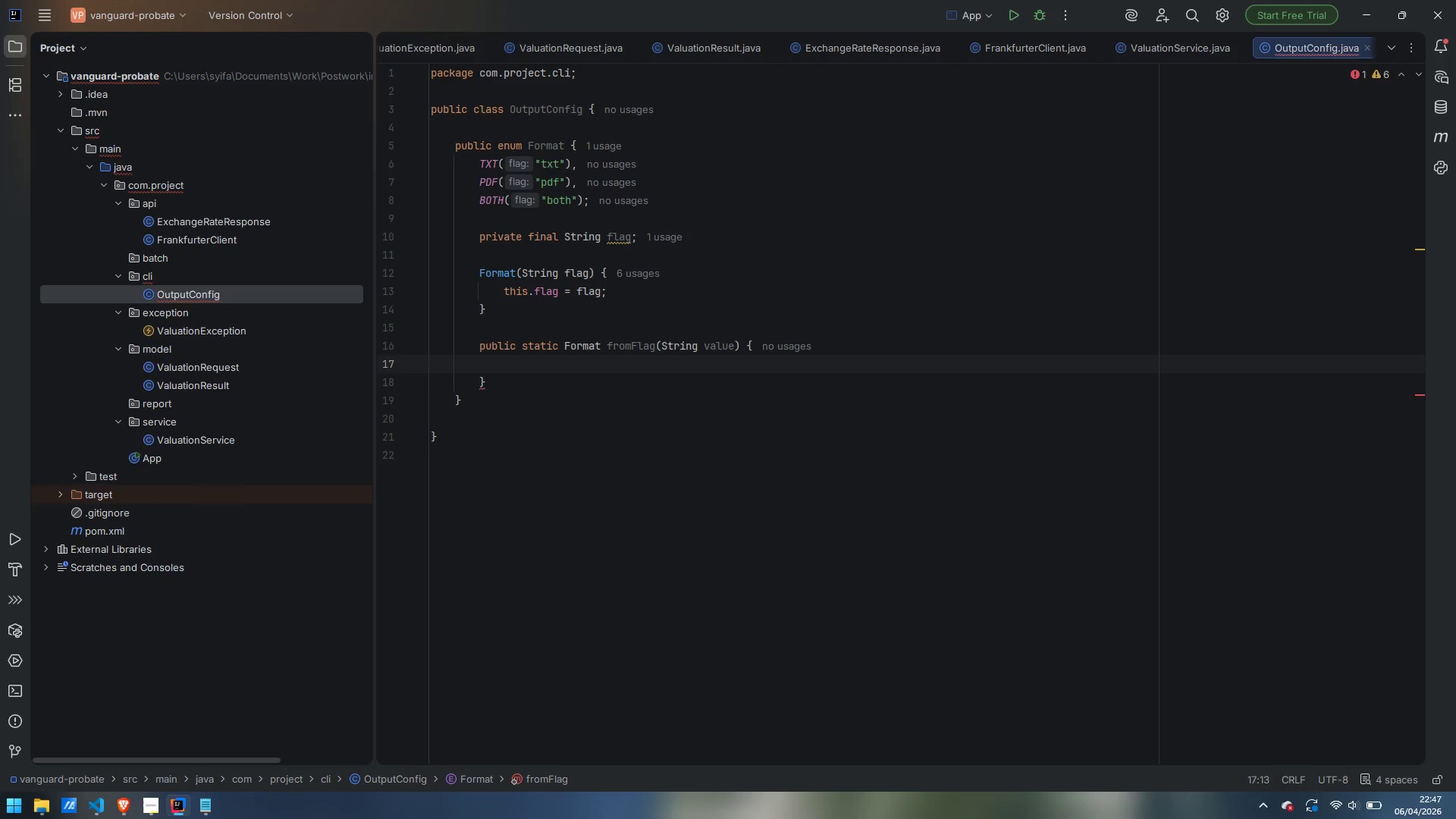 
type(for (Format)
 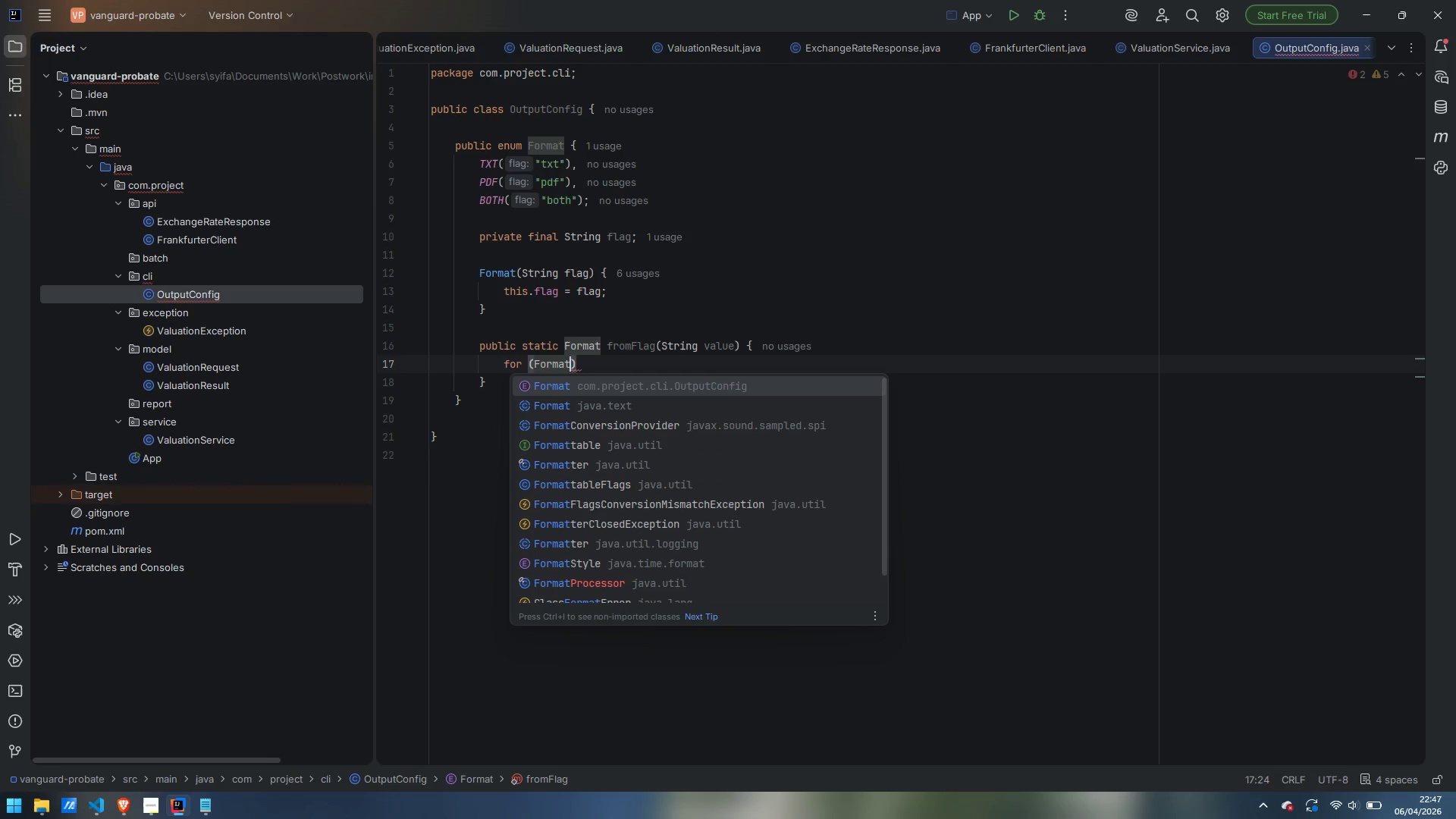 
key(Enter)
 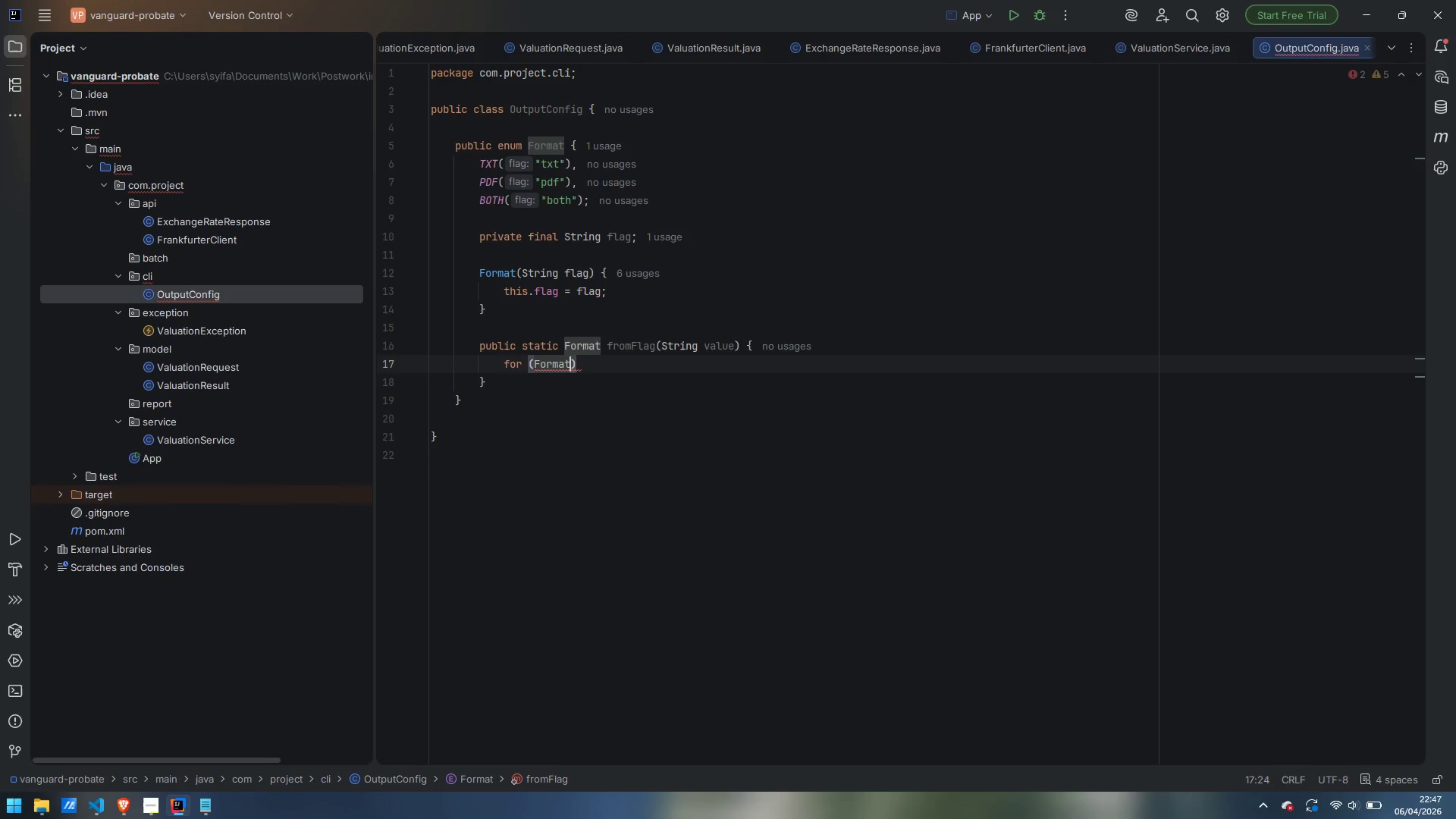 
type( f : values)
 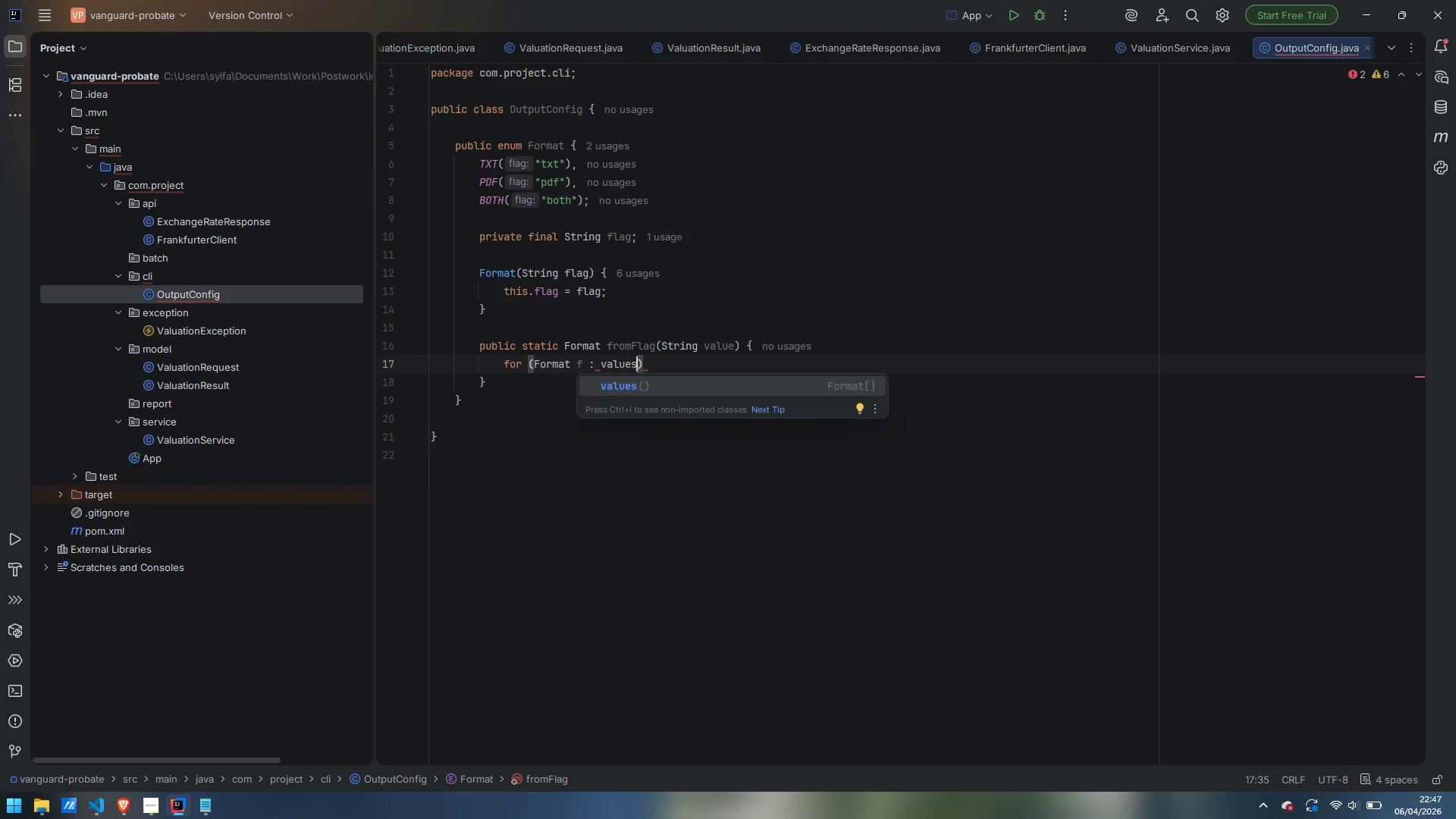 
 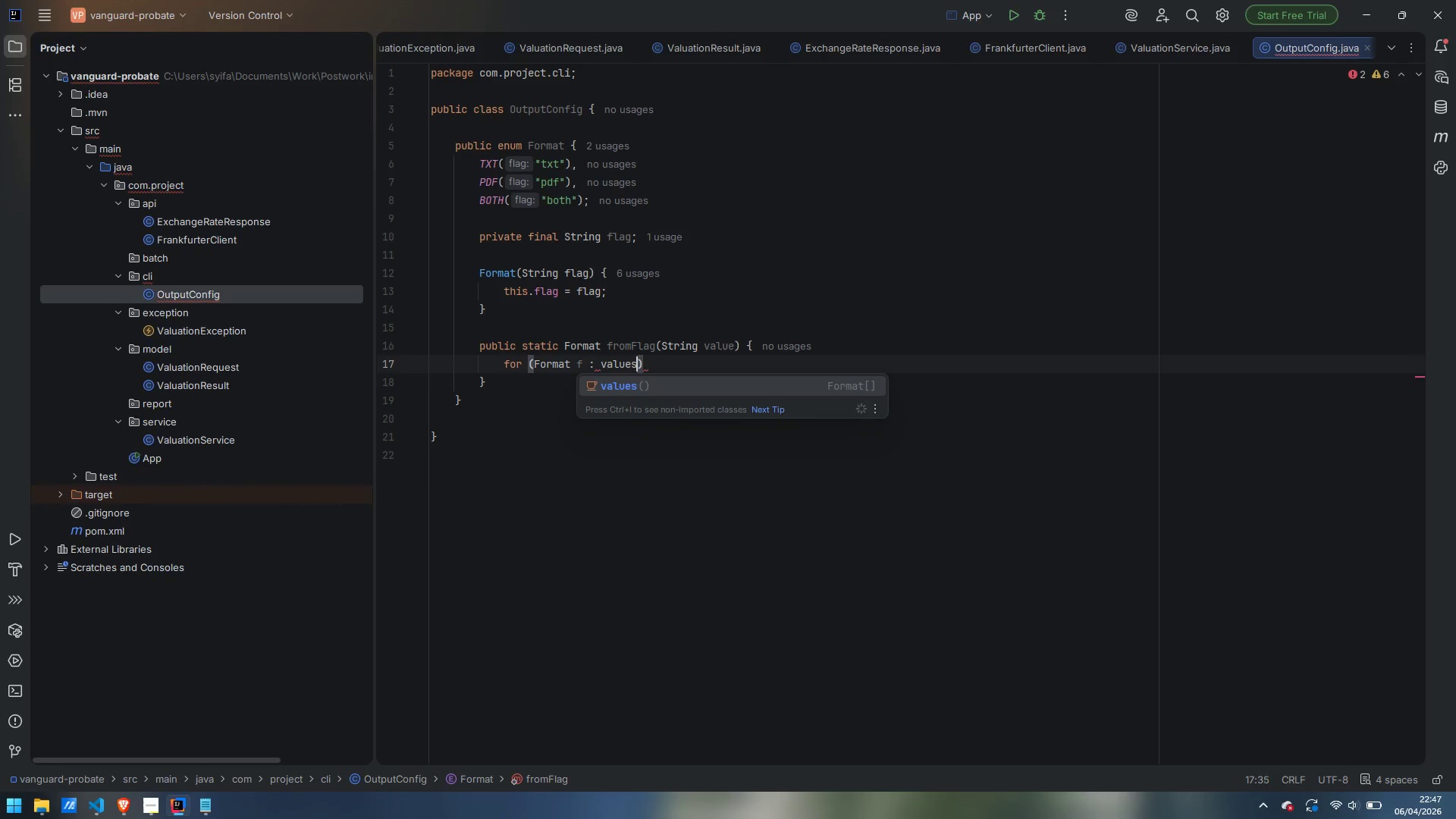 
key(Enter)
 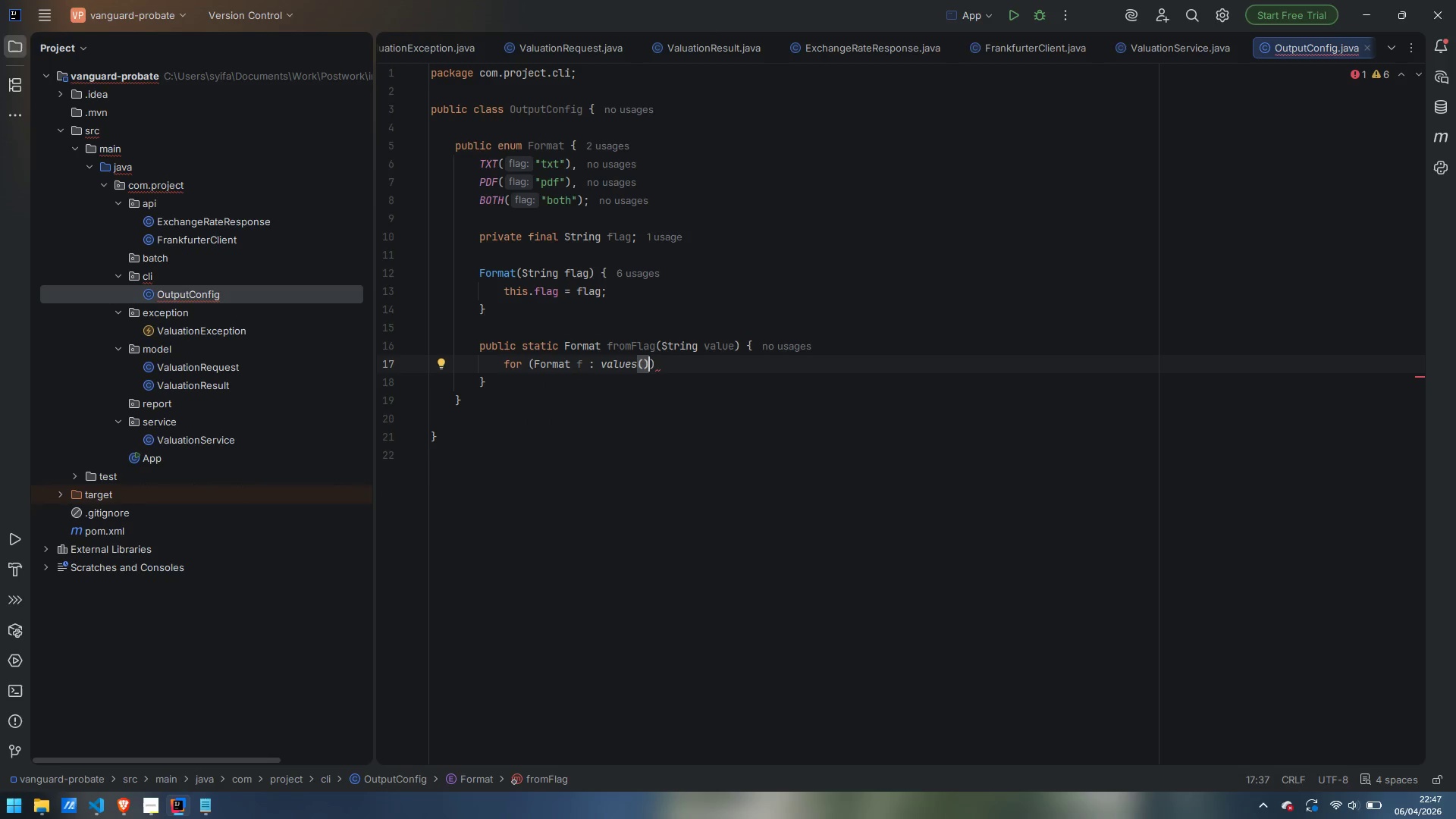 
key(ArrowRight)
 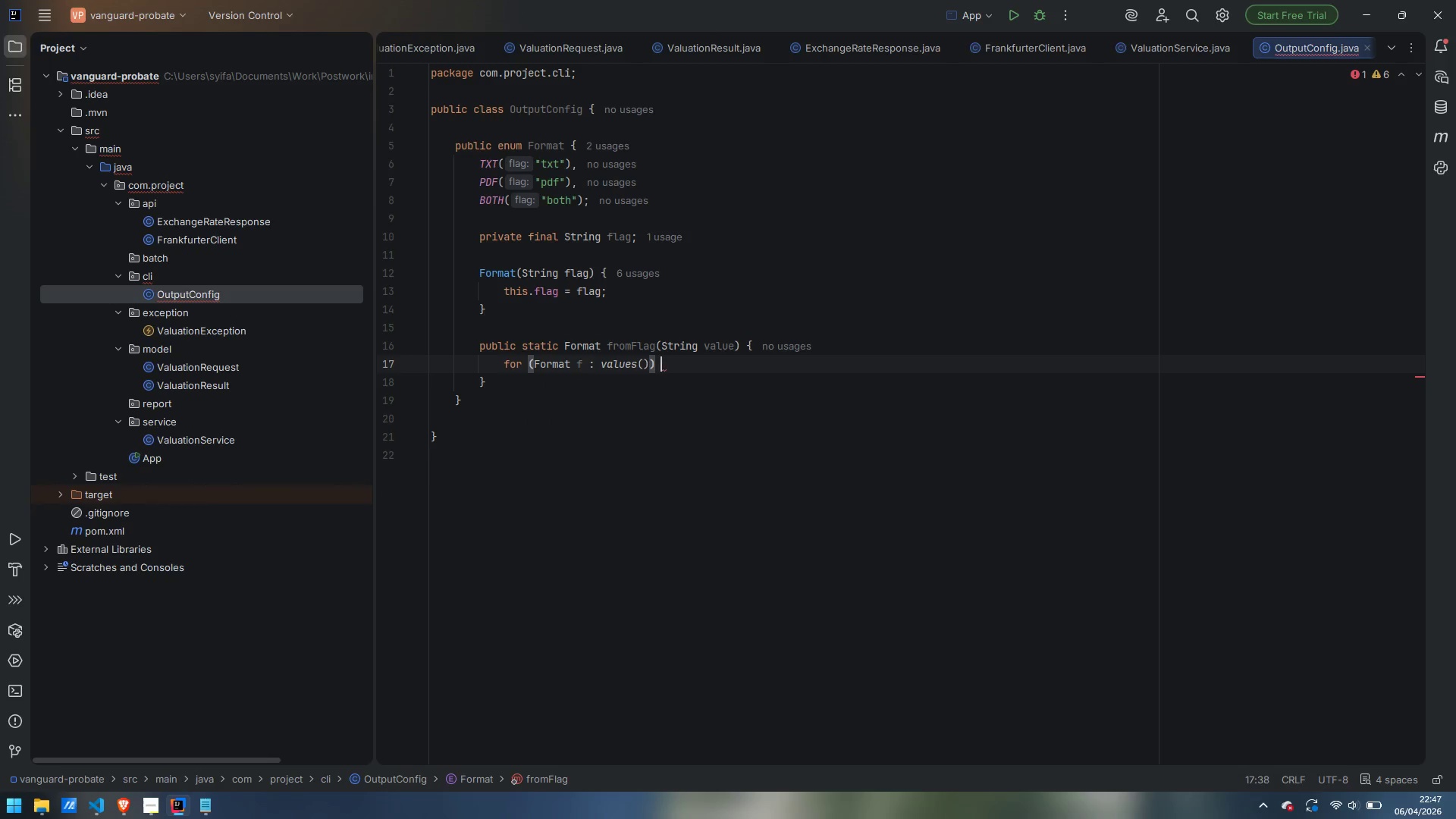 
key(Space)
 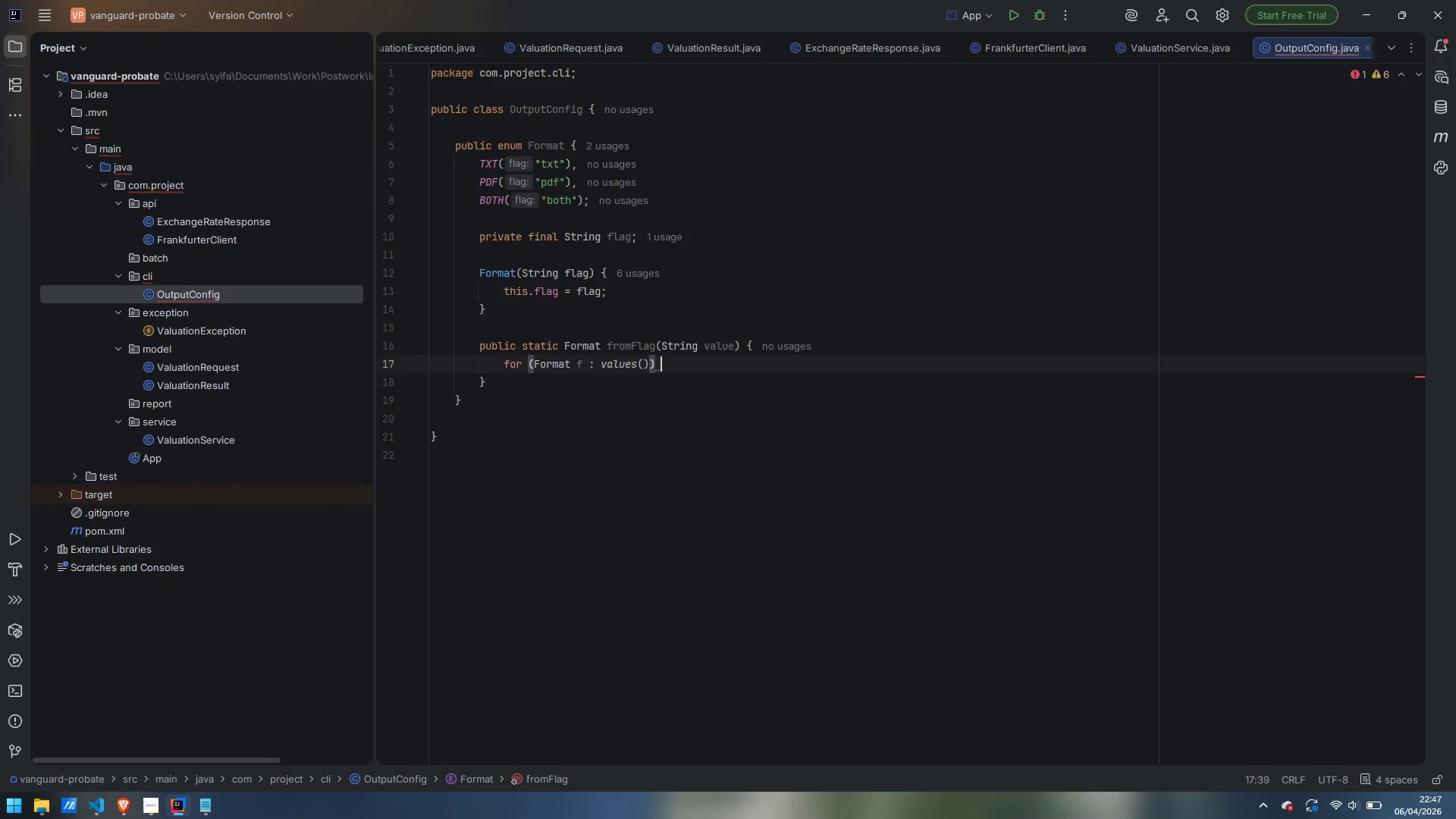 
key(Shift+BracketLeft)
 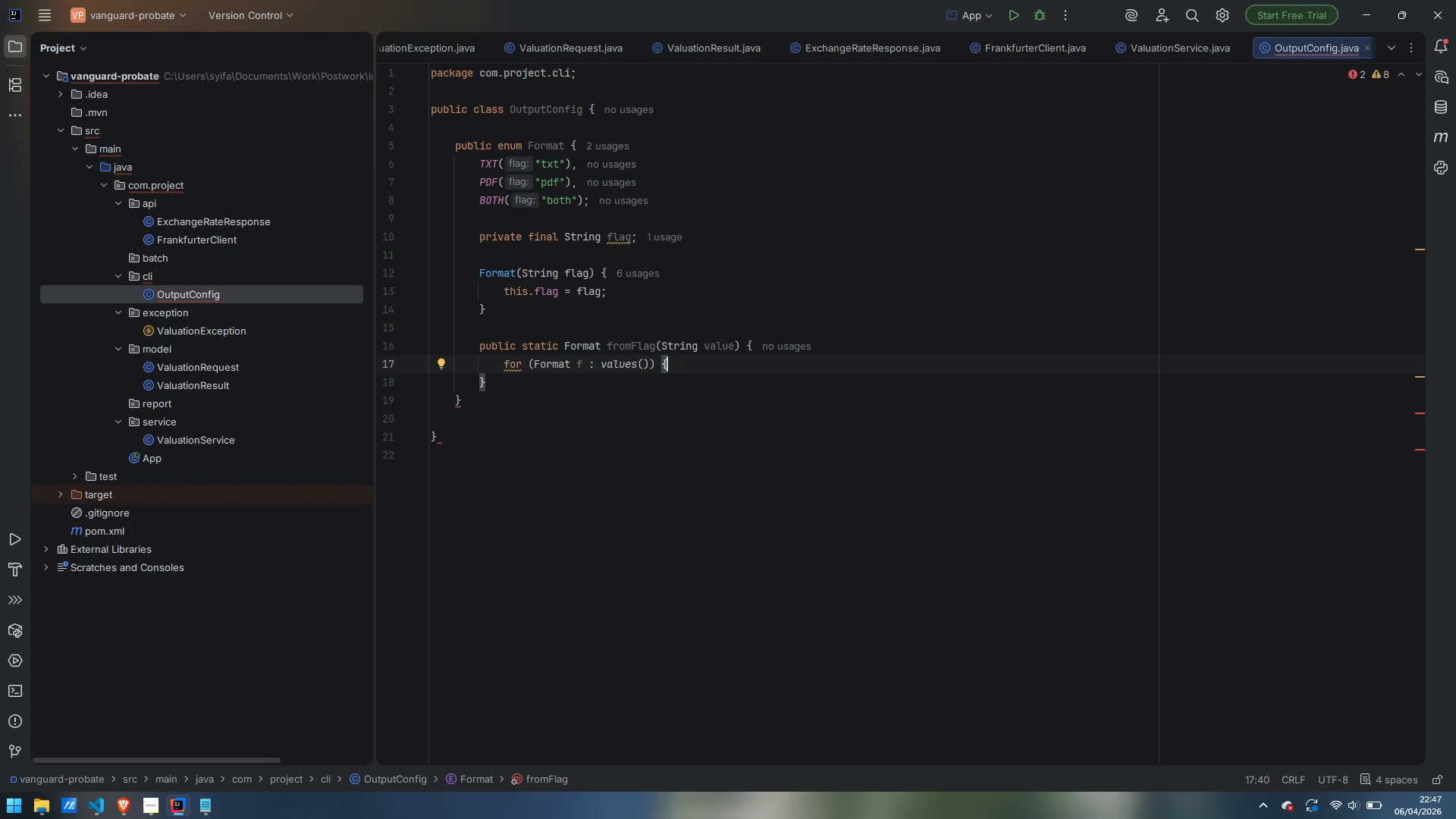 
key(Enter)
 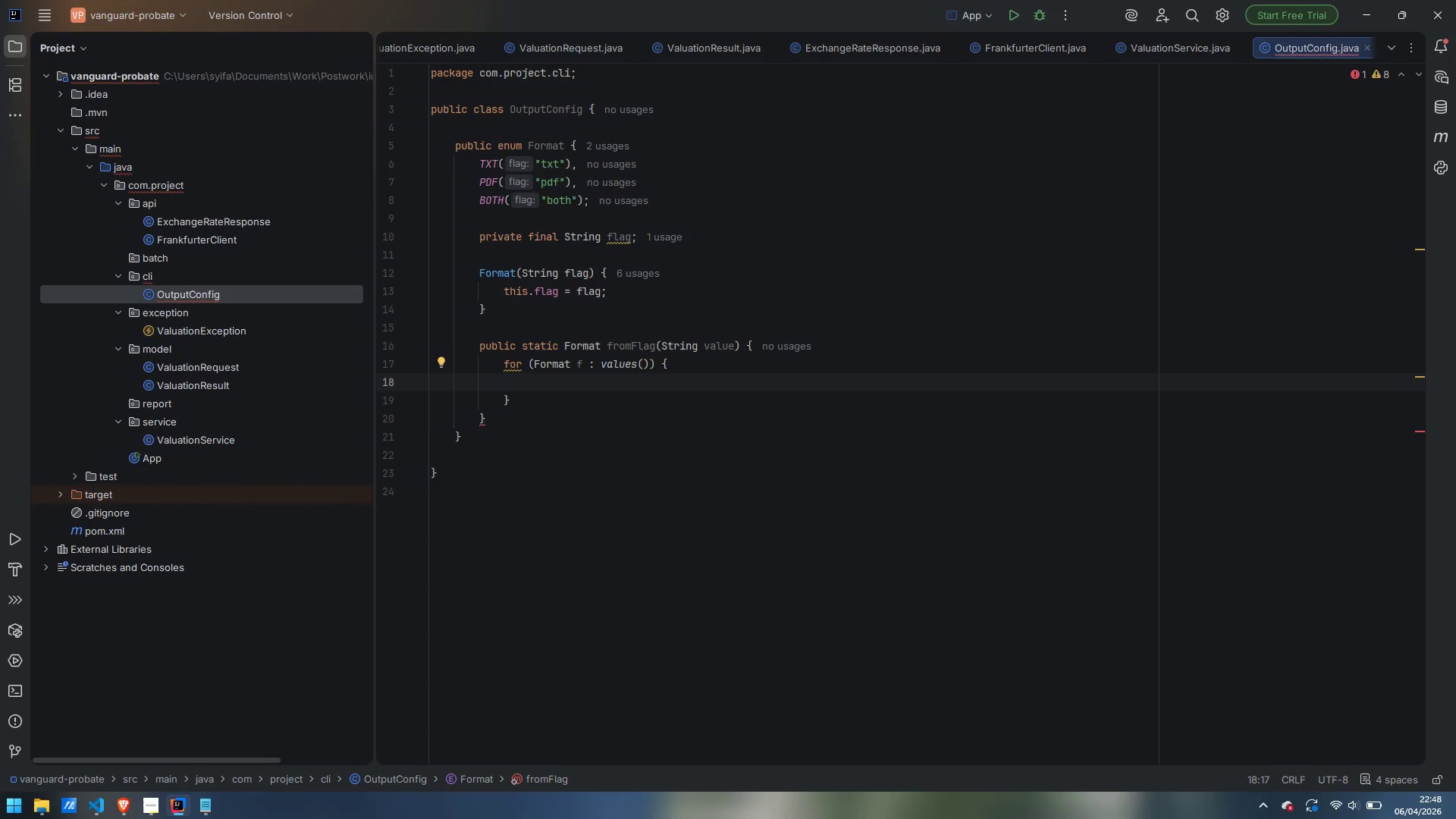 
wait(15.31)
 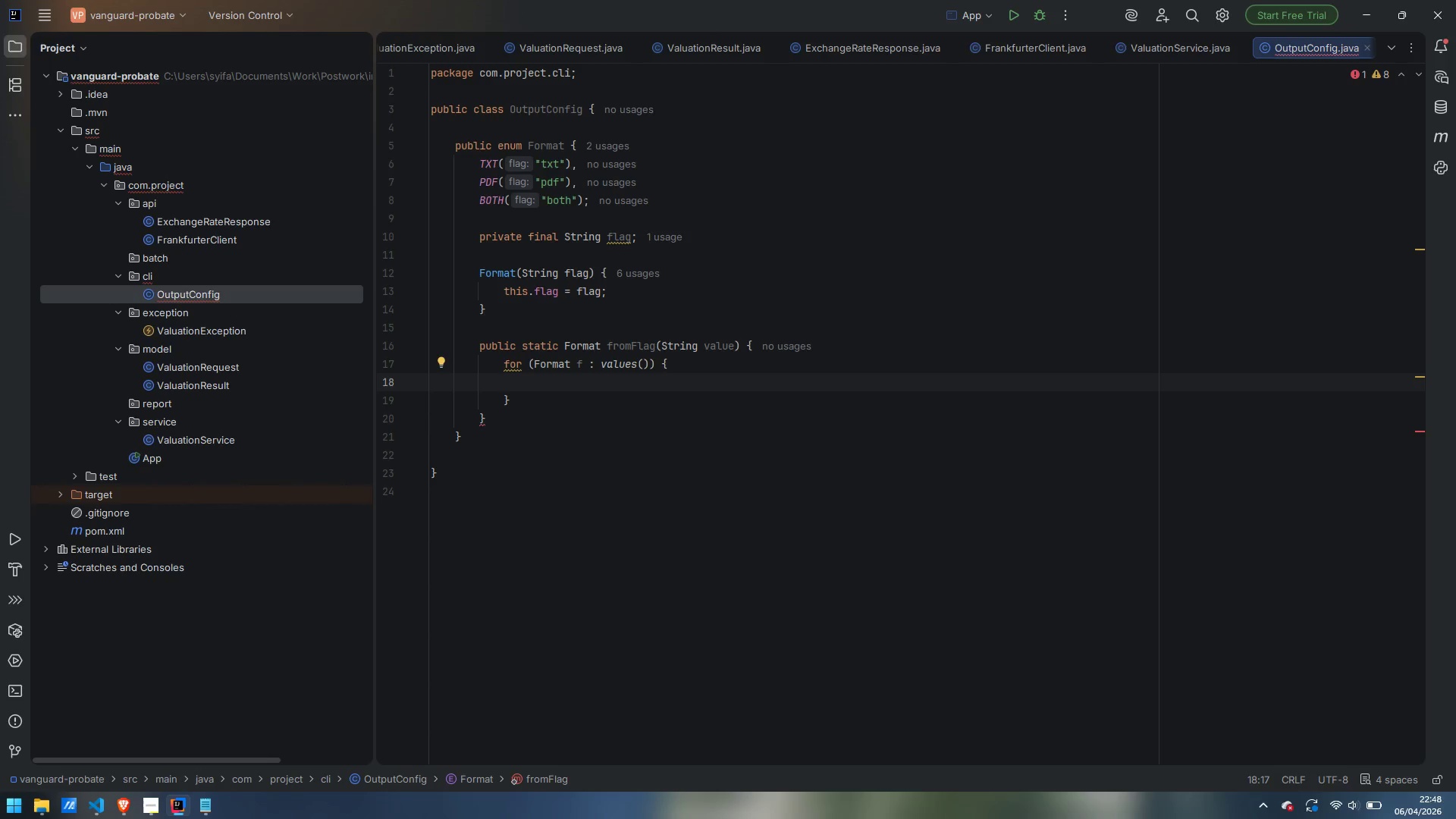 
type(if (f.flag )
key(Backspace)
type(.equalsIgnoreCase)
 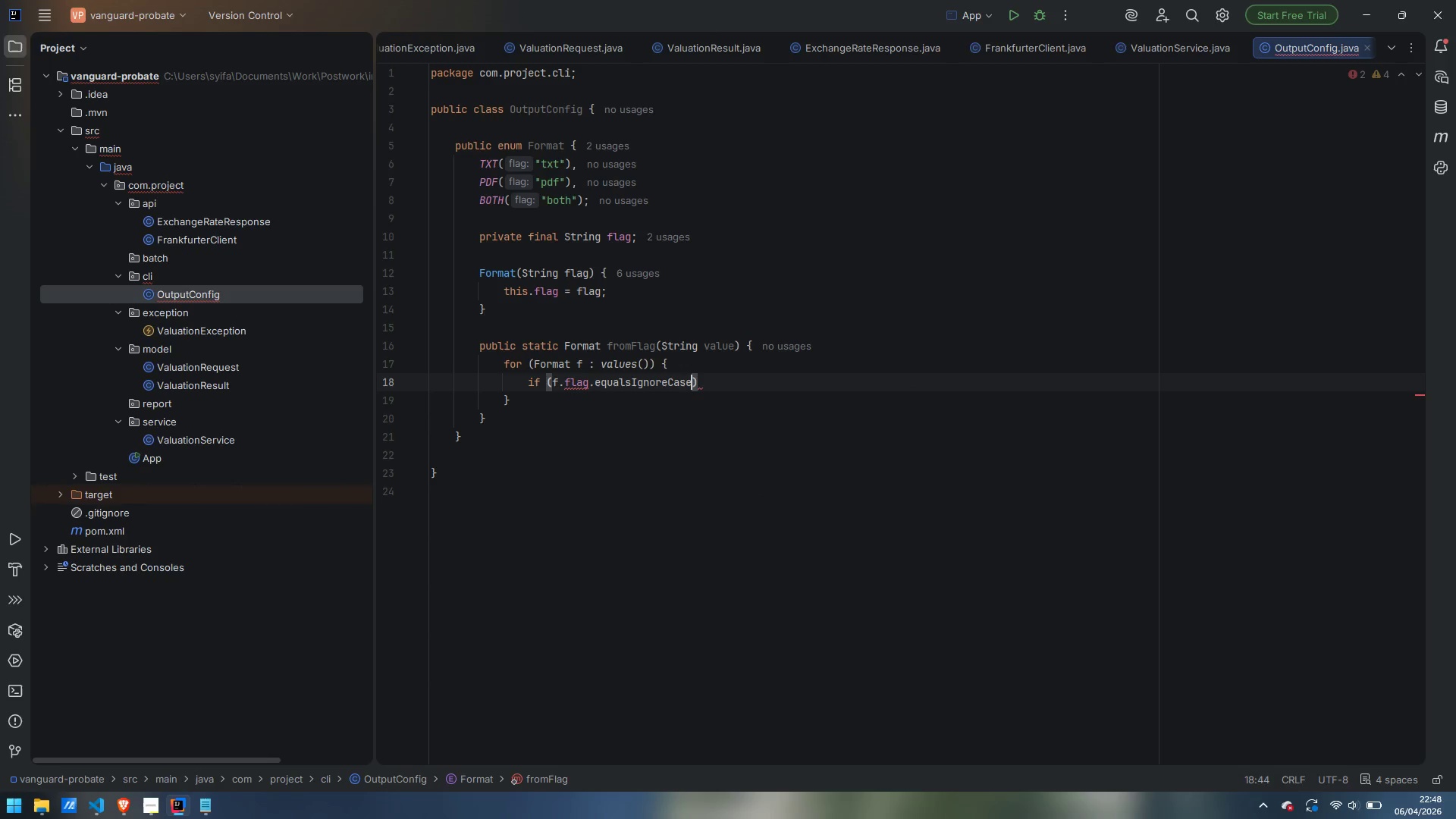 
key(Enter)
 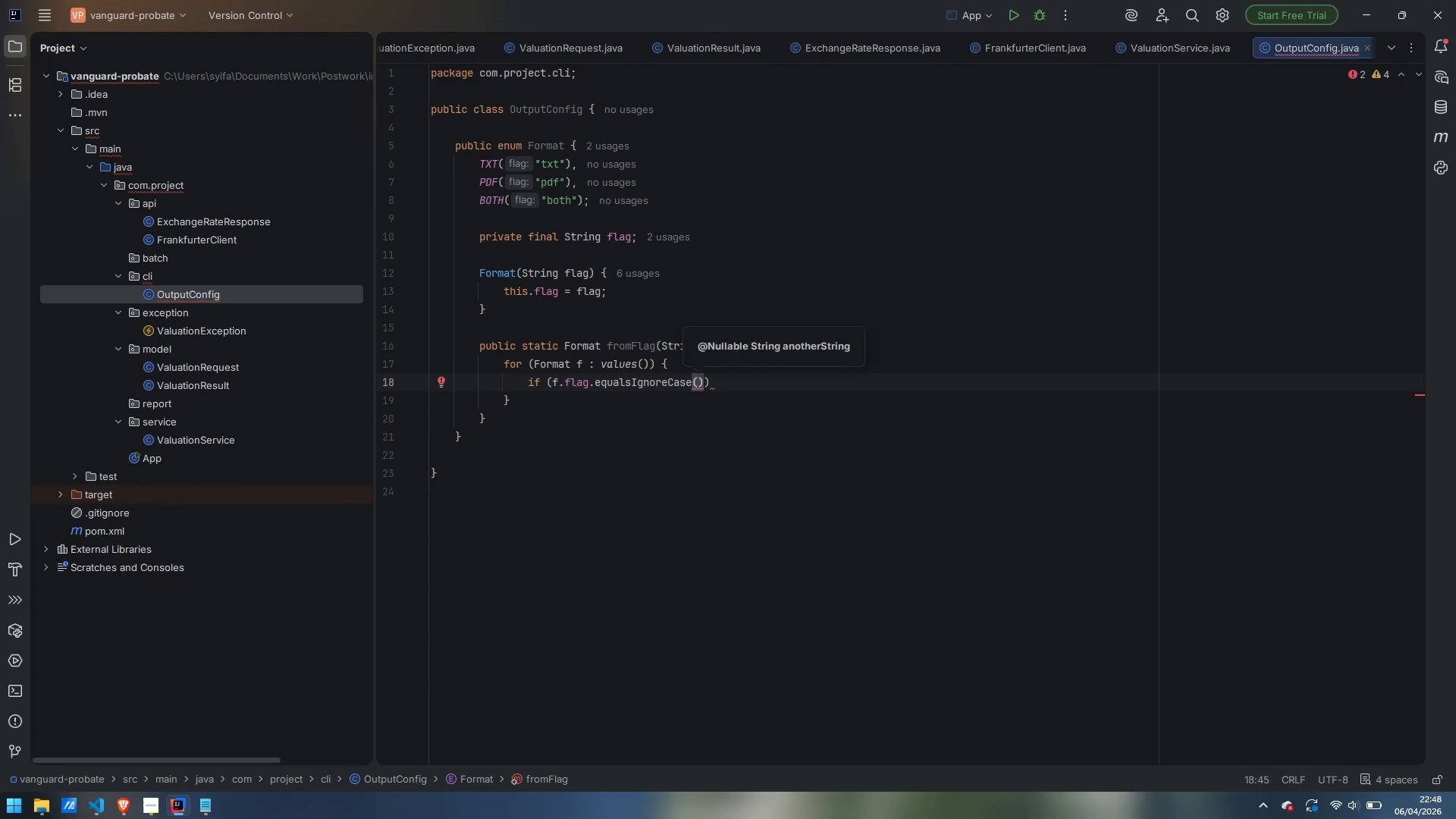 
type(value)
 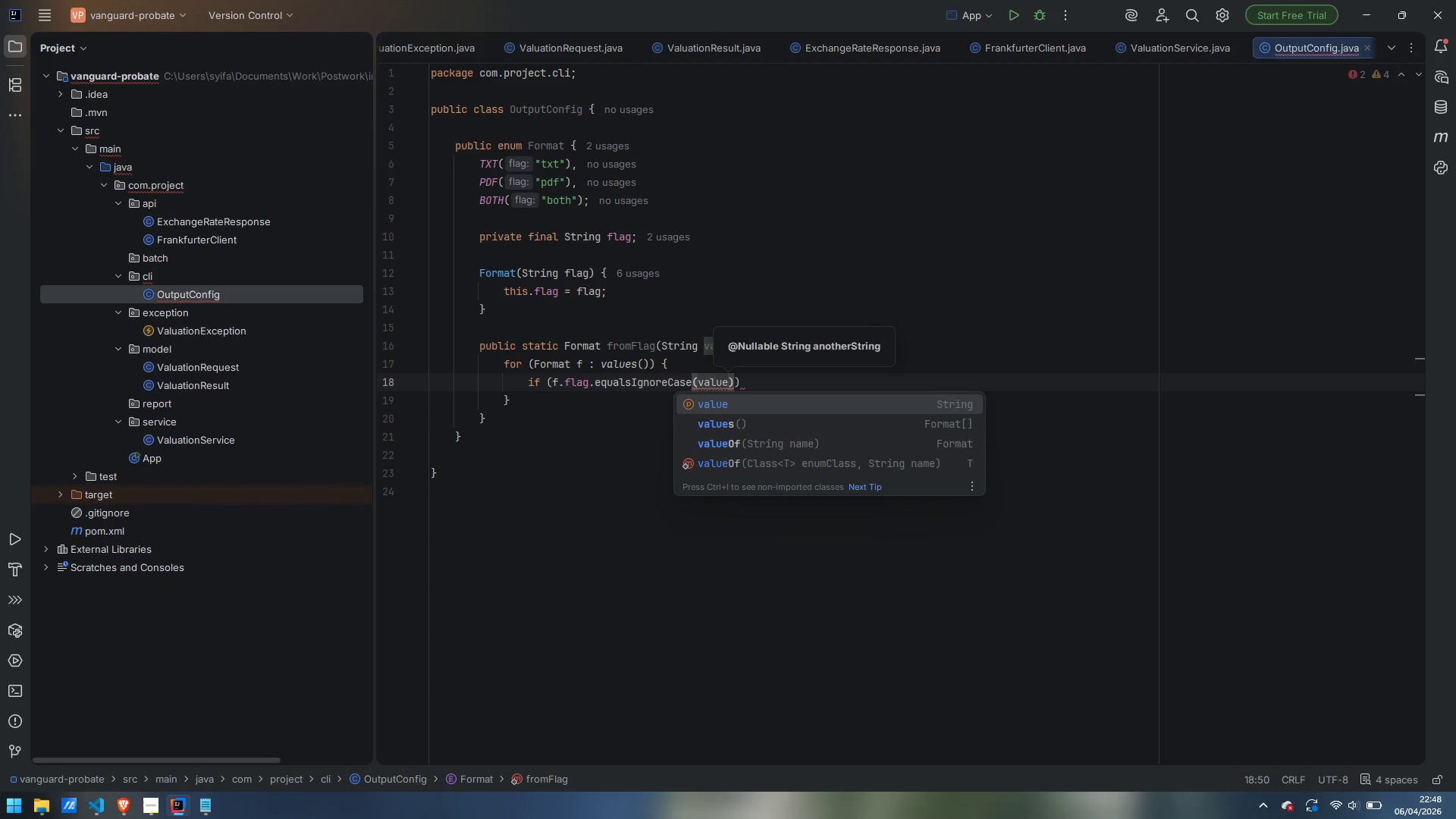 
key(ArrowRight)
 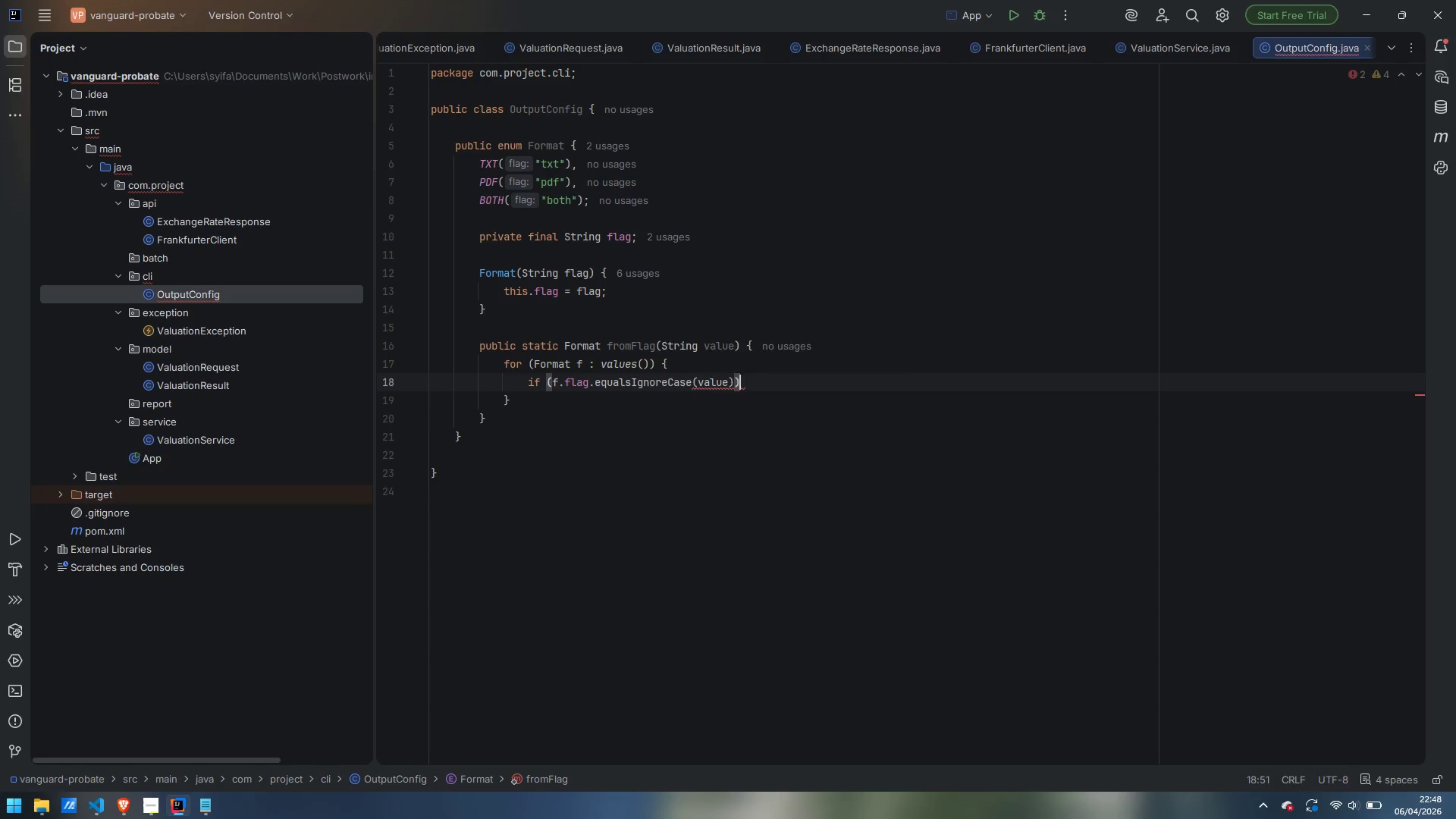 
key(ArrowRight)
 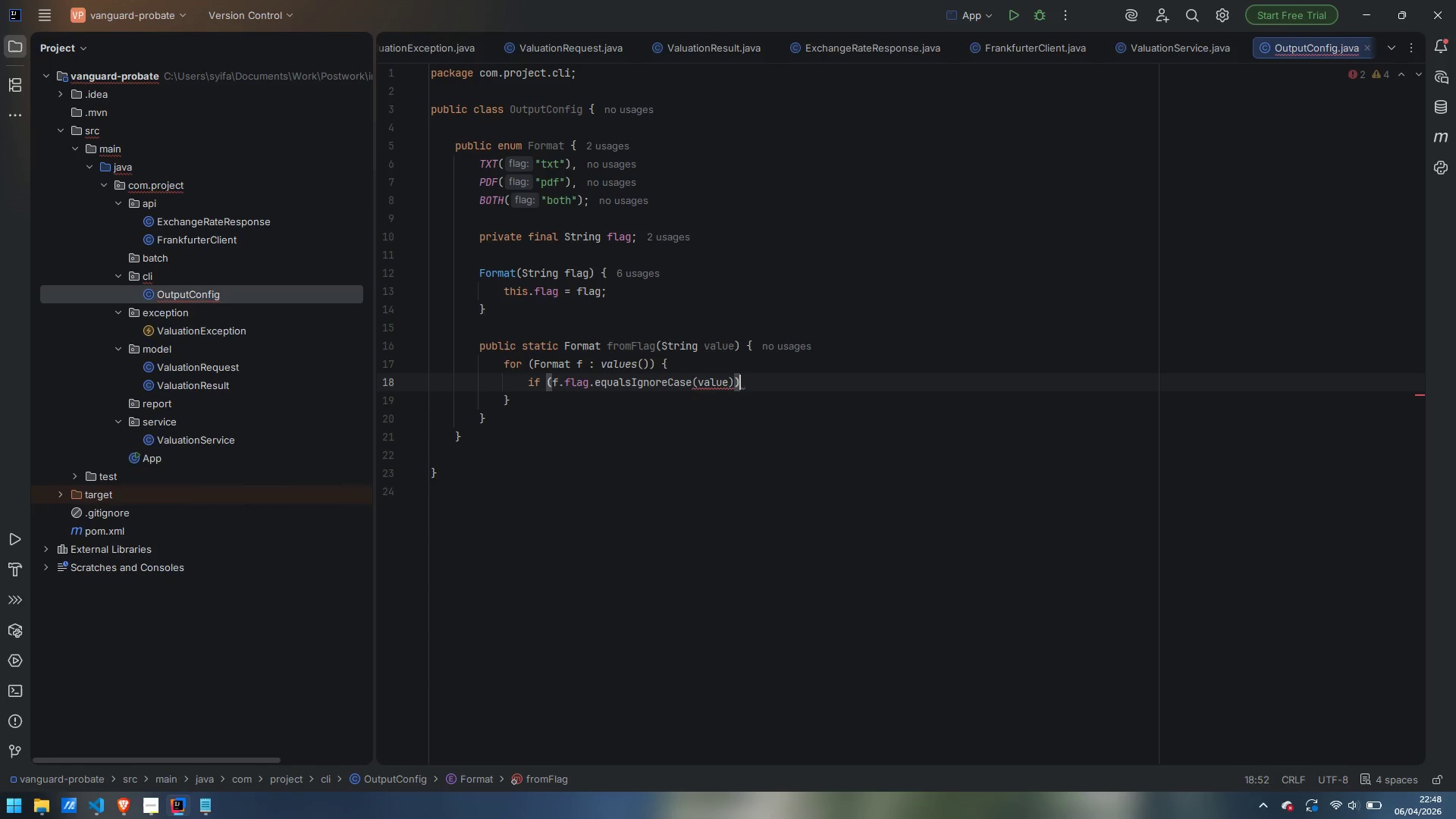 
type( return f;)
 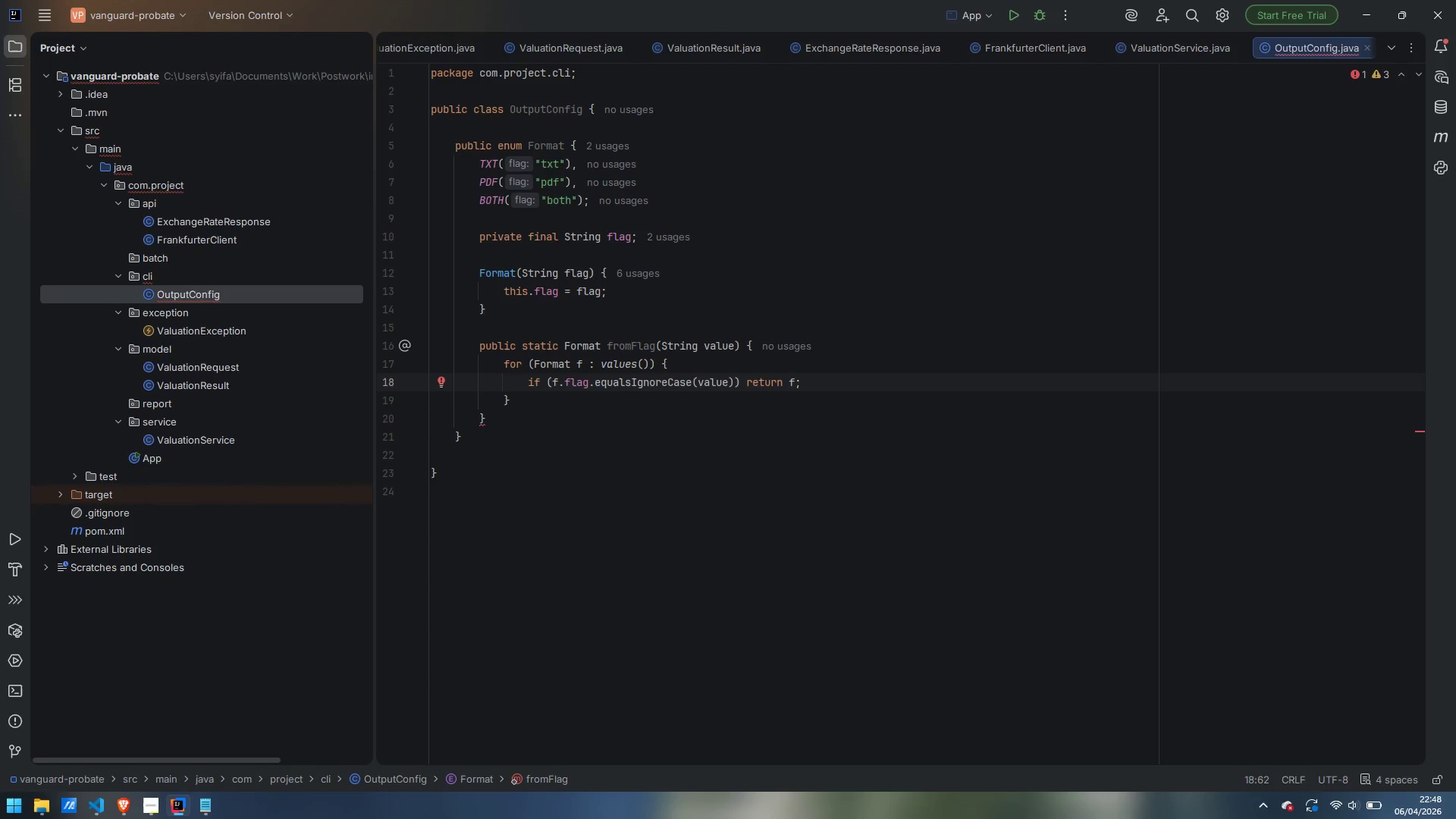 
key(ArrowDown)
 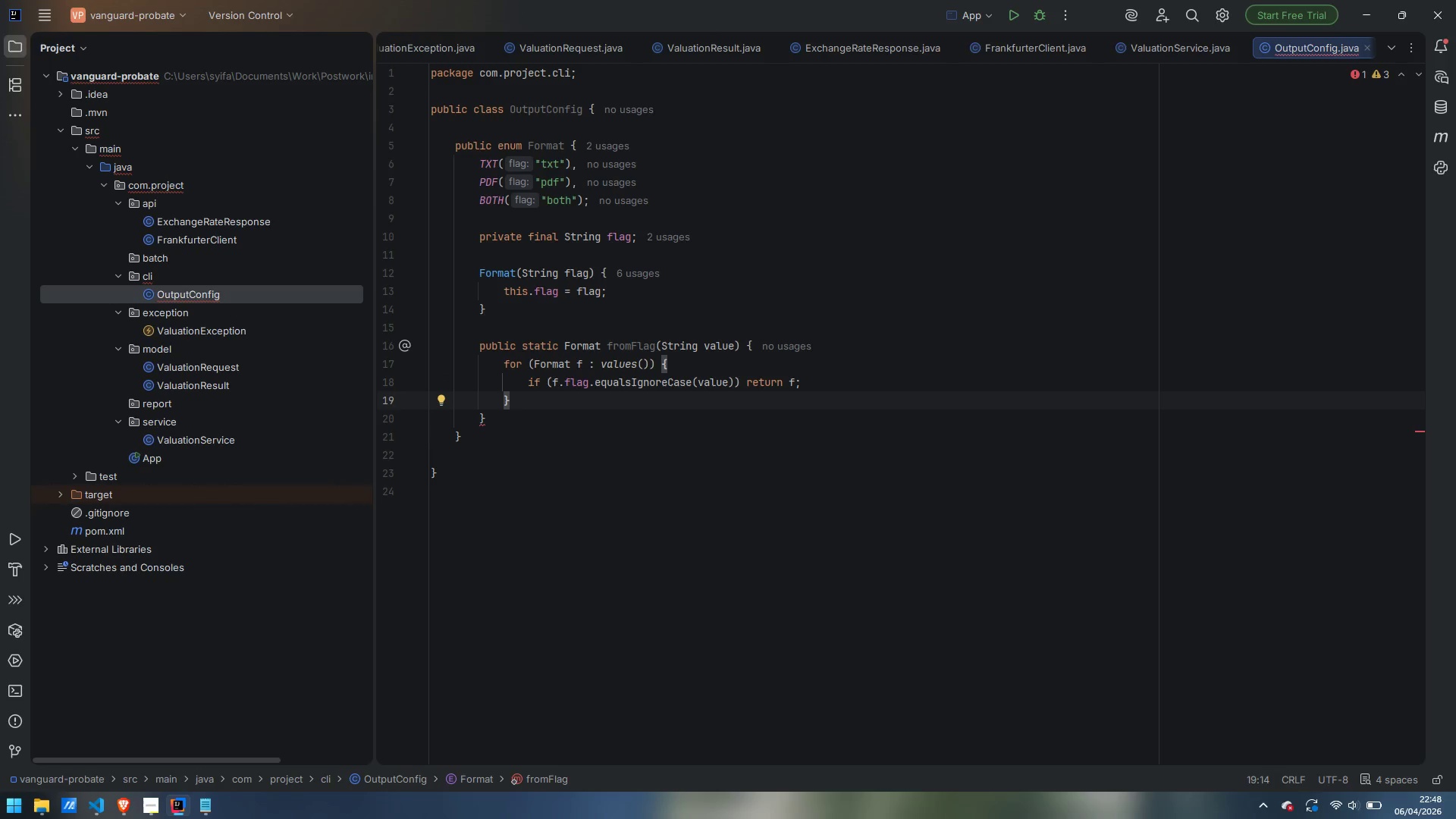 
key(Enter)
 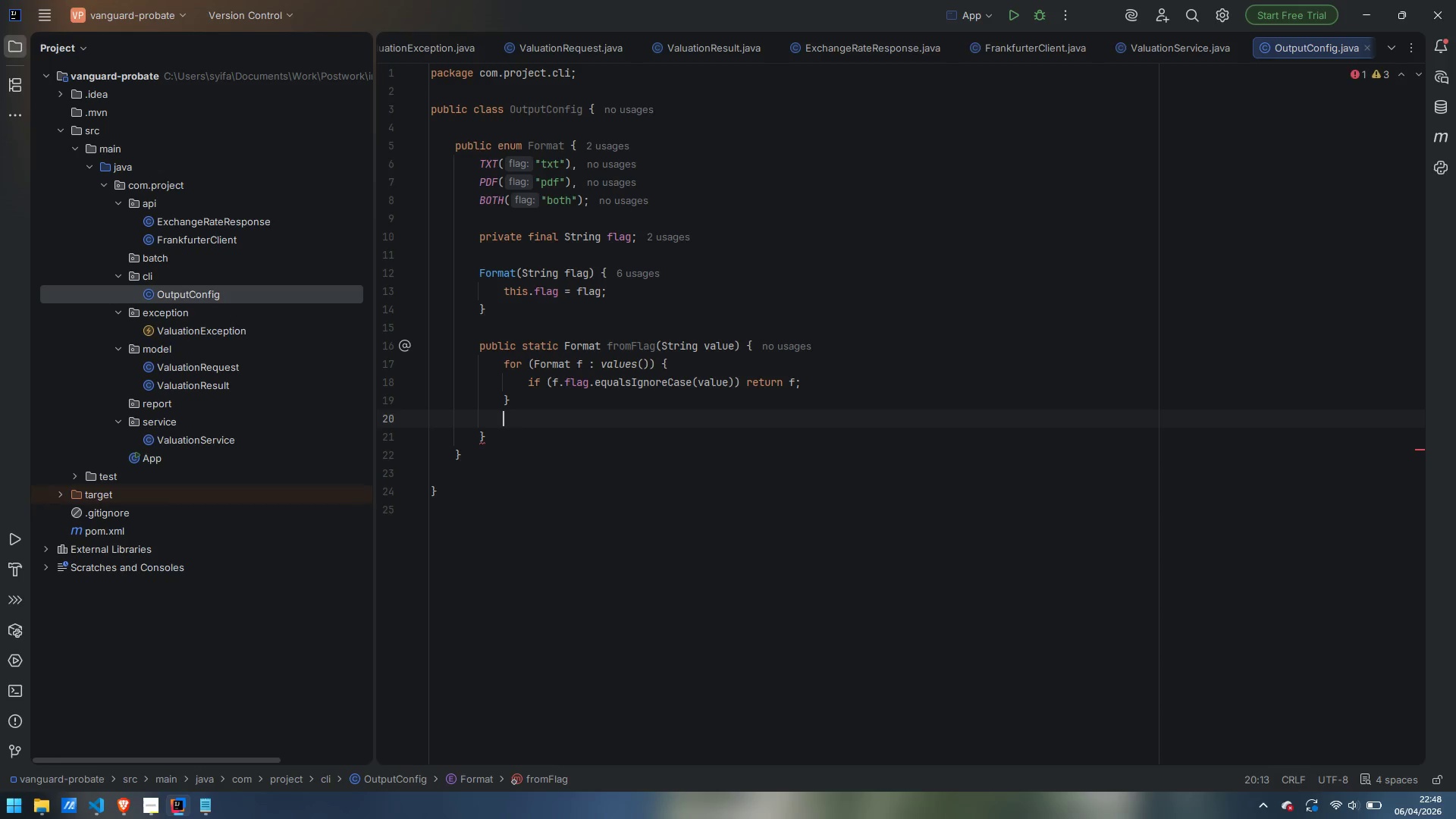 
type(thr)
 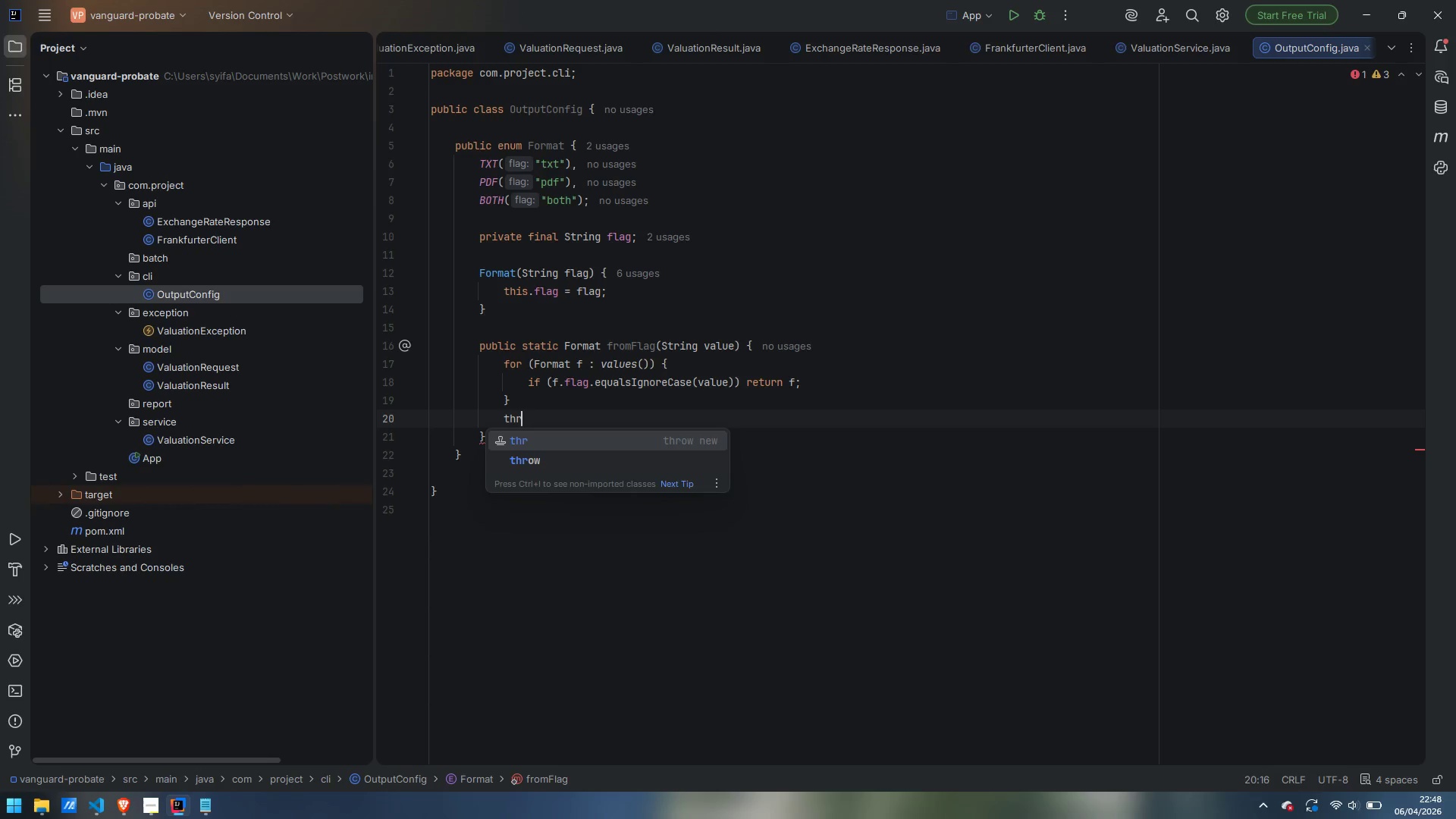 
key(Enter)
 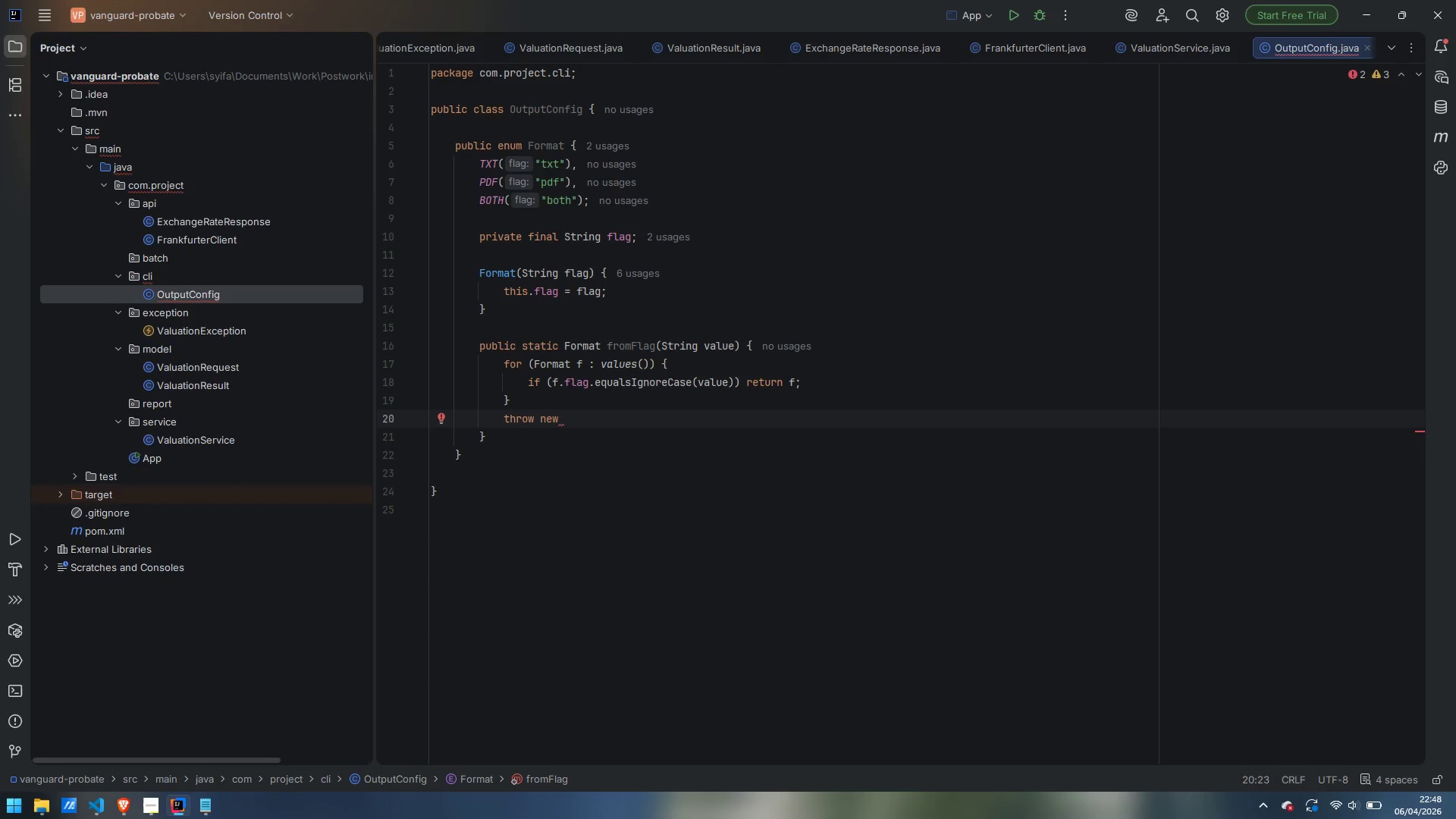 
type(IllegalArgumentException)
 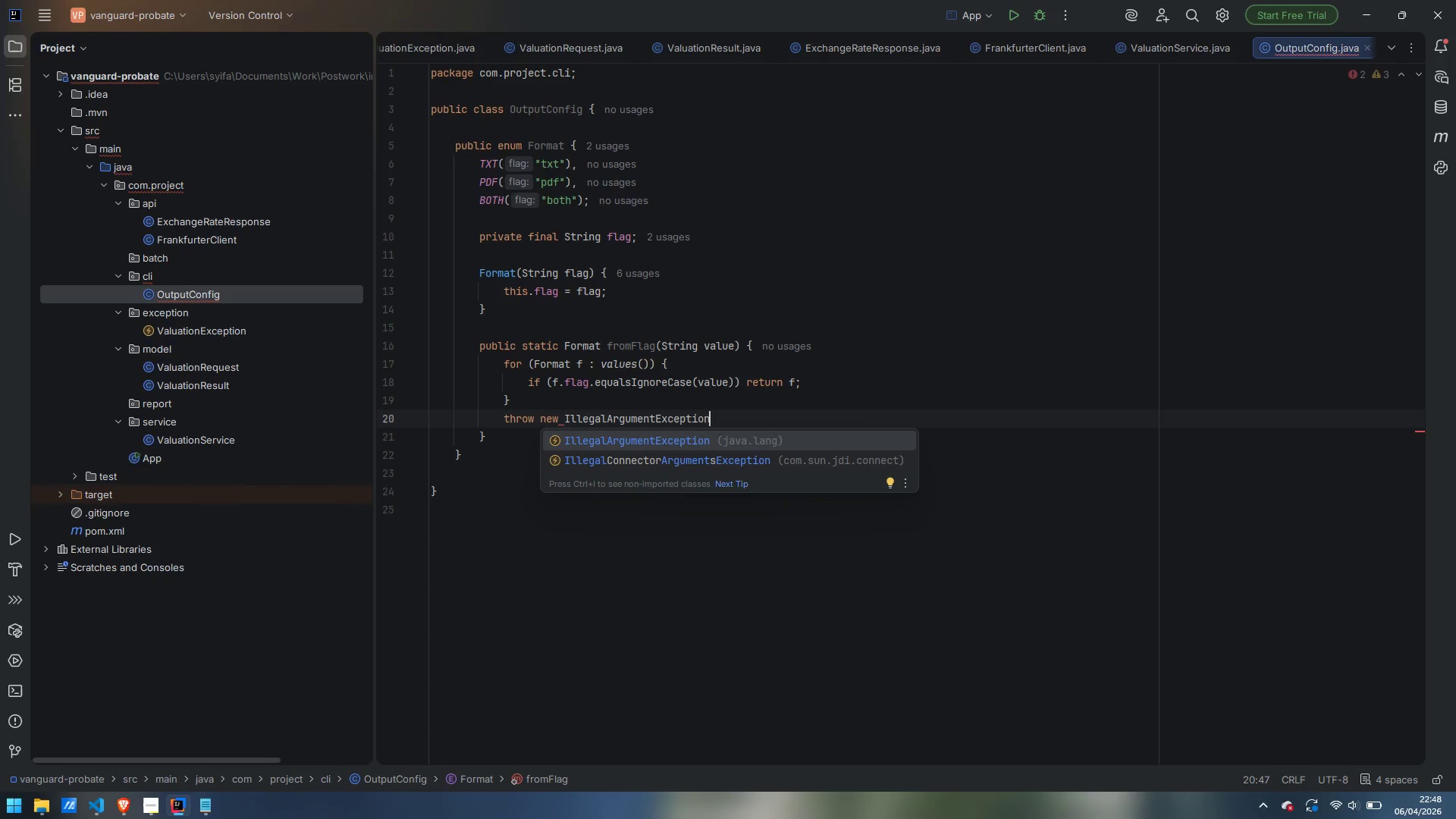 
key(Enter)
 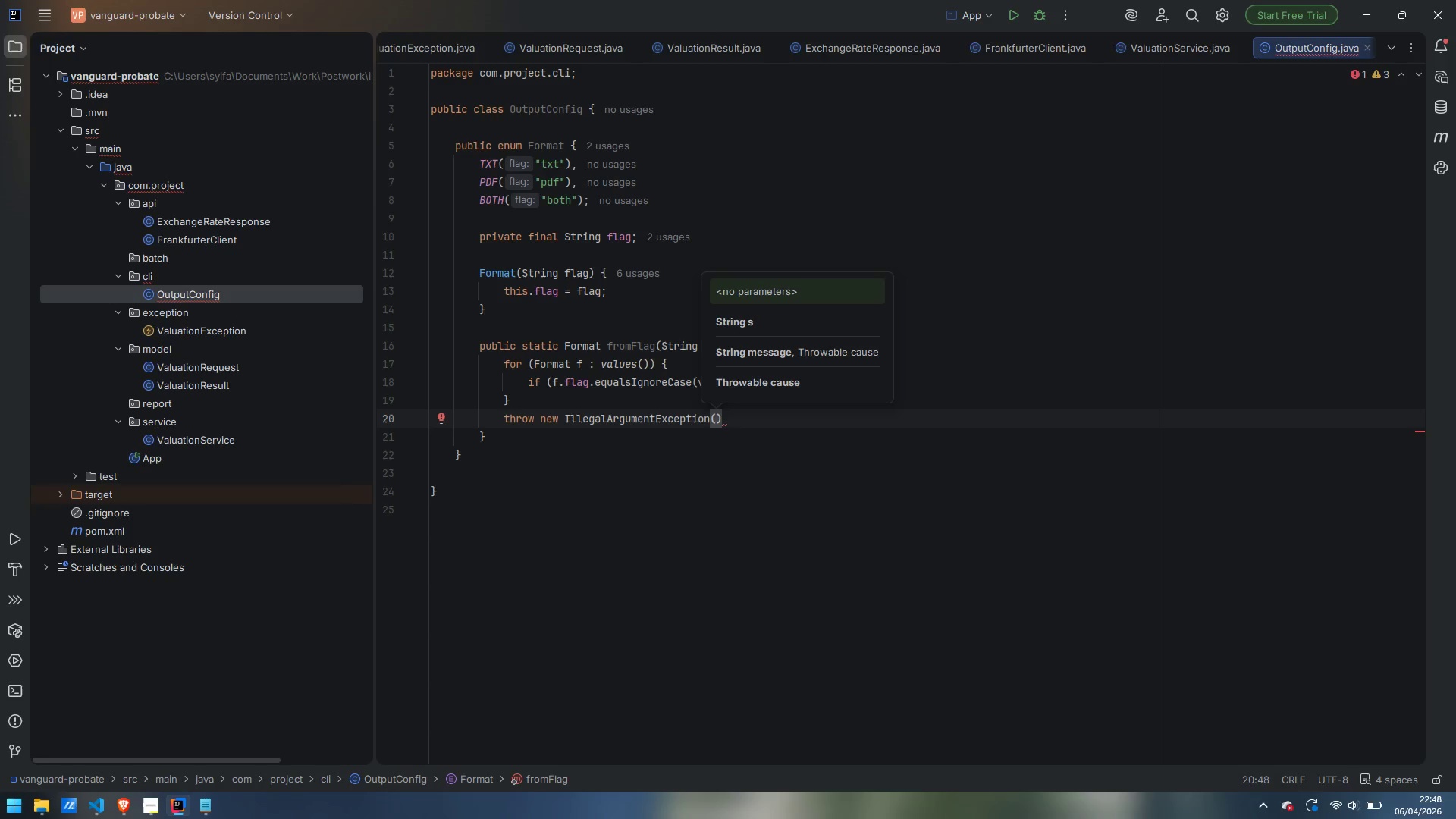 
wait(13.14)
 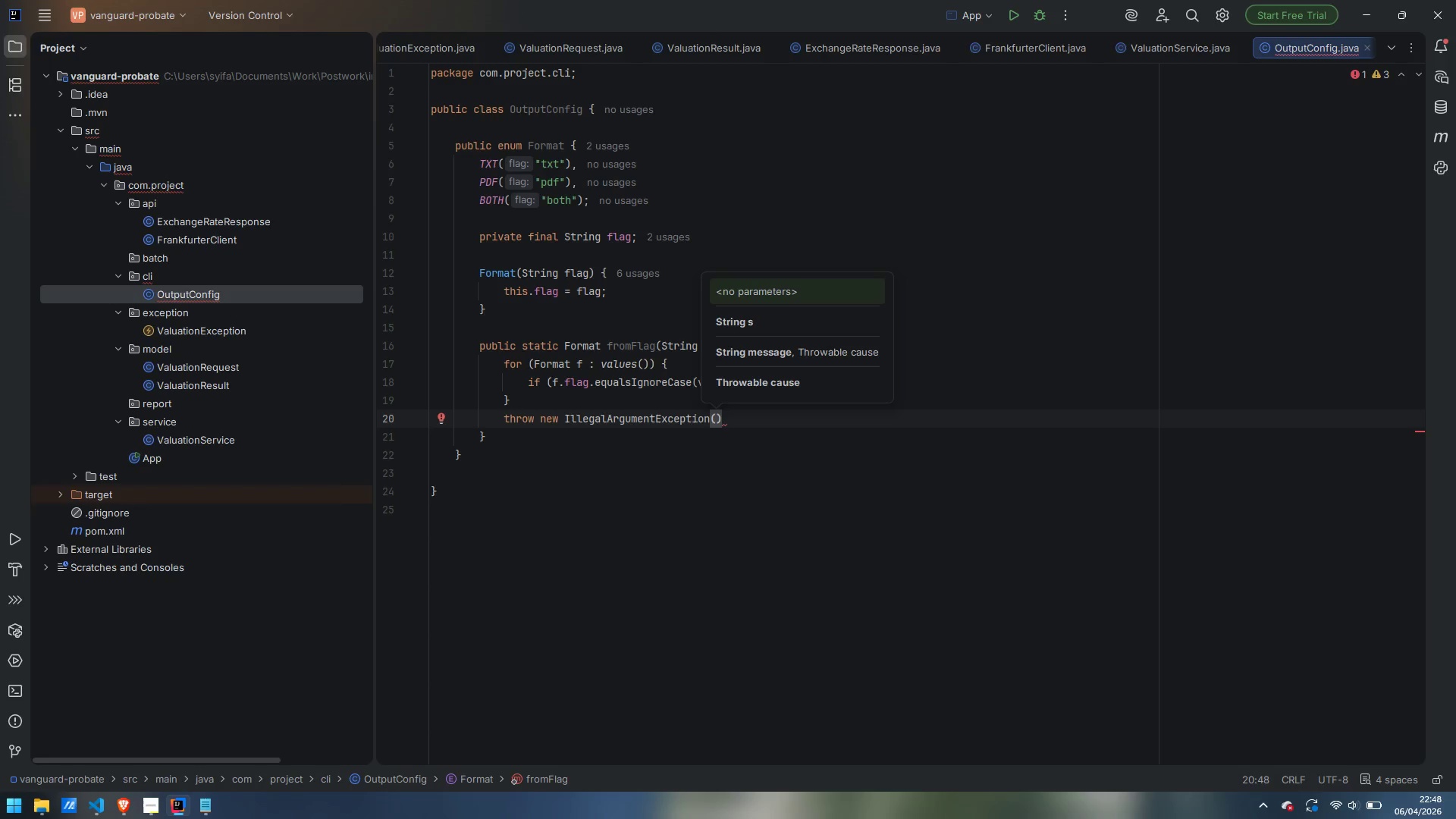 
type("Unkiwn)
key(Backspace)
key(Backspace)
key(Backspace)
type(nown format )
 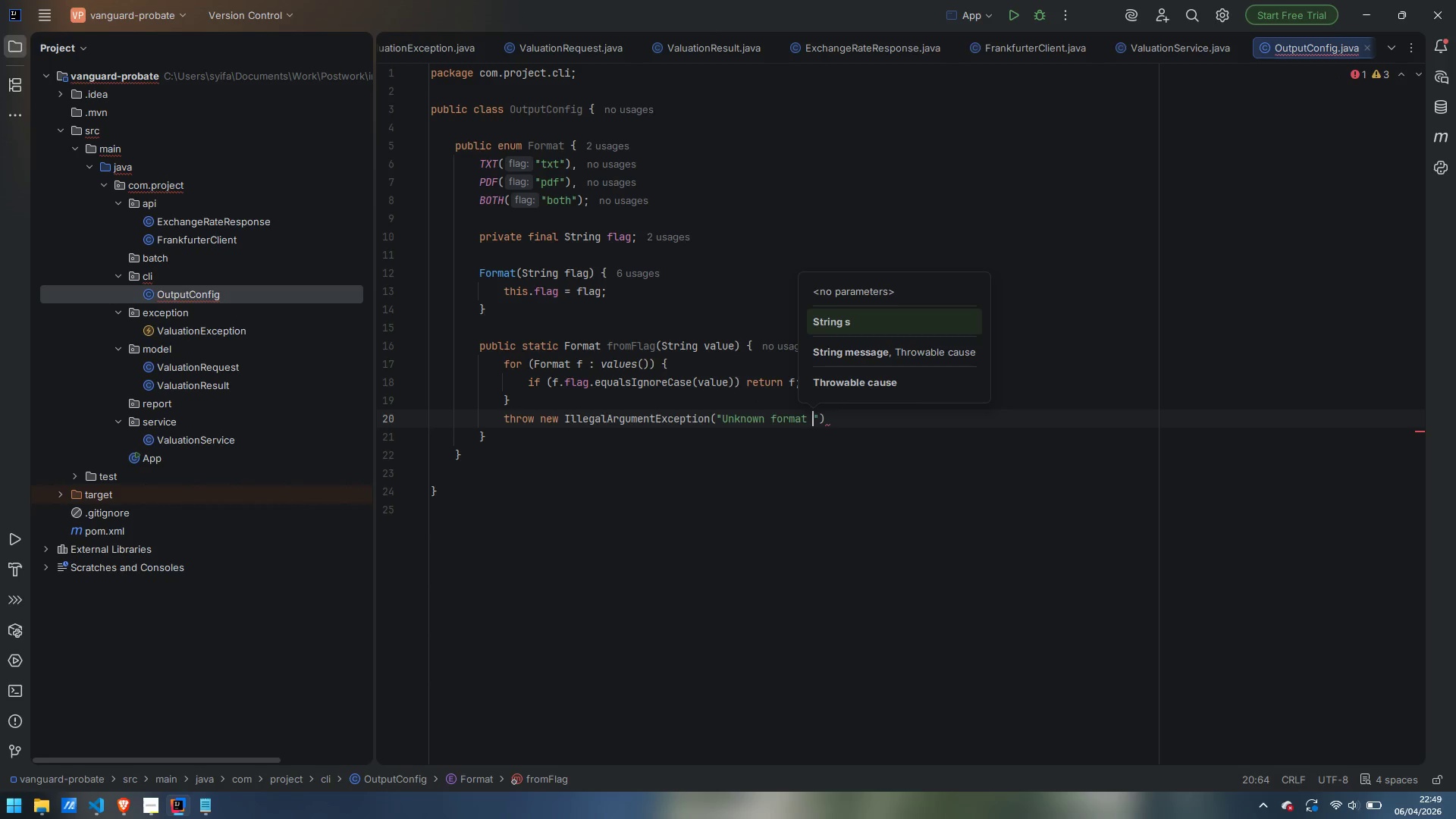 
wait(9.17)
 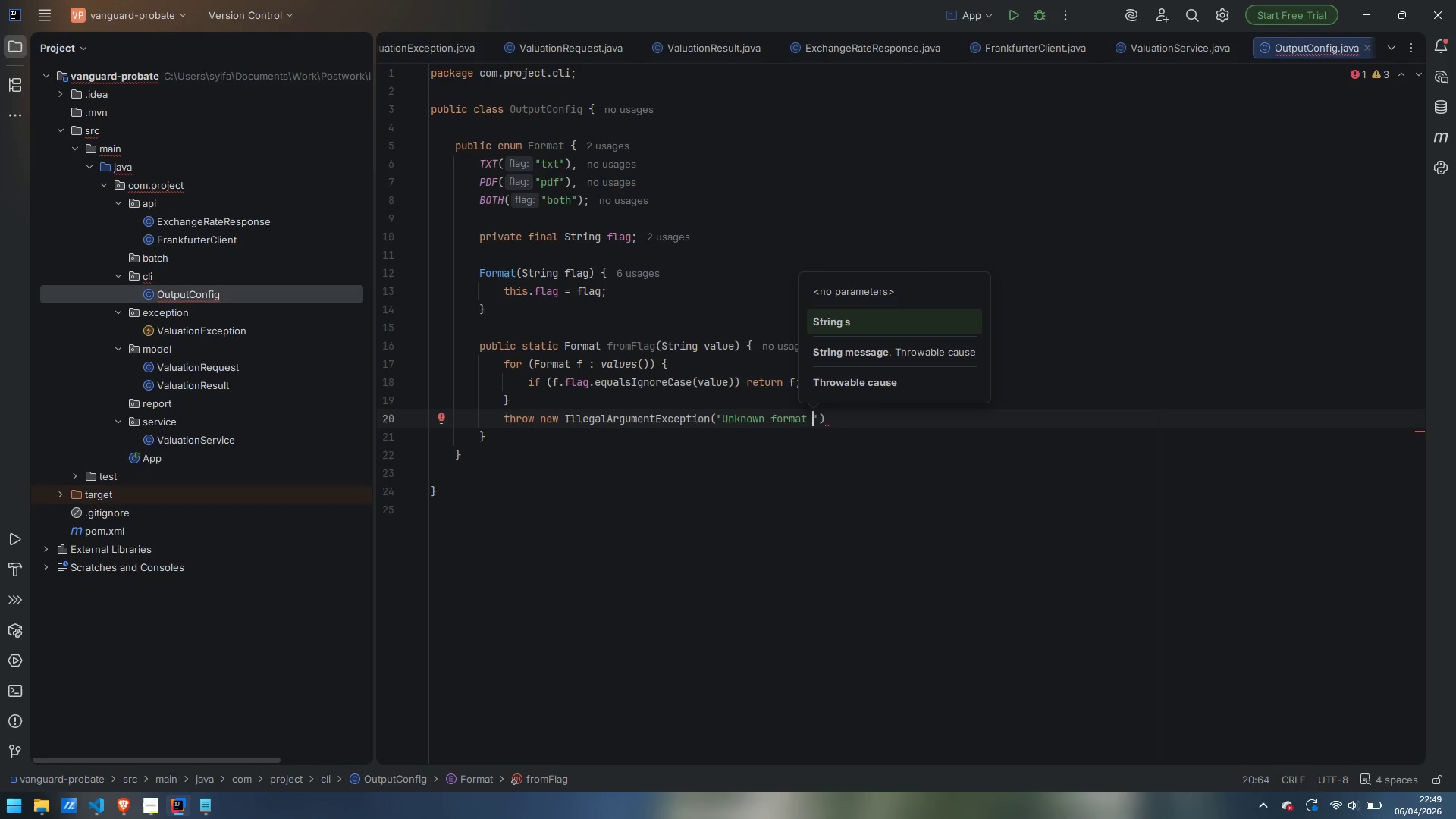 
key(Quote)
 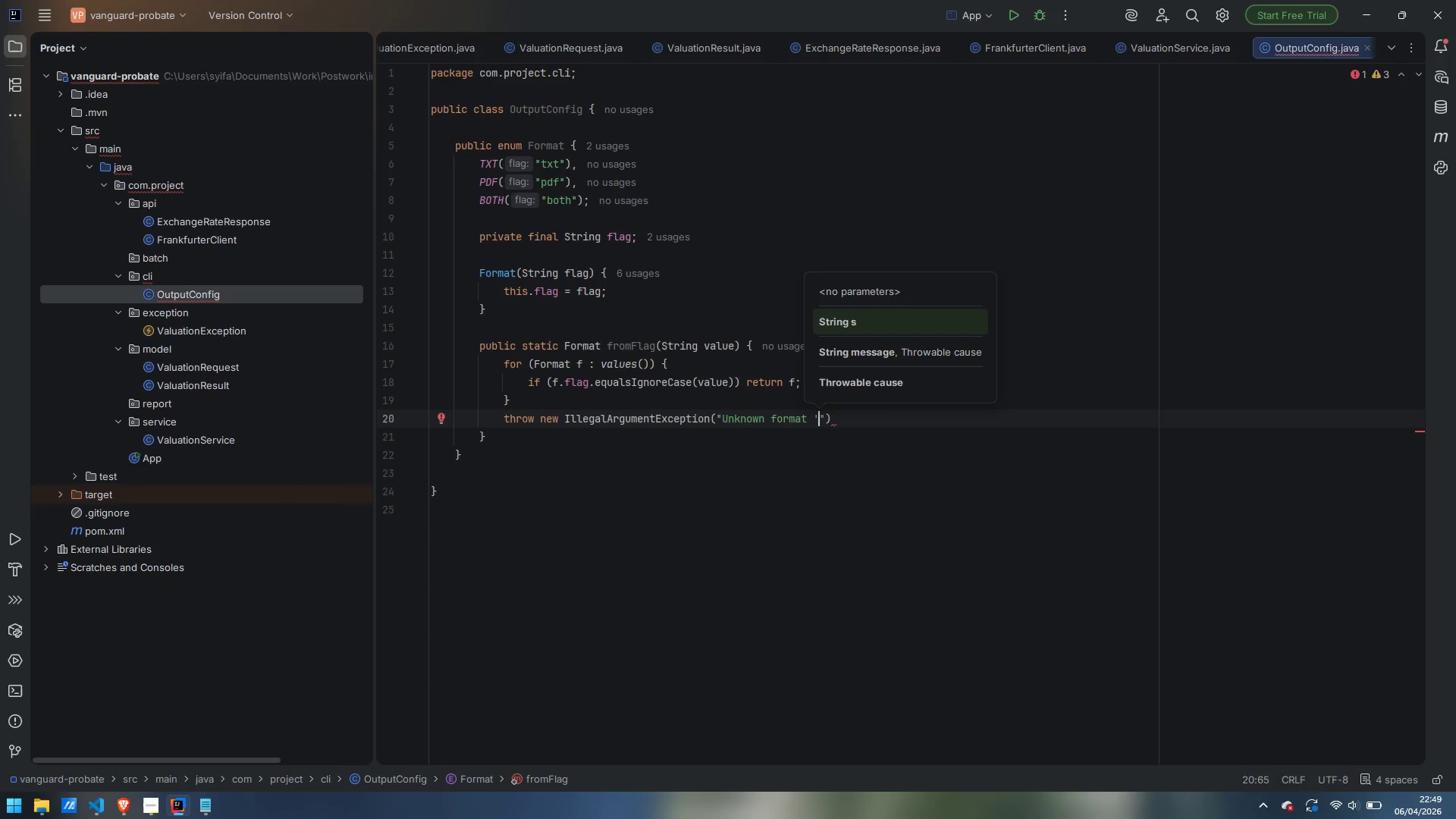 
key(ArrowRight)
 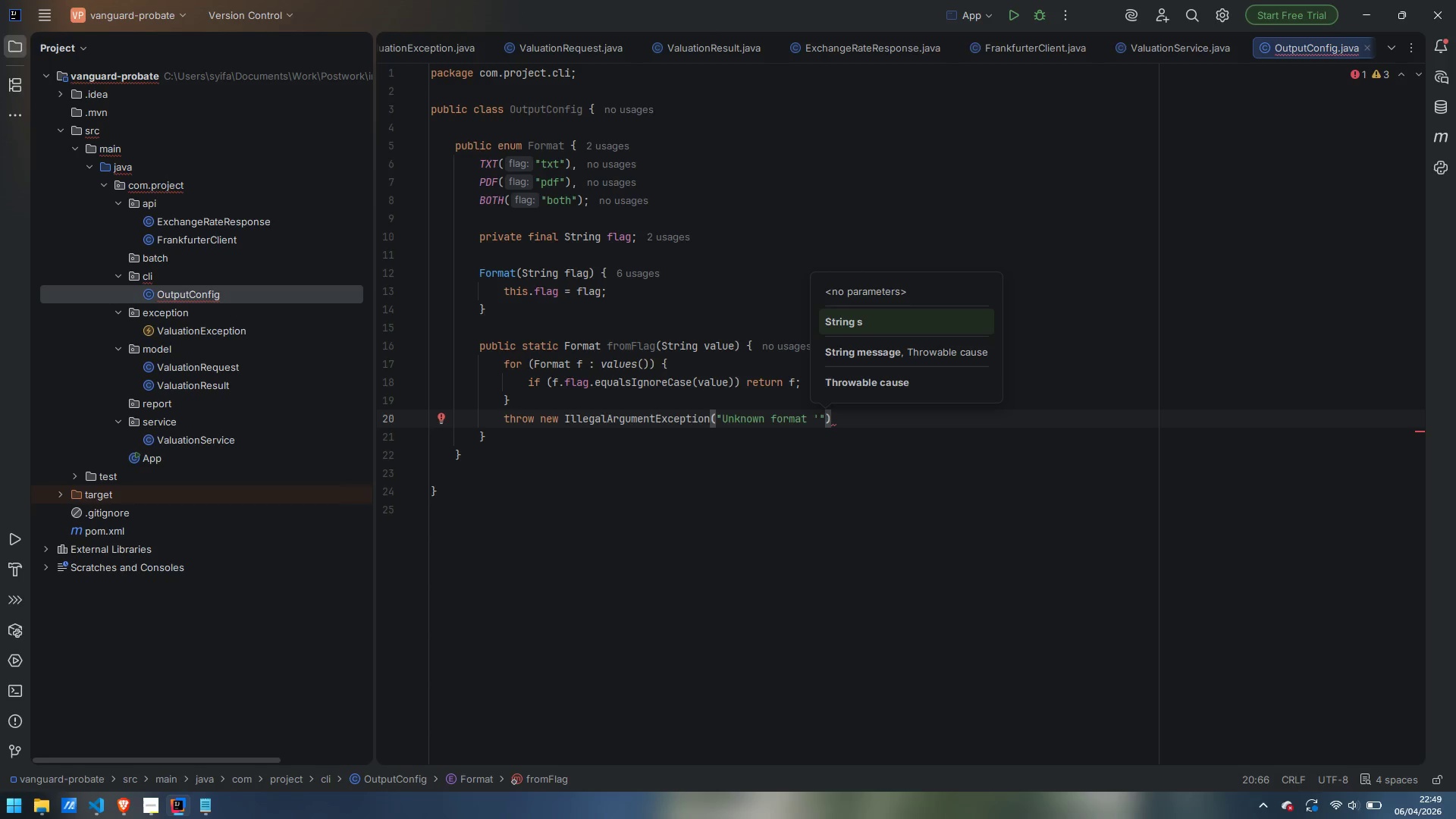 
type( =)
key(Backspace)
type(+ vlaue)
 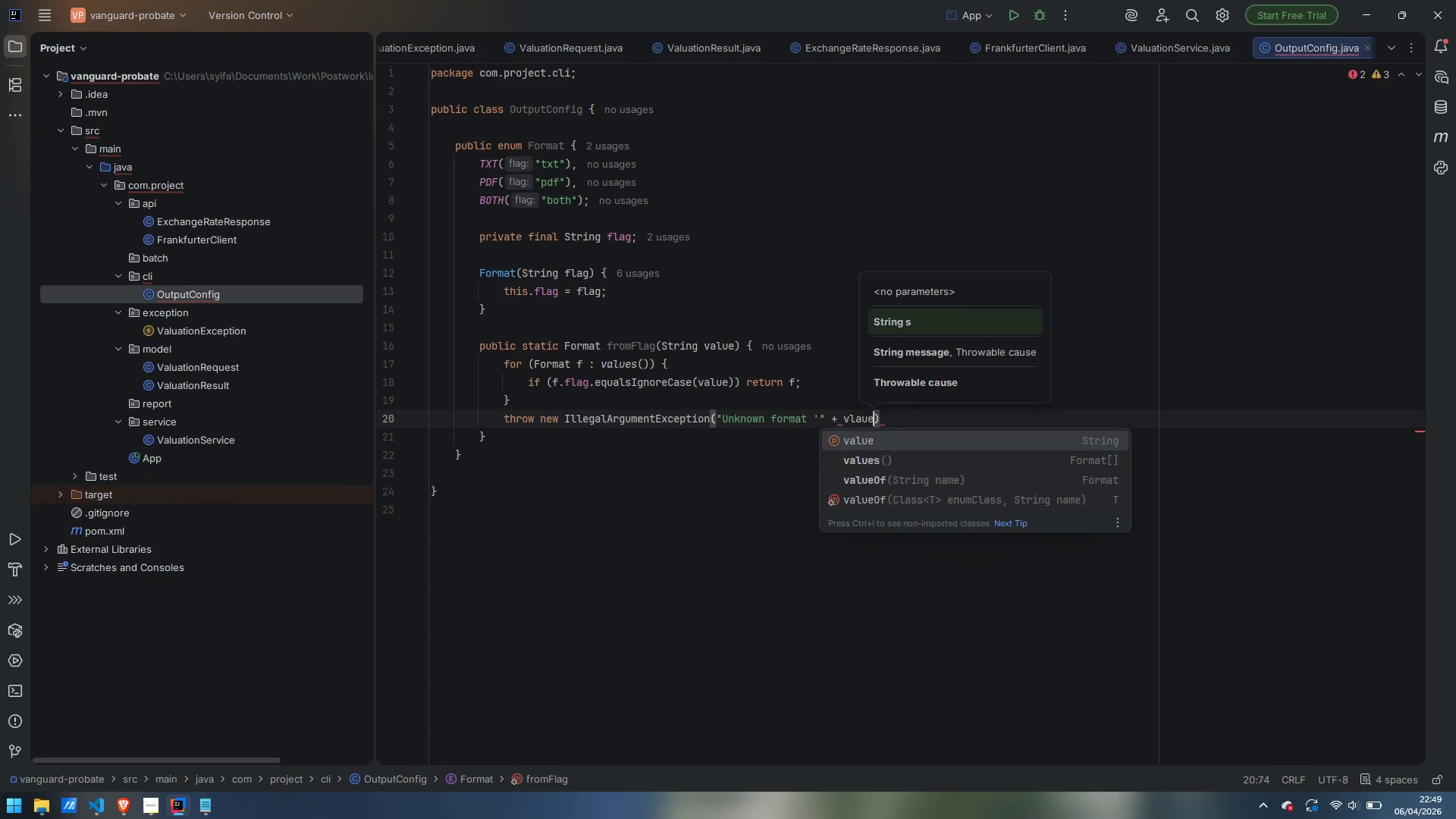 
key(Enter)
 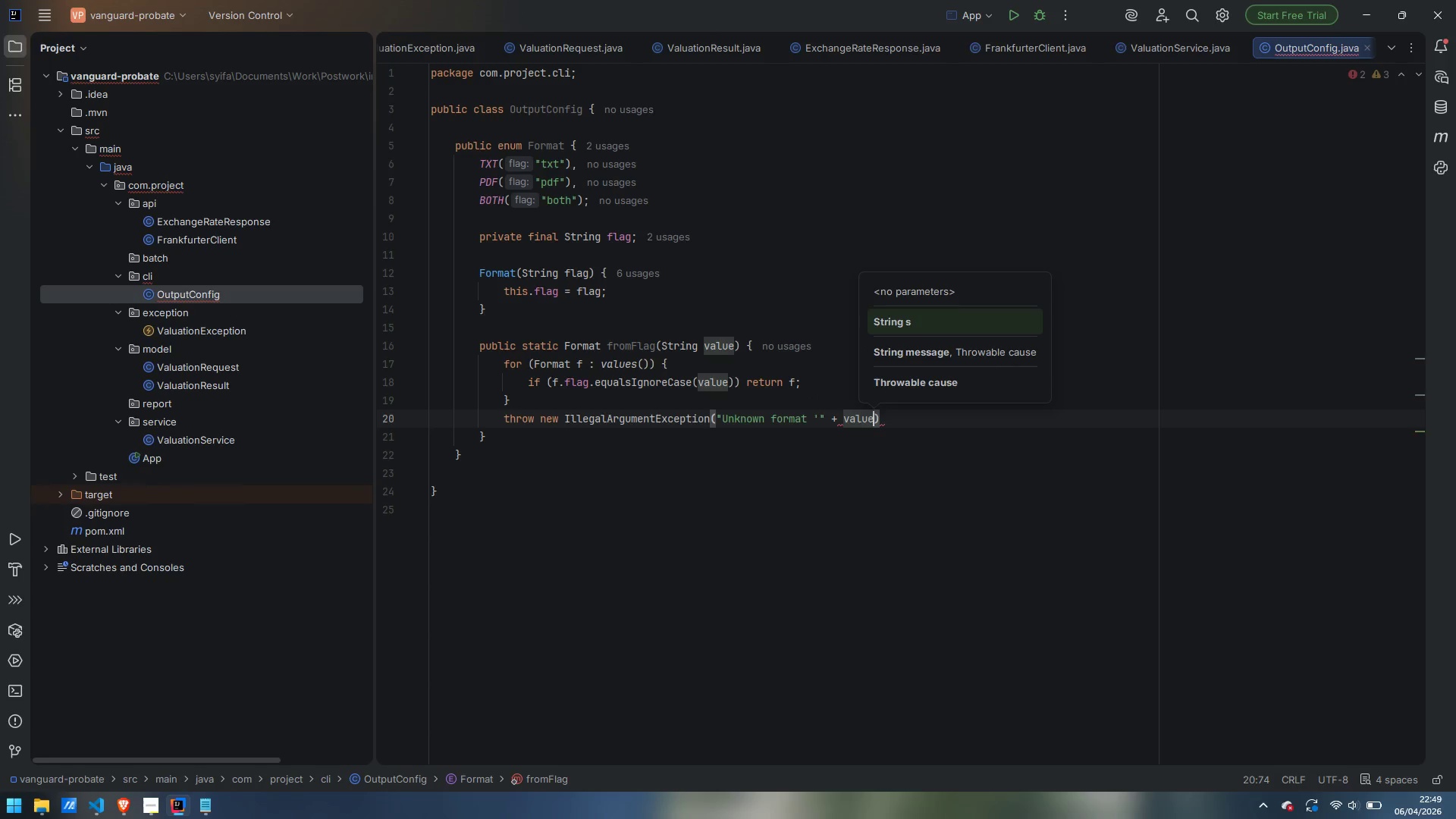 
type( + "' )
key(Backspace)
type(. Use: txt, pdf, orboth)
 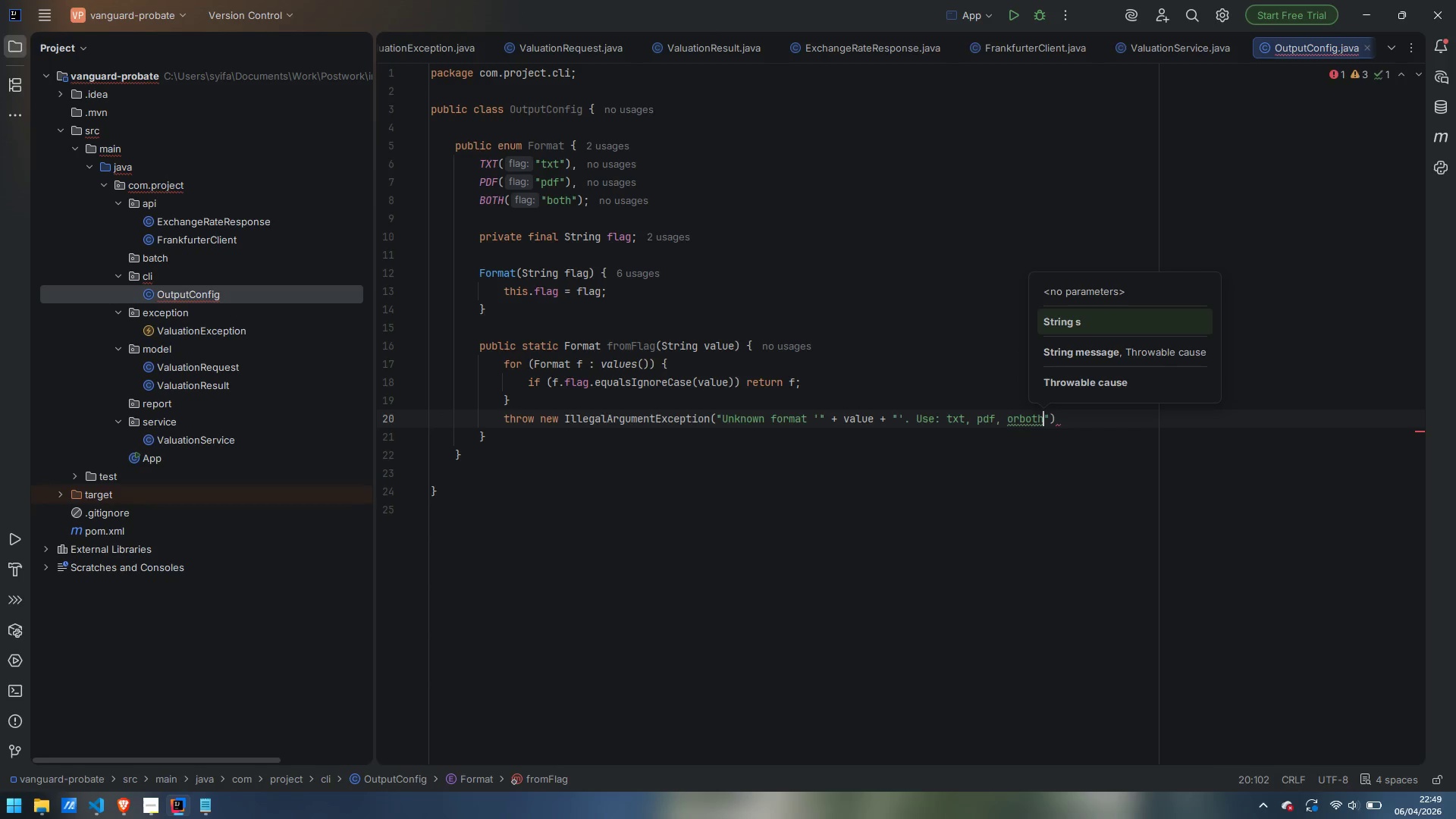 
key(Control+ControlLeft)
 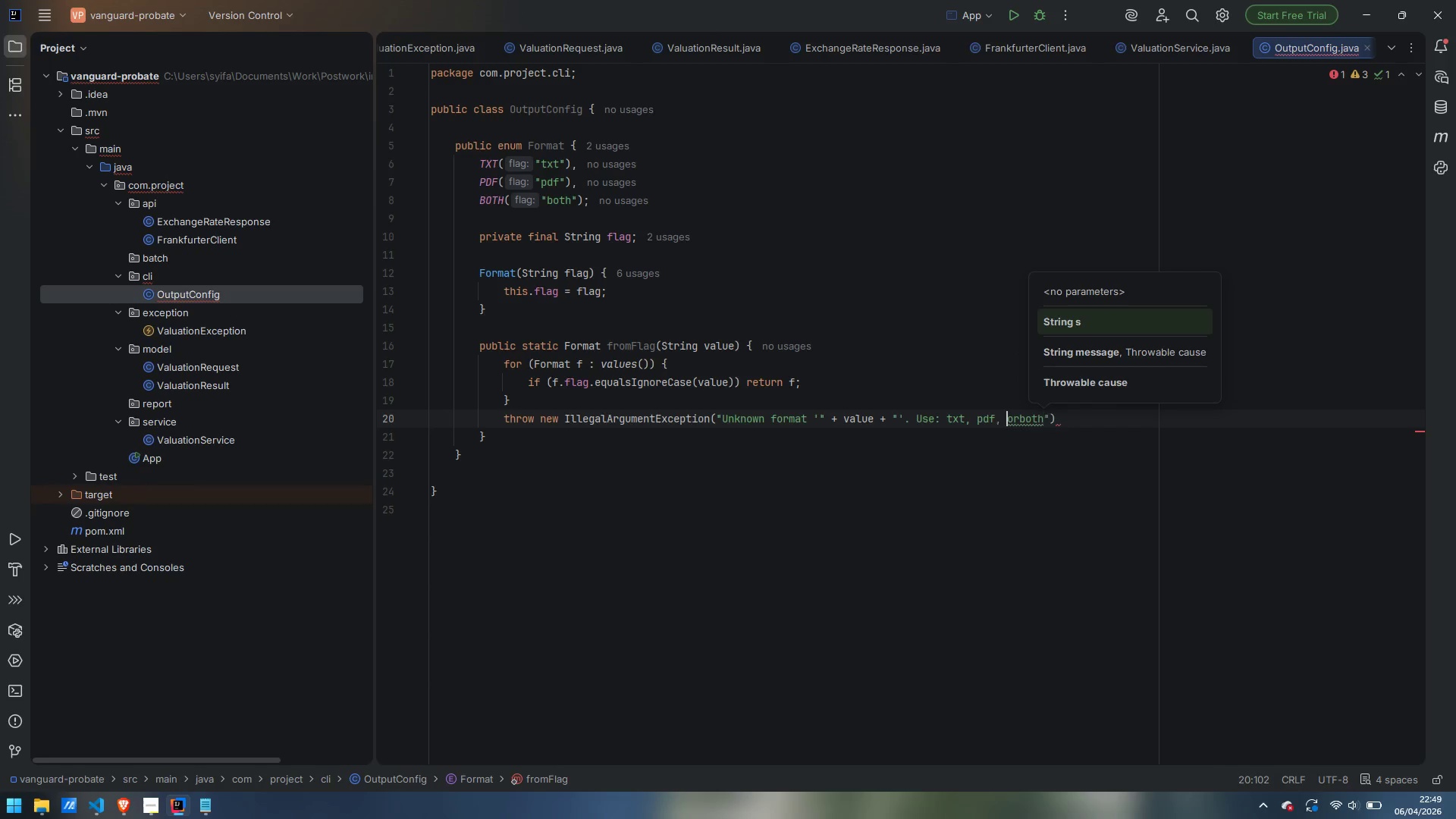 
key(Control+ArrowLeft)
 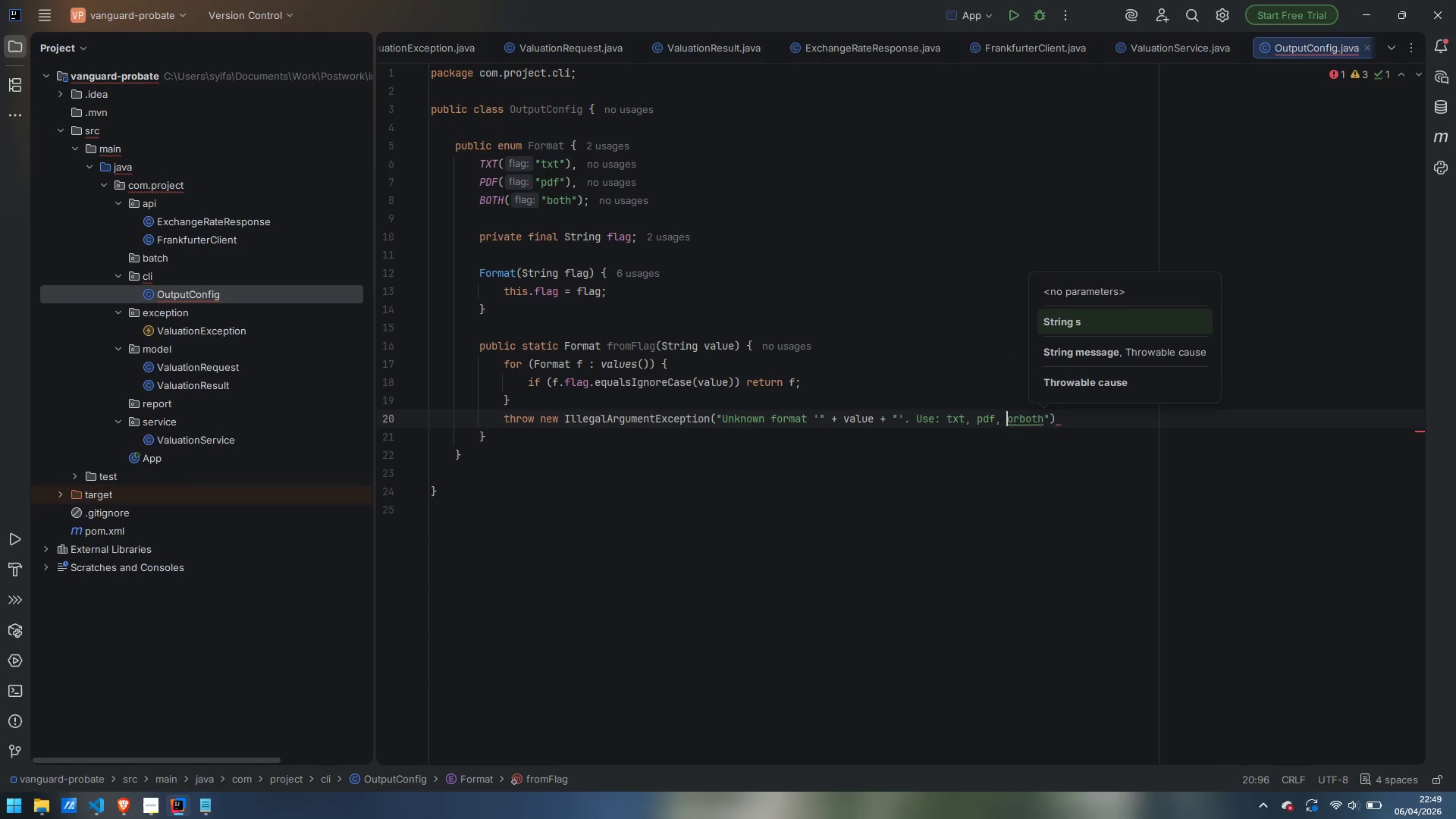 
key(ArrowRight)
 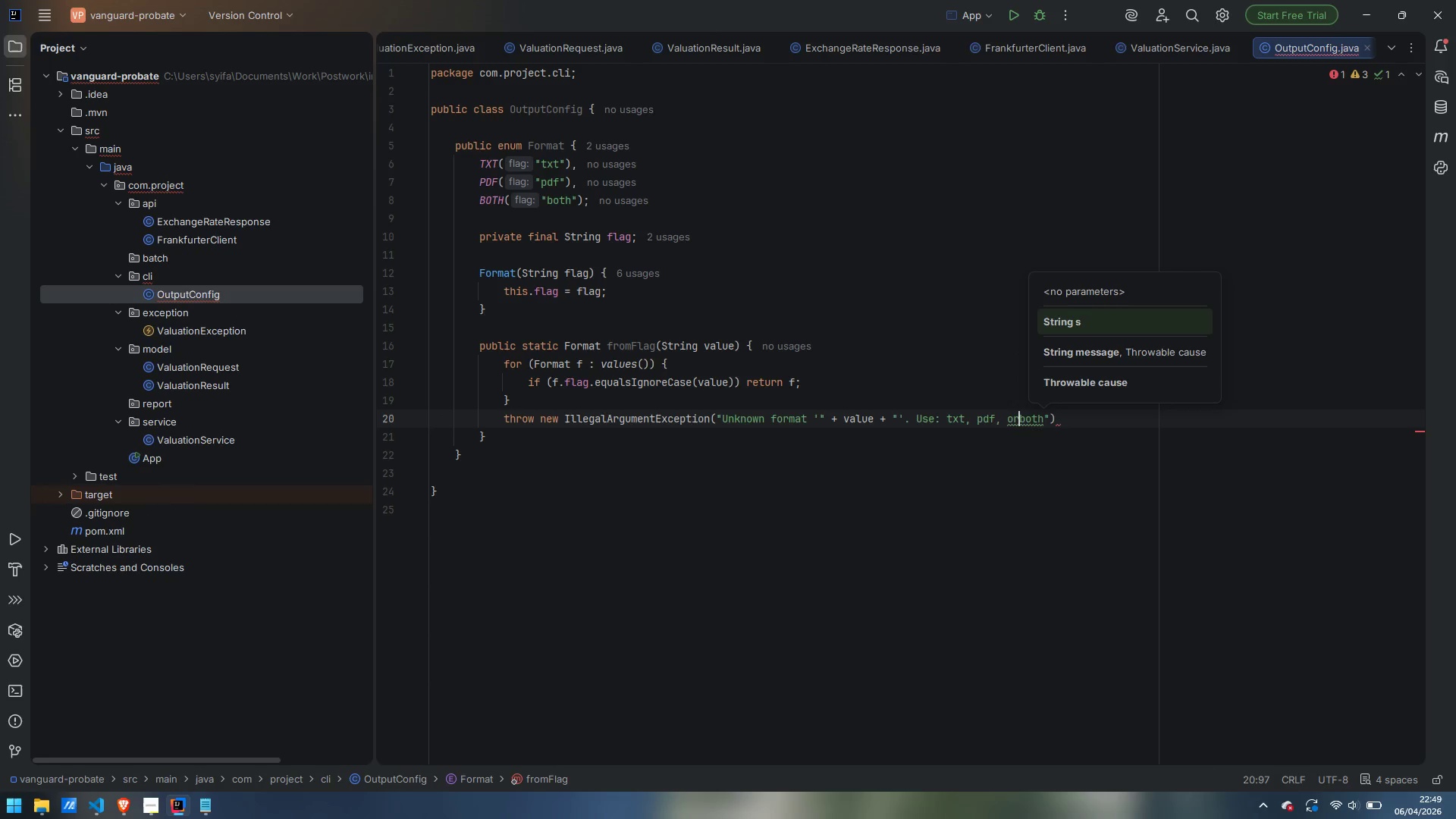 
key(ArrowRight)
 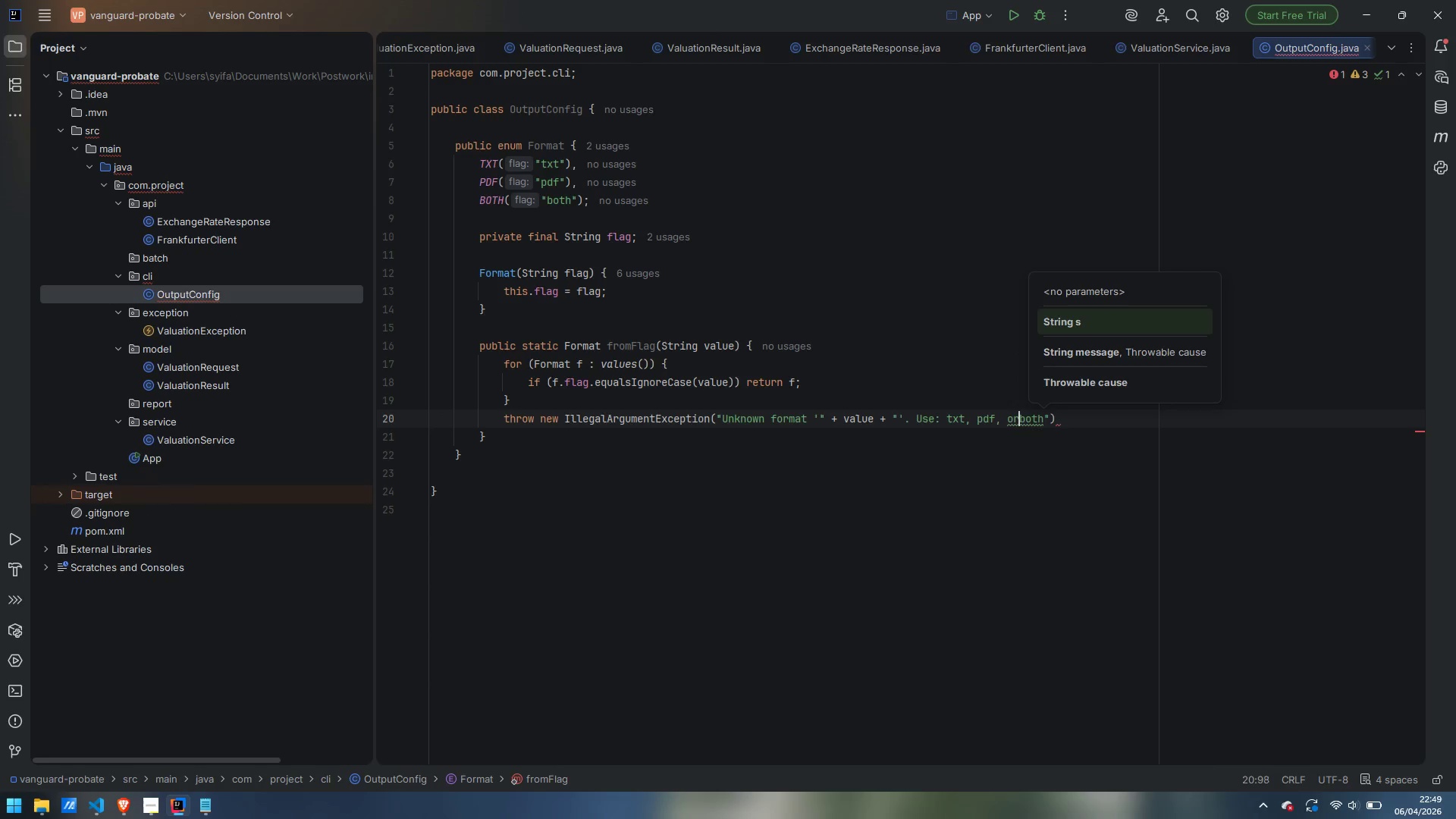 
key(Space)
 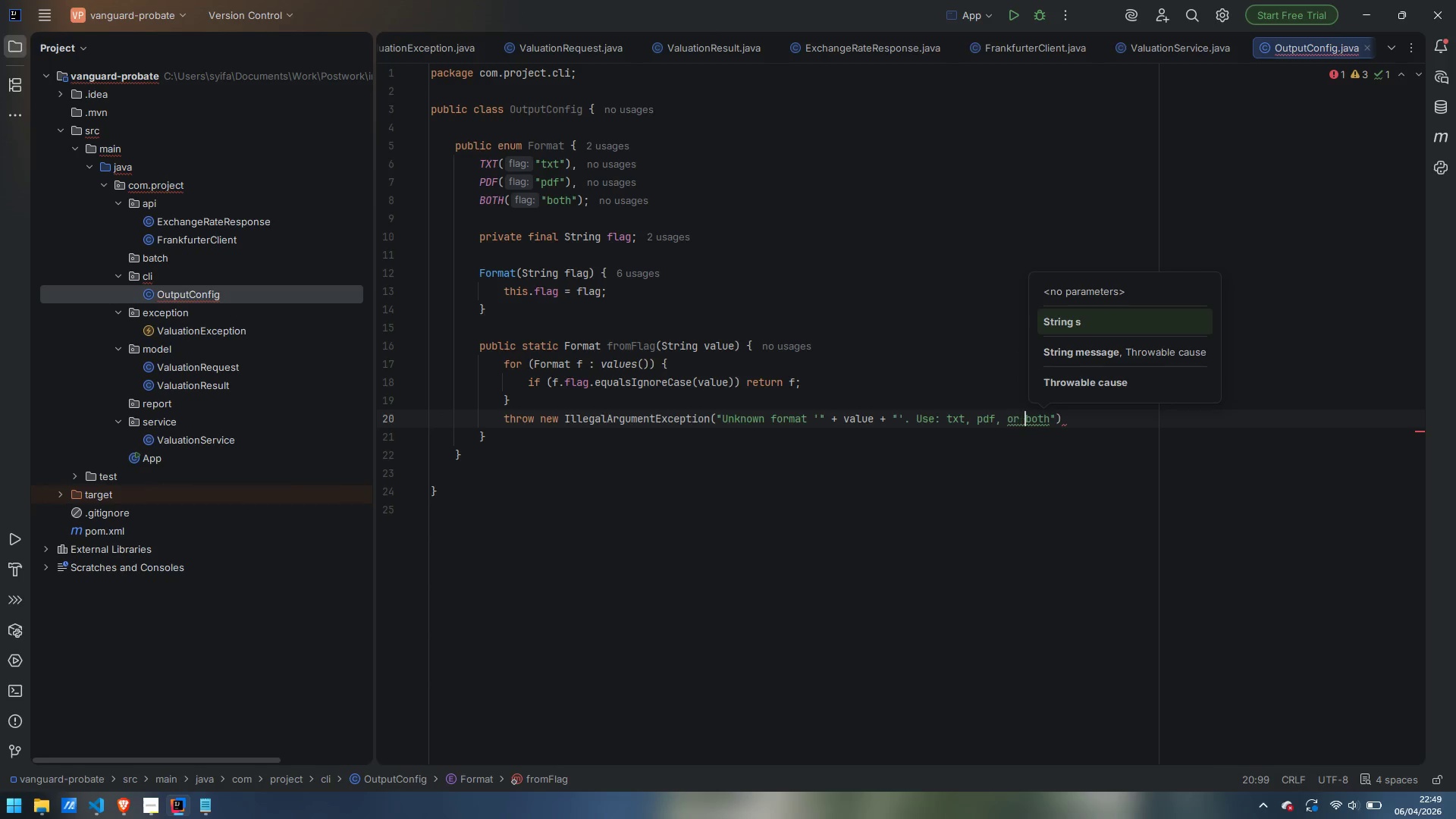 
key(Control+ArrowRight)
 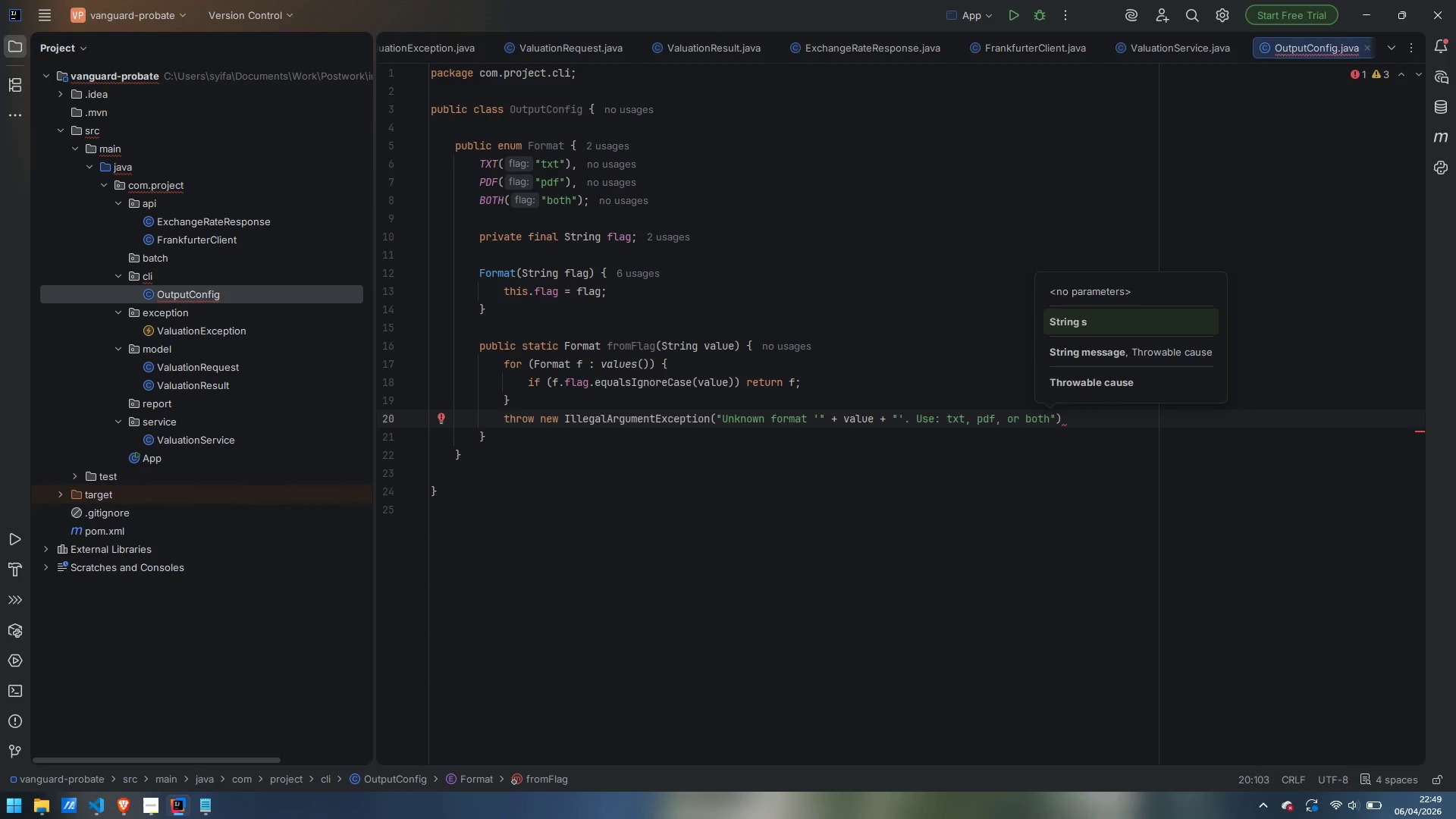 
key(Period)
 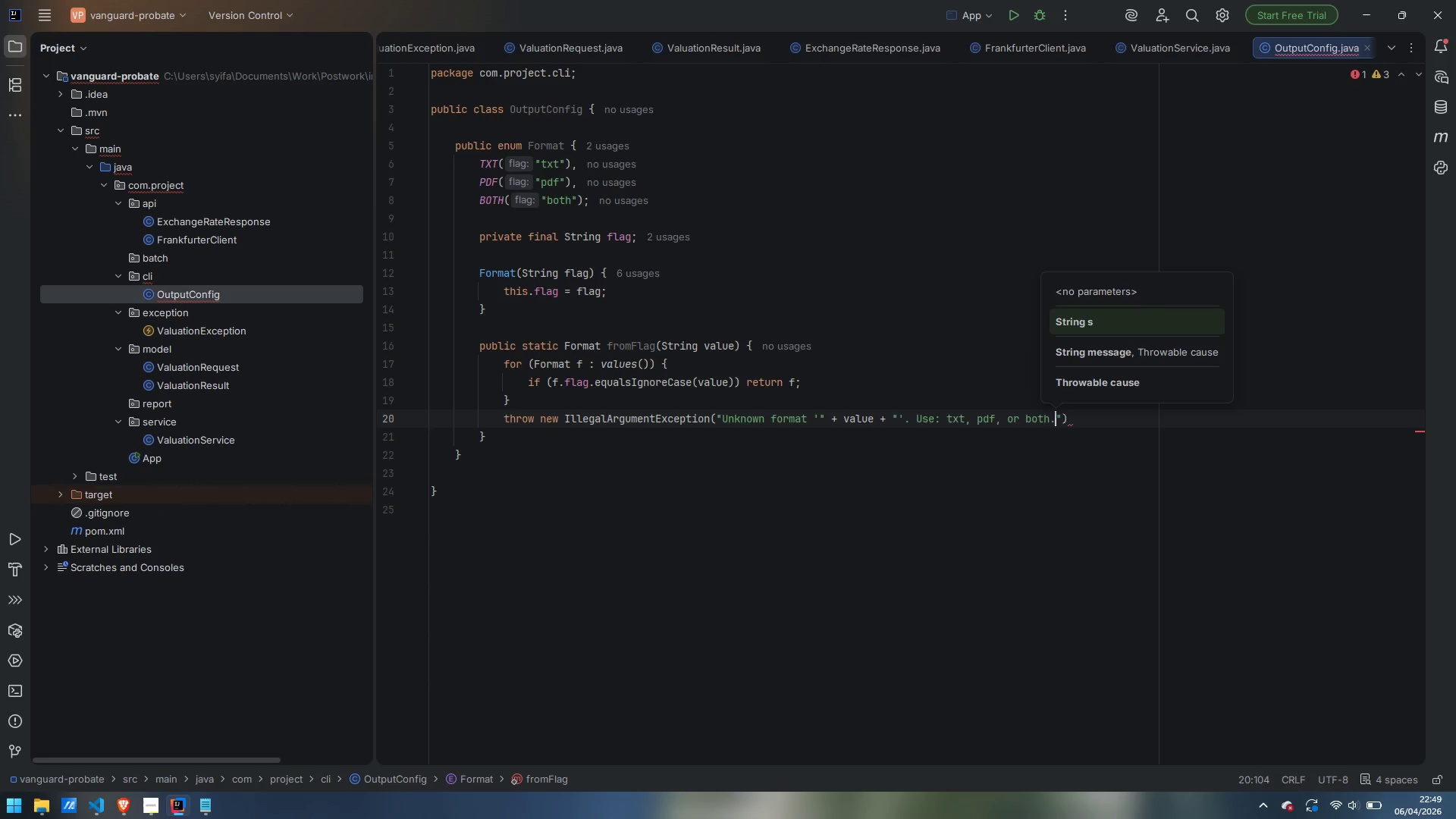 
key(ArrowRight)
 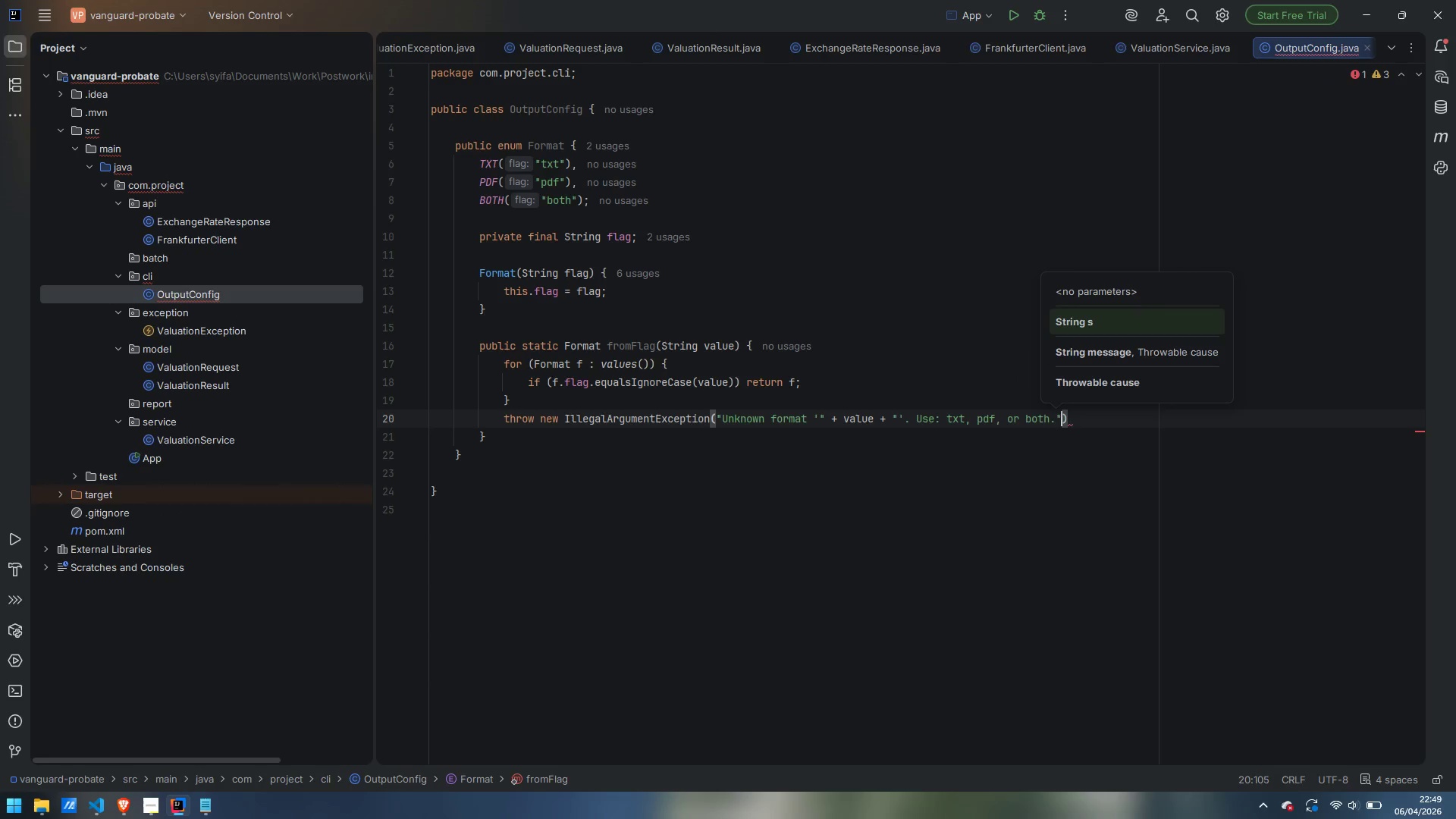 
key(ArrowRight)
 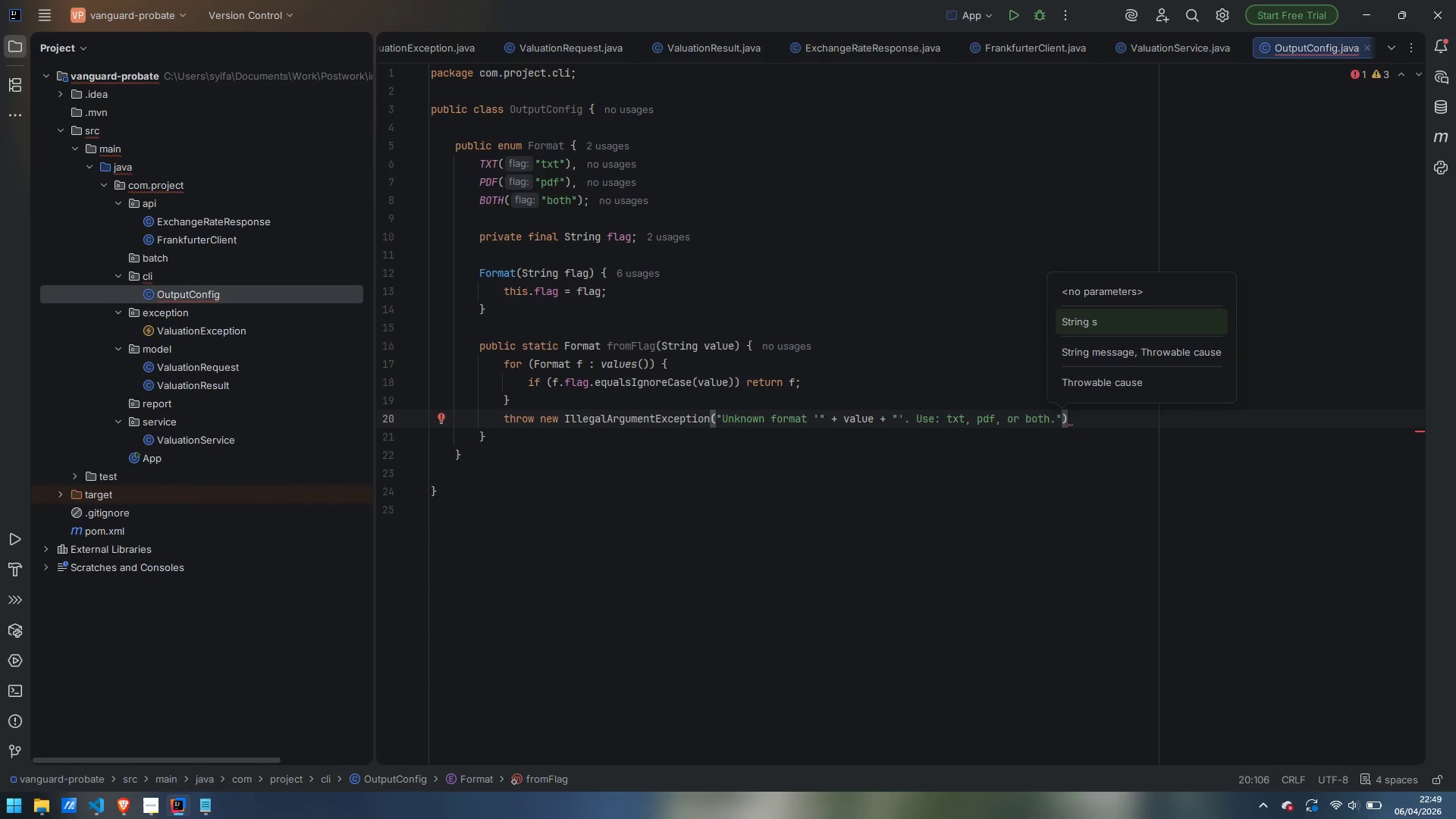 
key(Semicolon)
 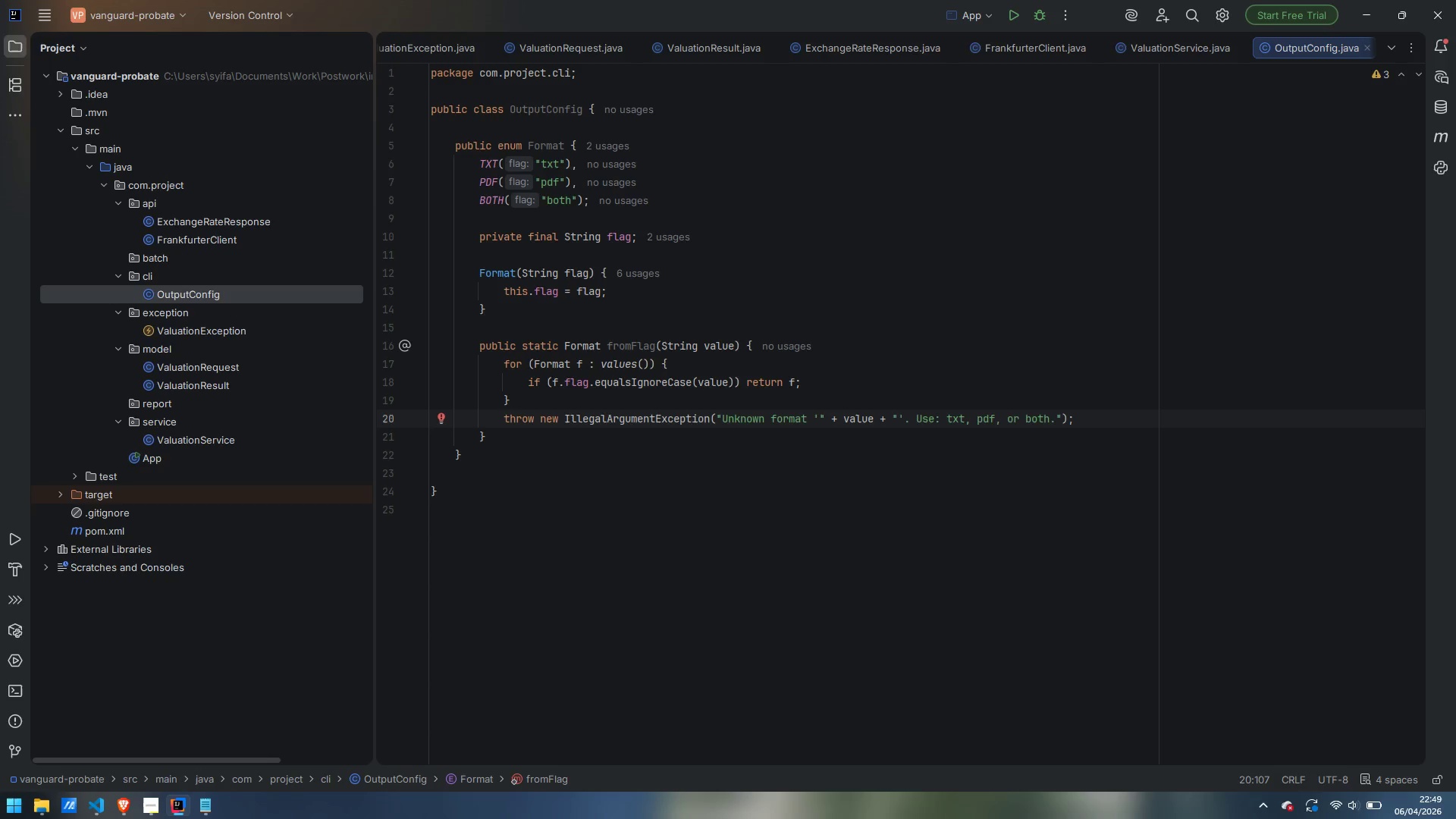 
key(ArrowDown)
 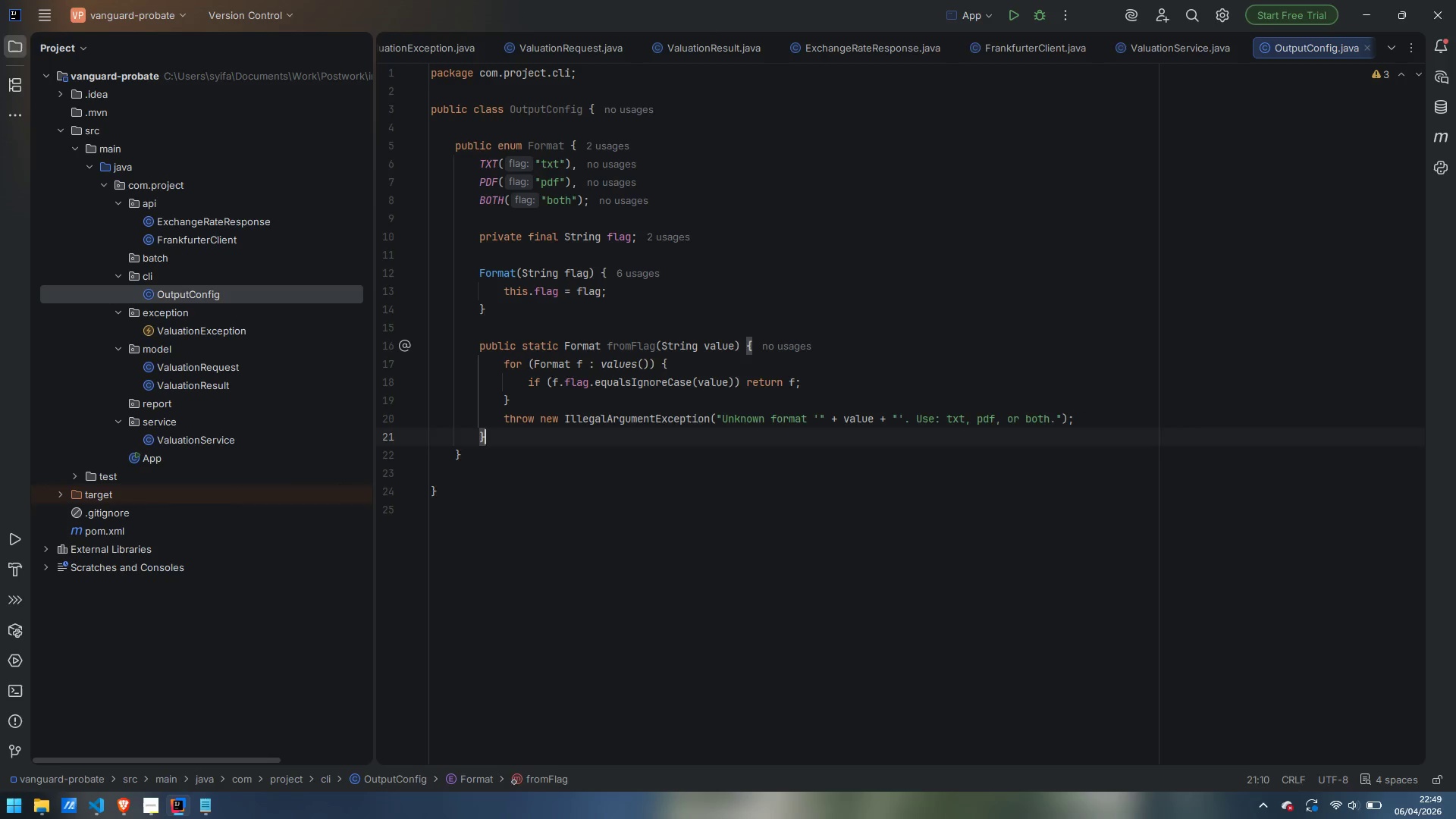 
key(Enter)
 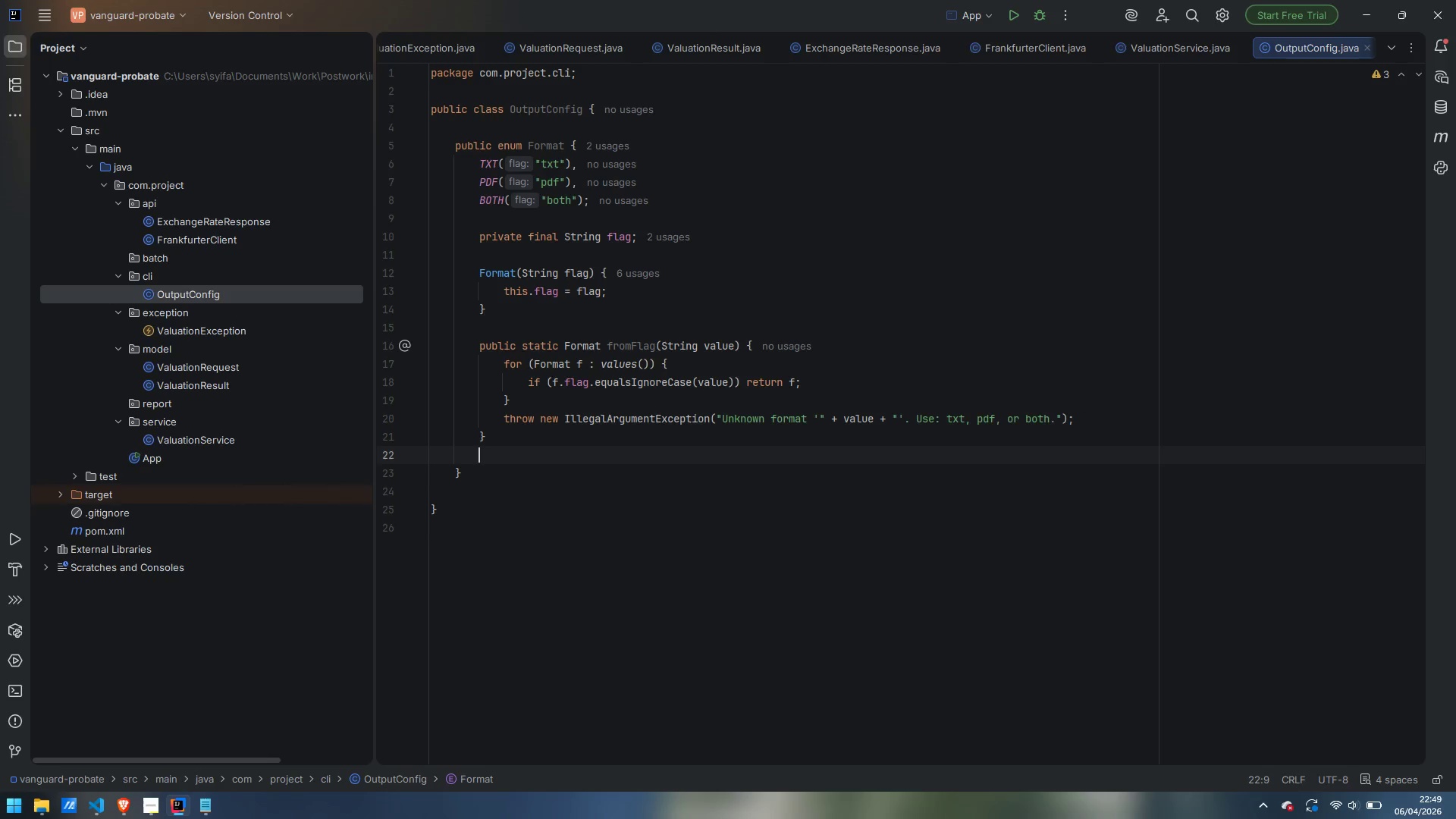 
key(Enter)
 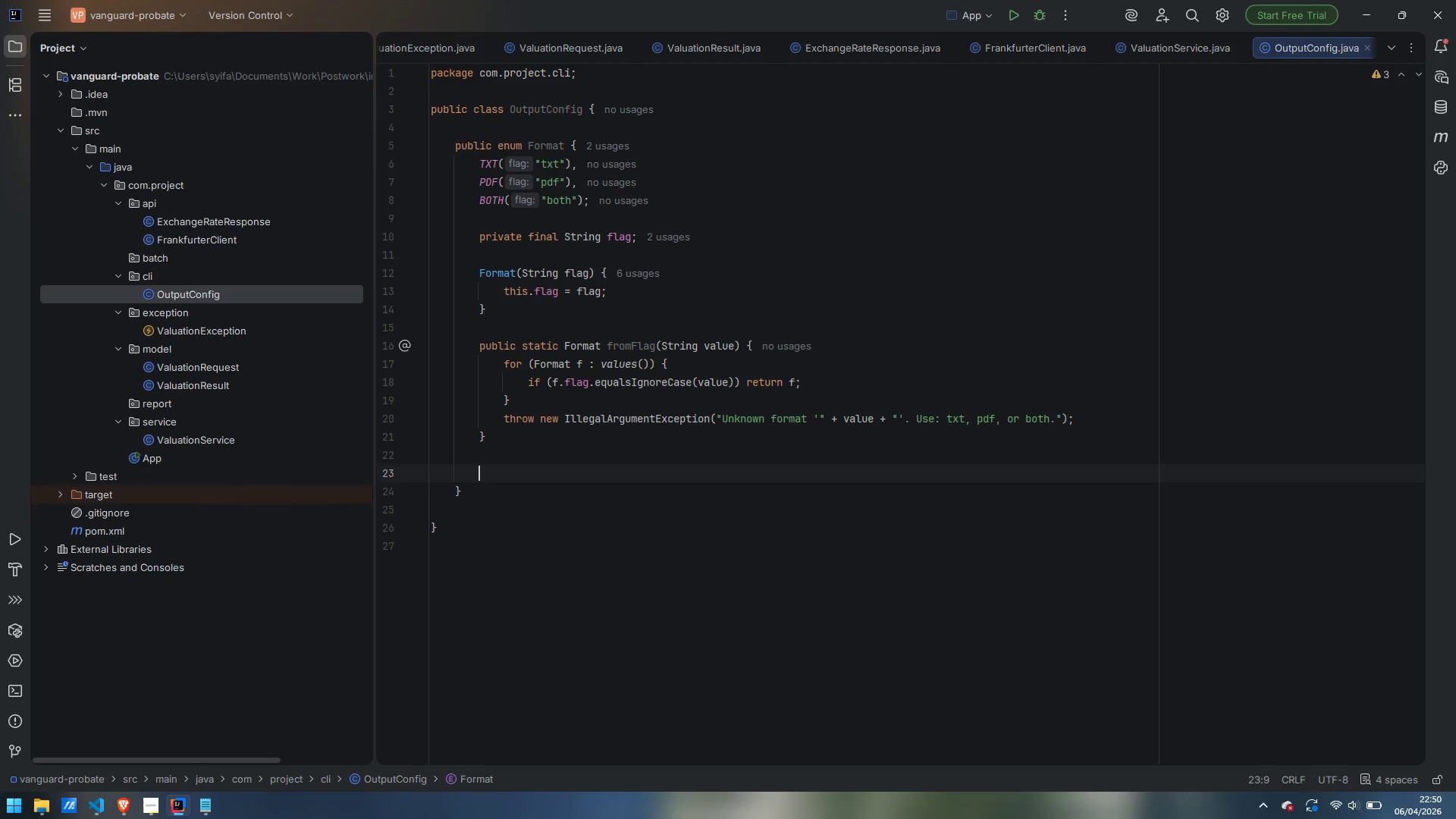 
type(public boolean writesTxt()
 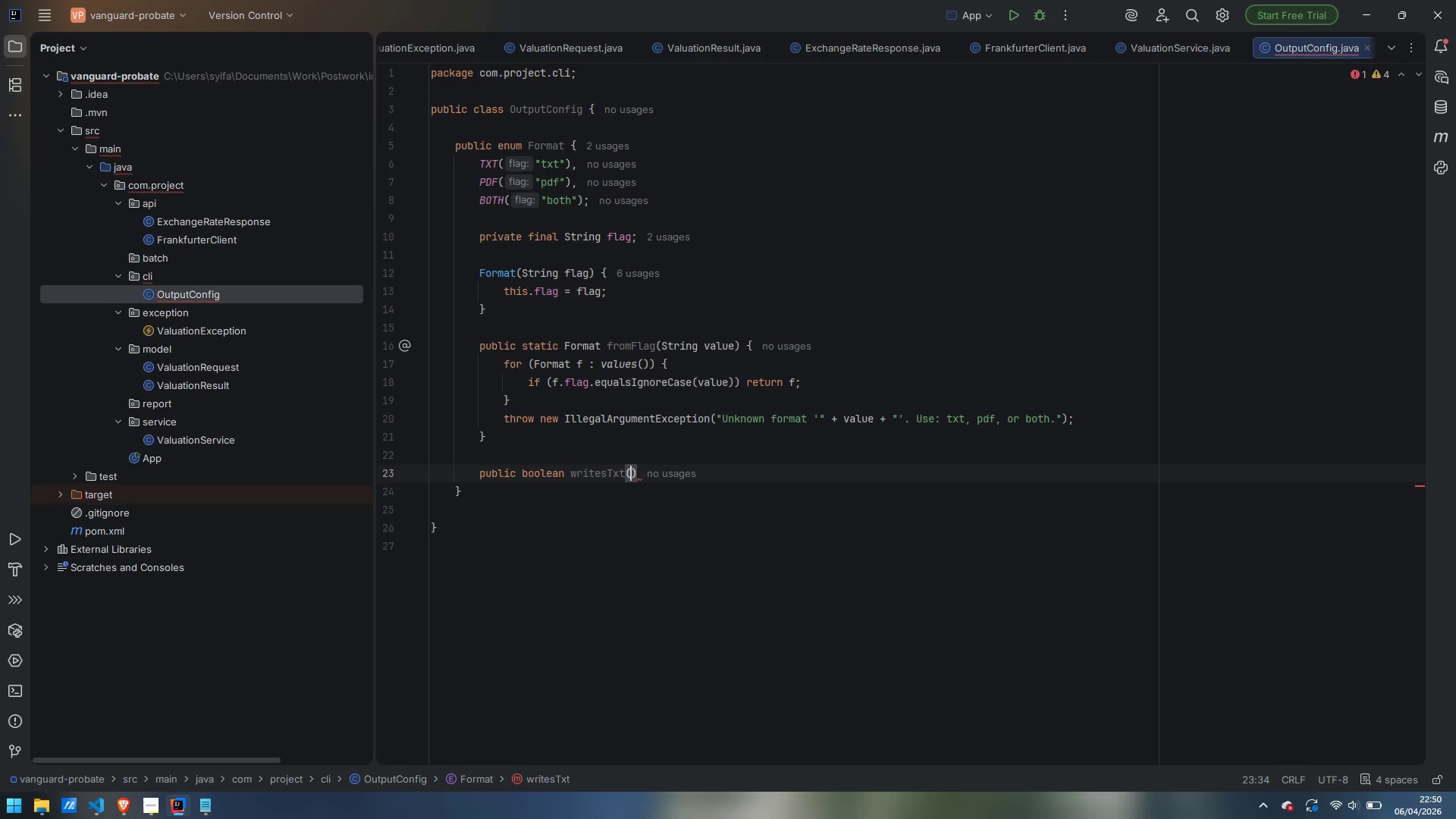 
key(ArrowRight)
 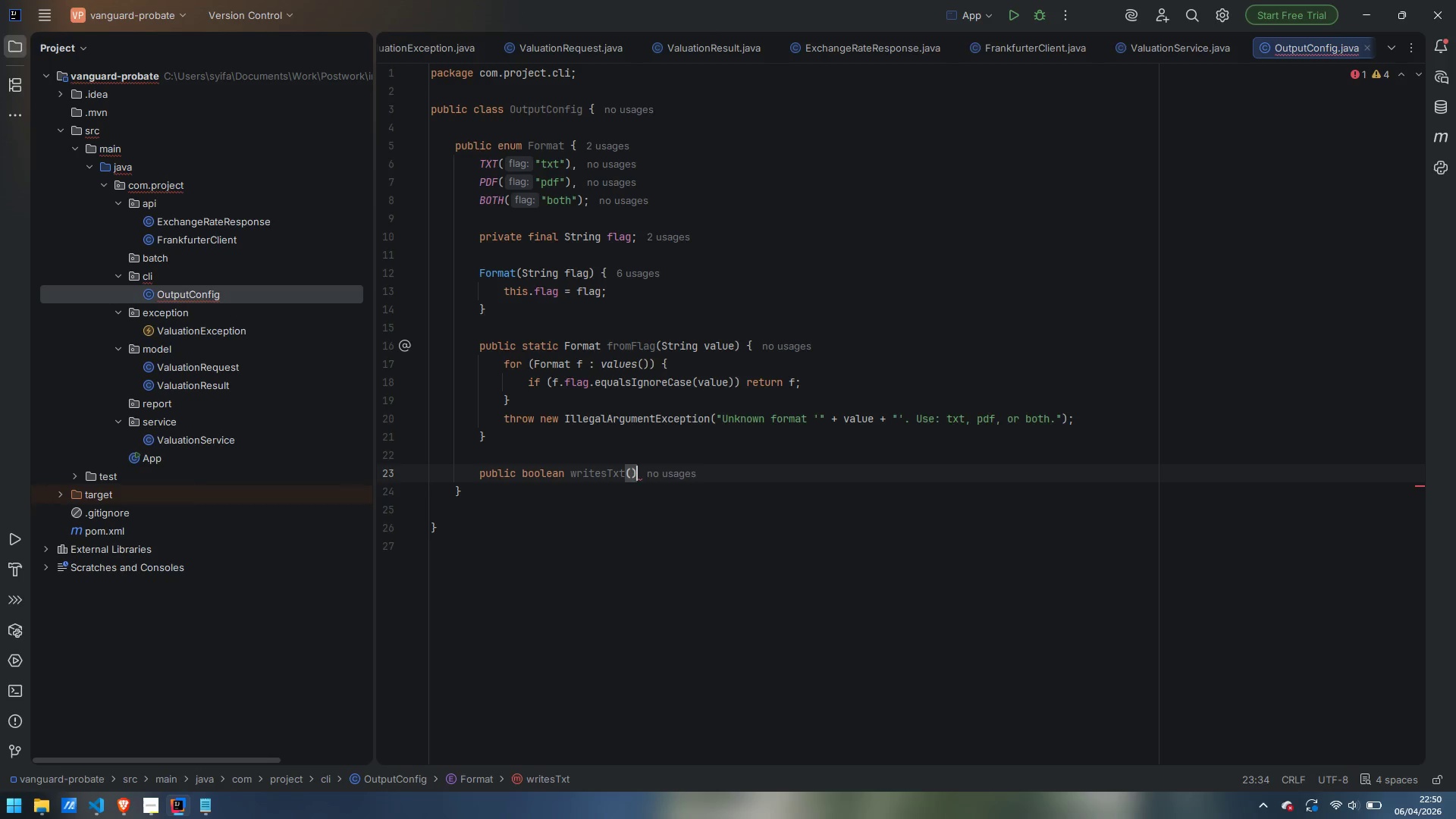 
key(Space)
 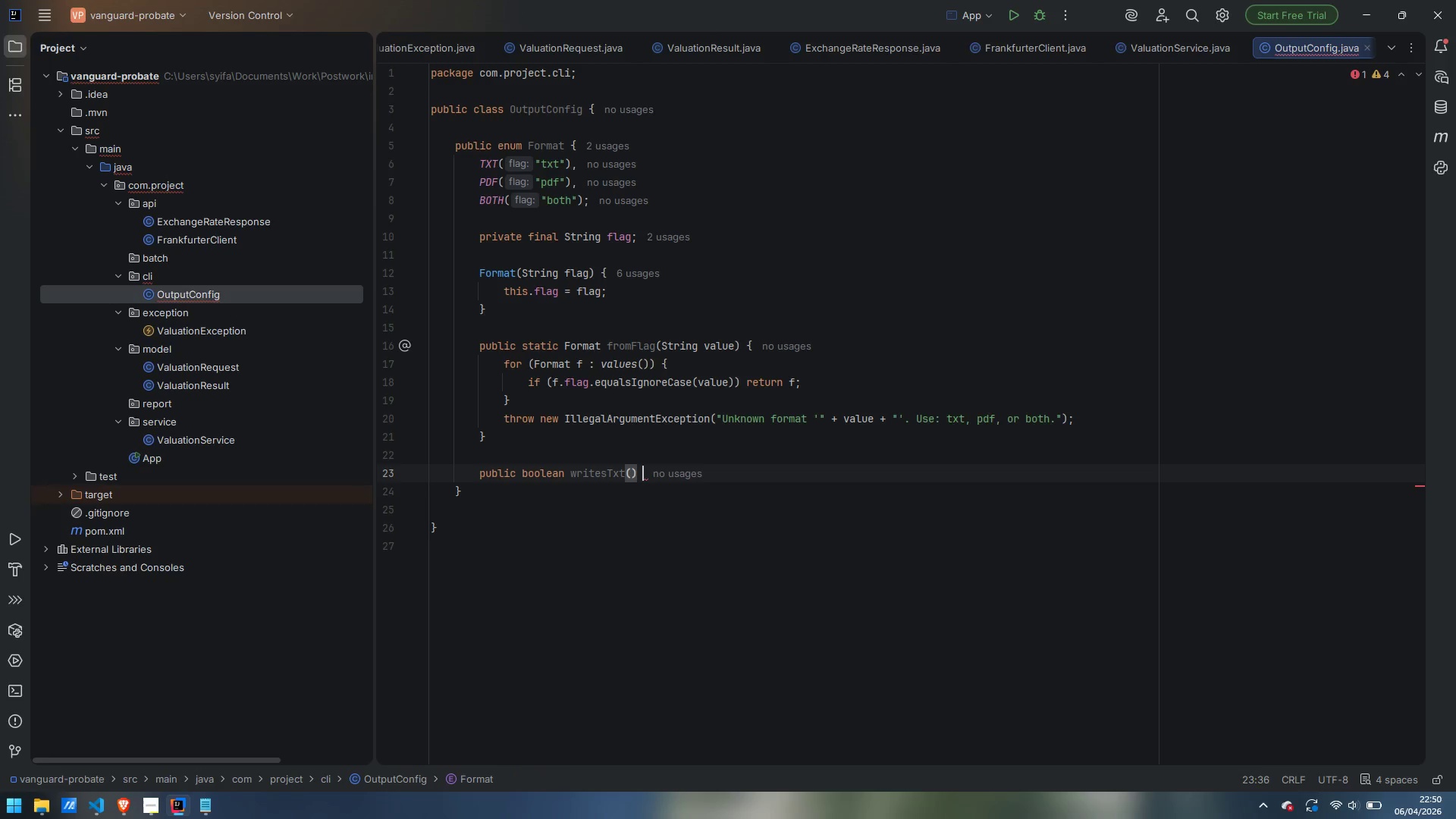 
key(Shift+BracketLeft)
 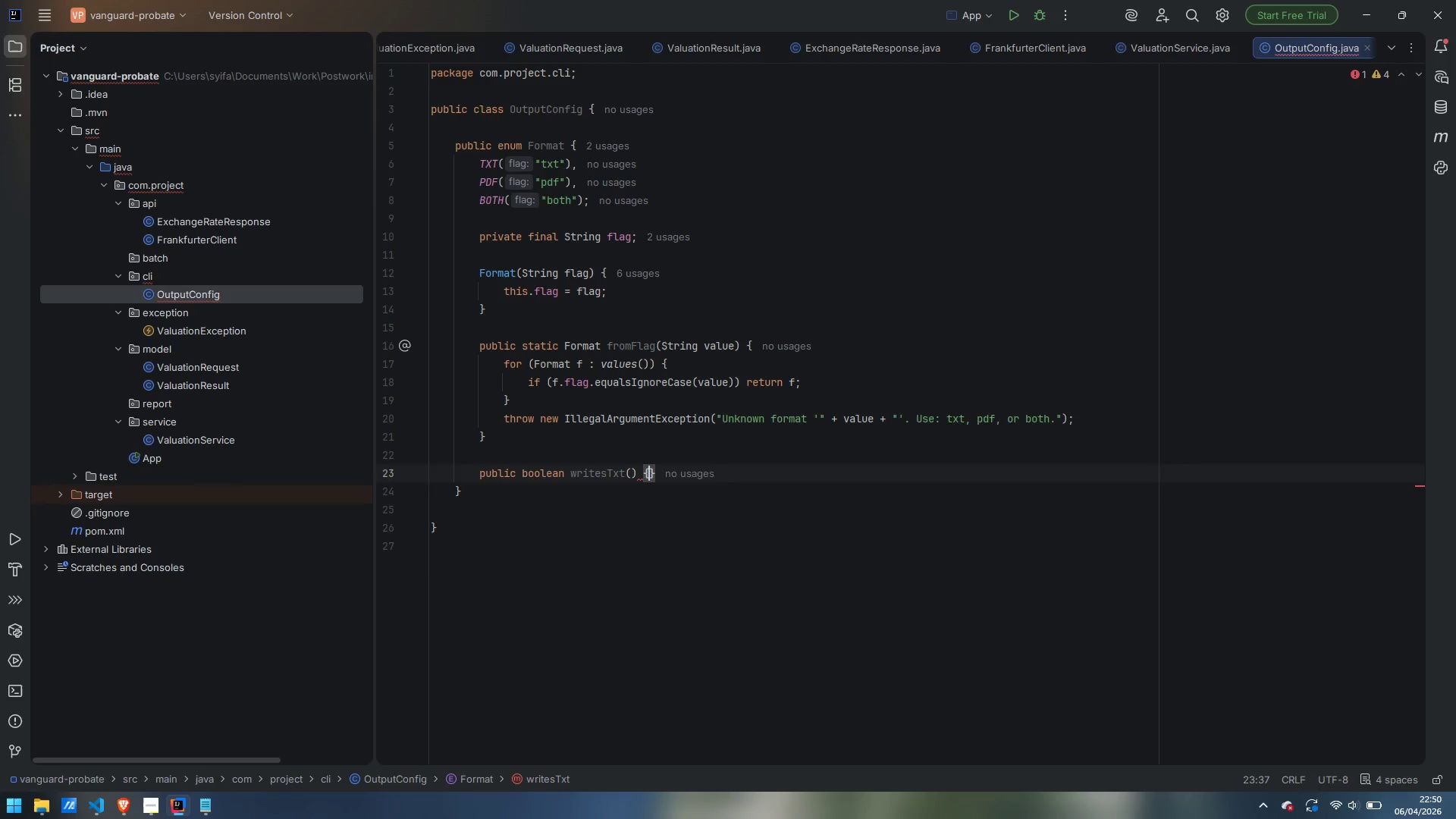 
key(Enter)
 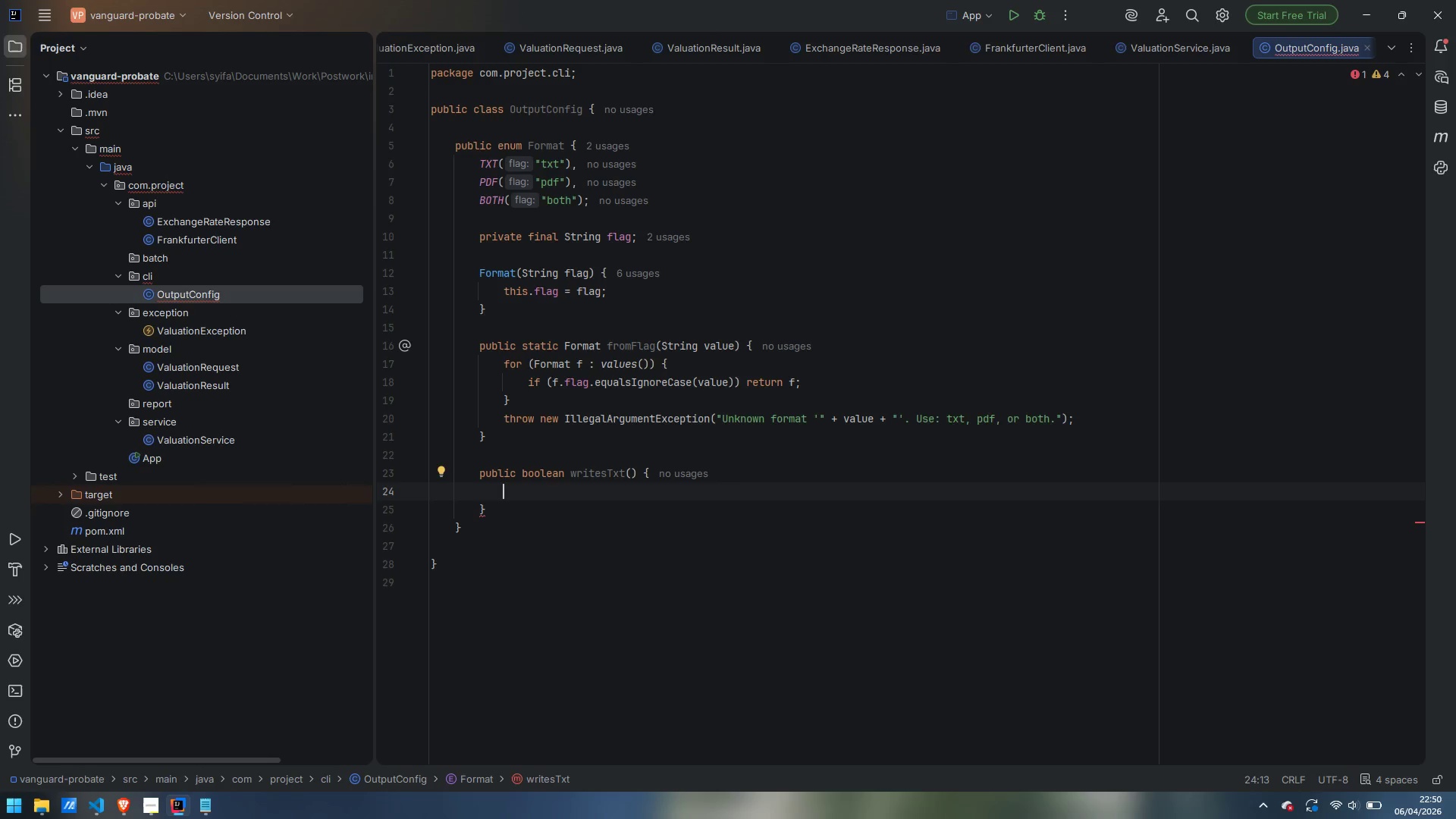 
type(return this )
key(Backspace)
type( == TXT || this == BOTH;)
 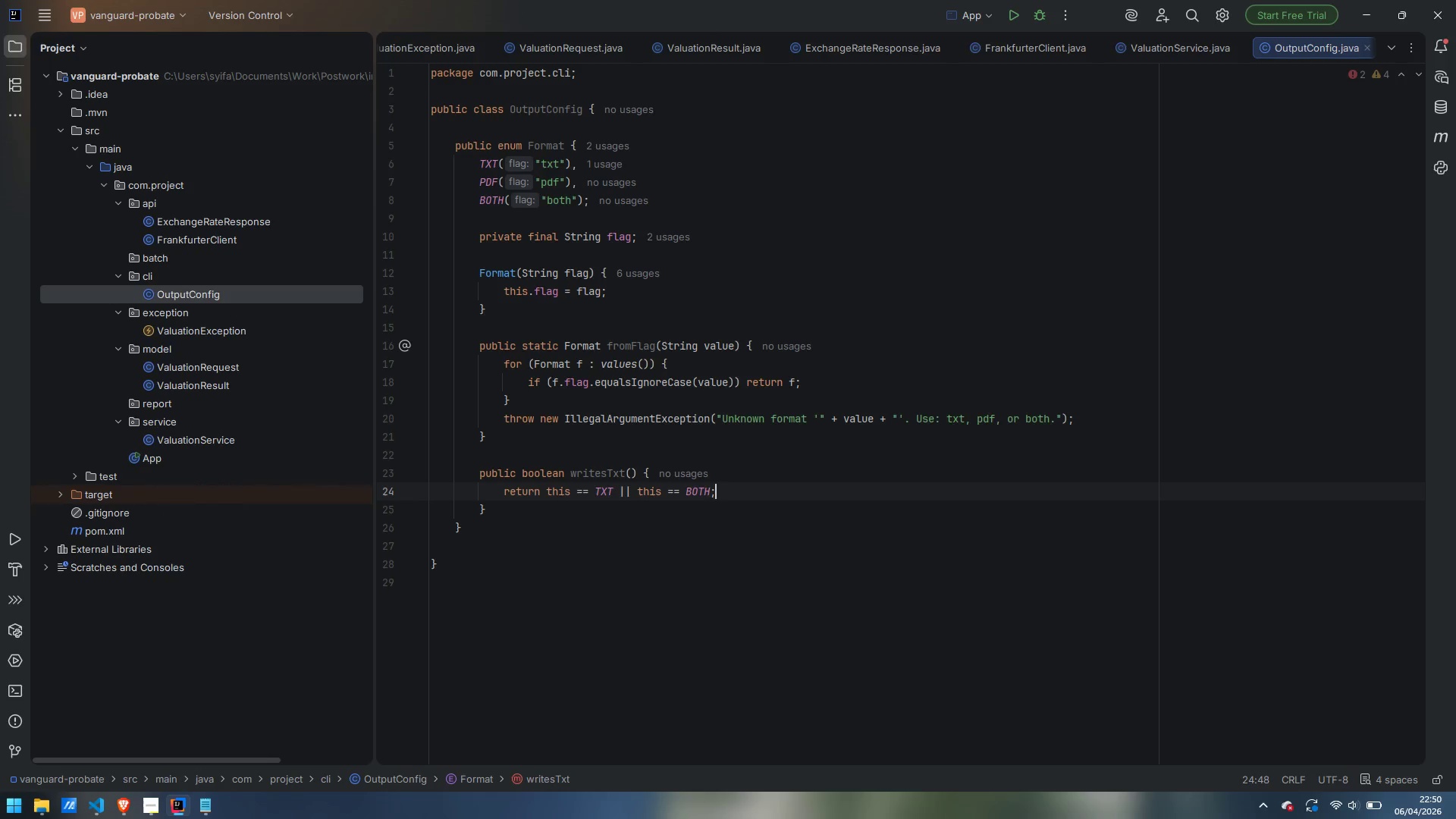 
key(Enter)
 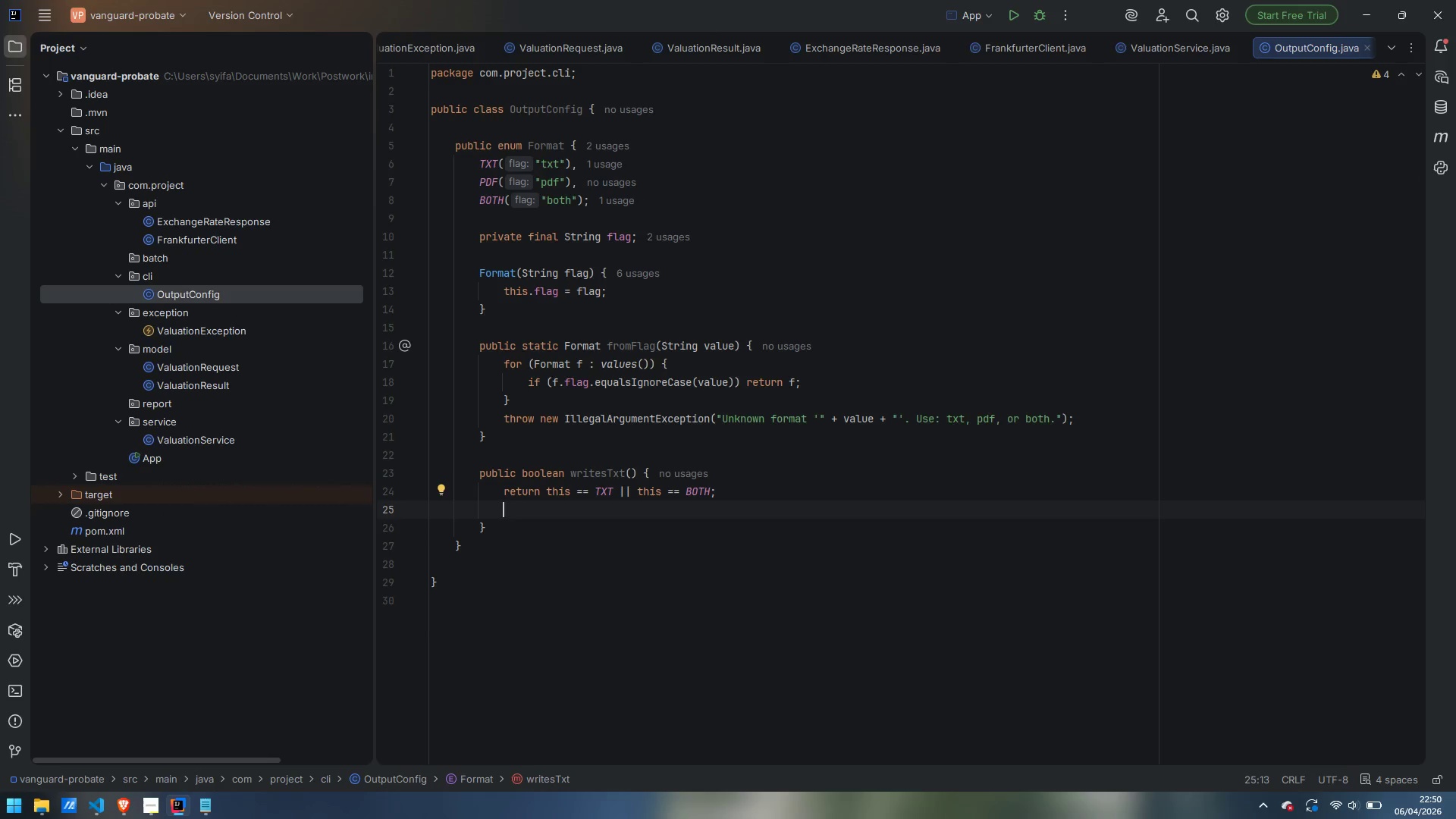 
key(Control+ControlLeft)
 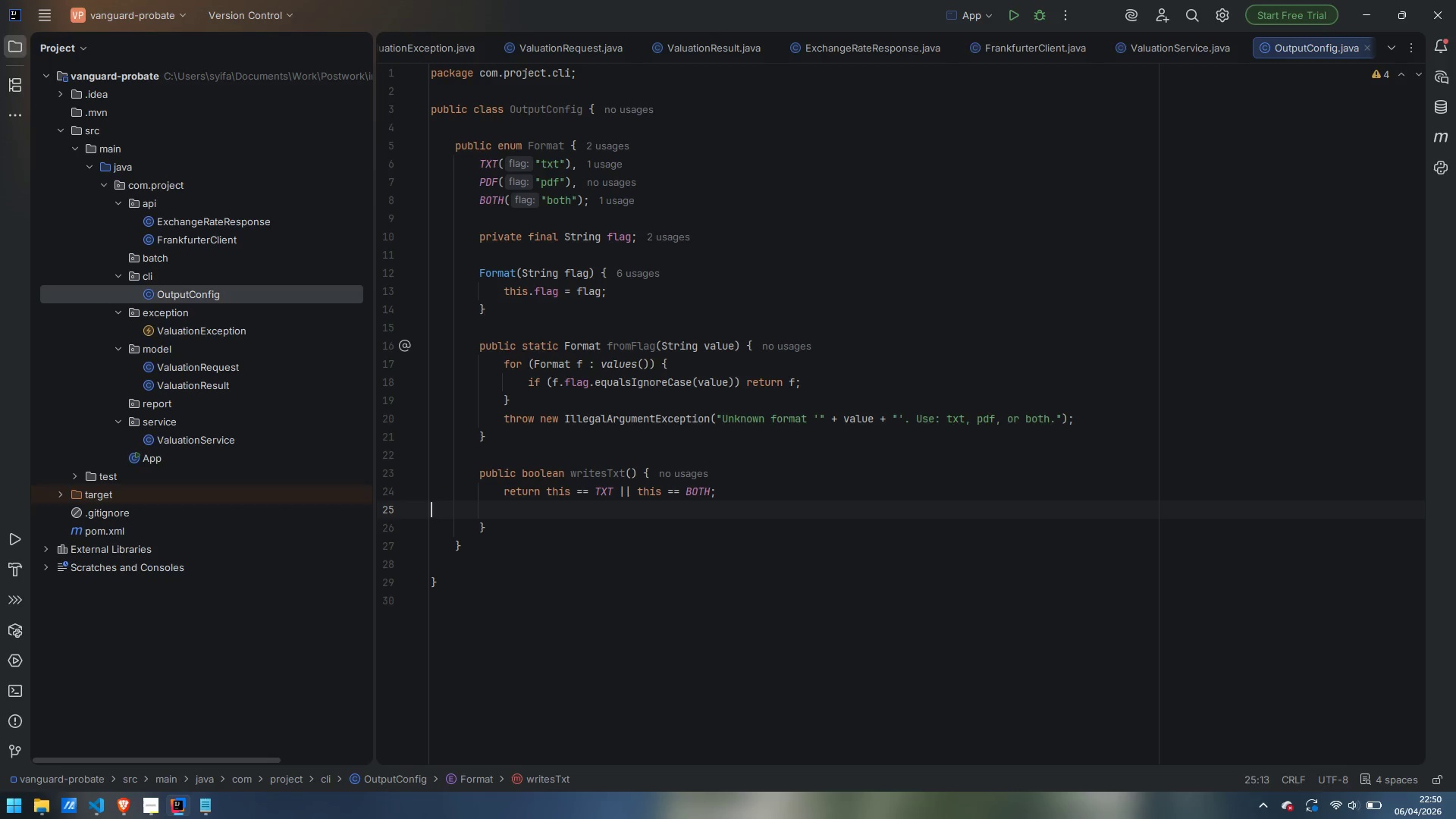 
key(Control+Backspace)
 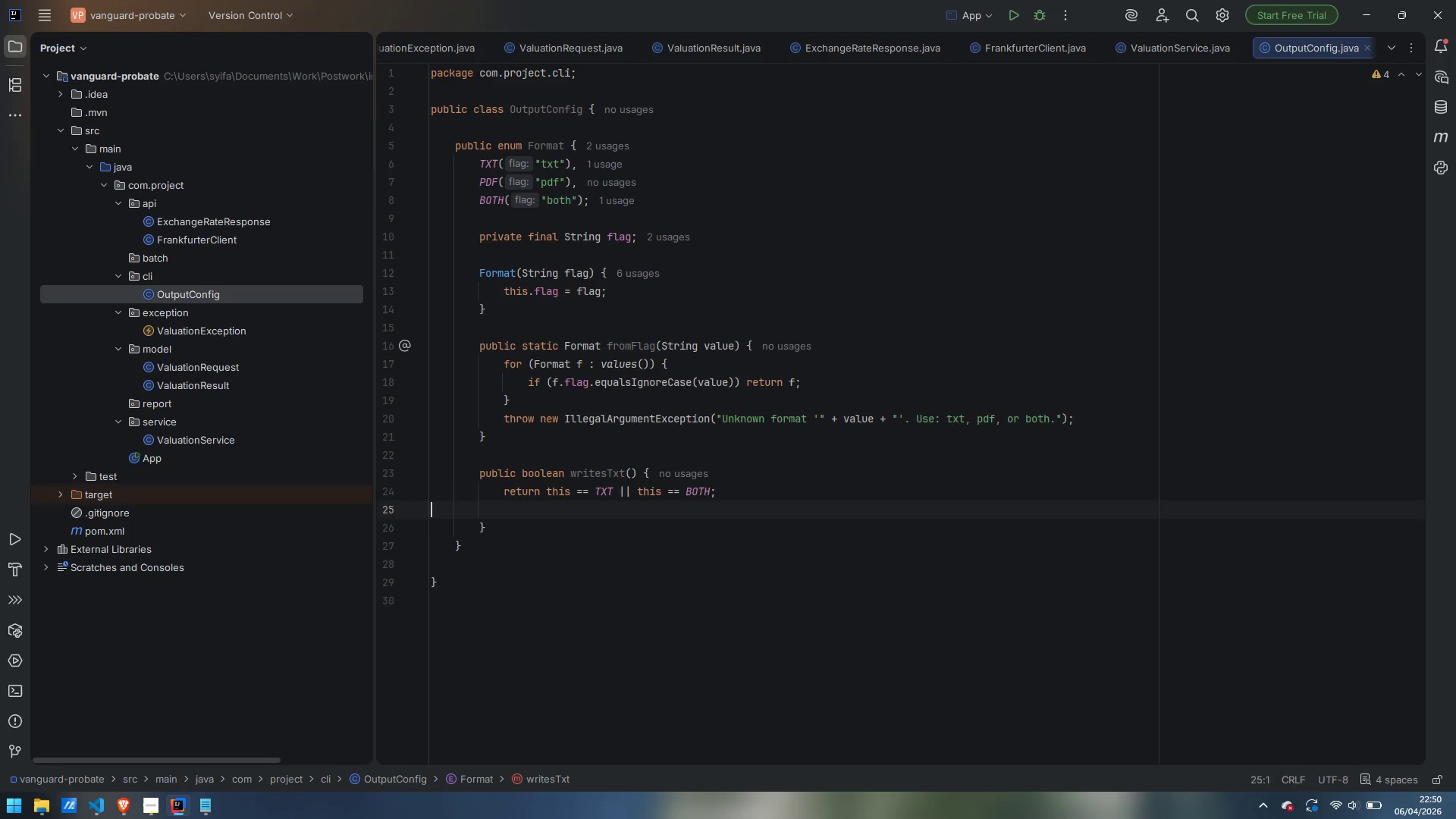 
key(Backspace)
 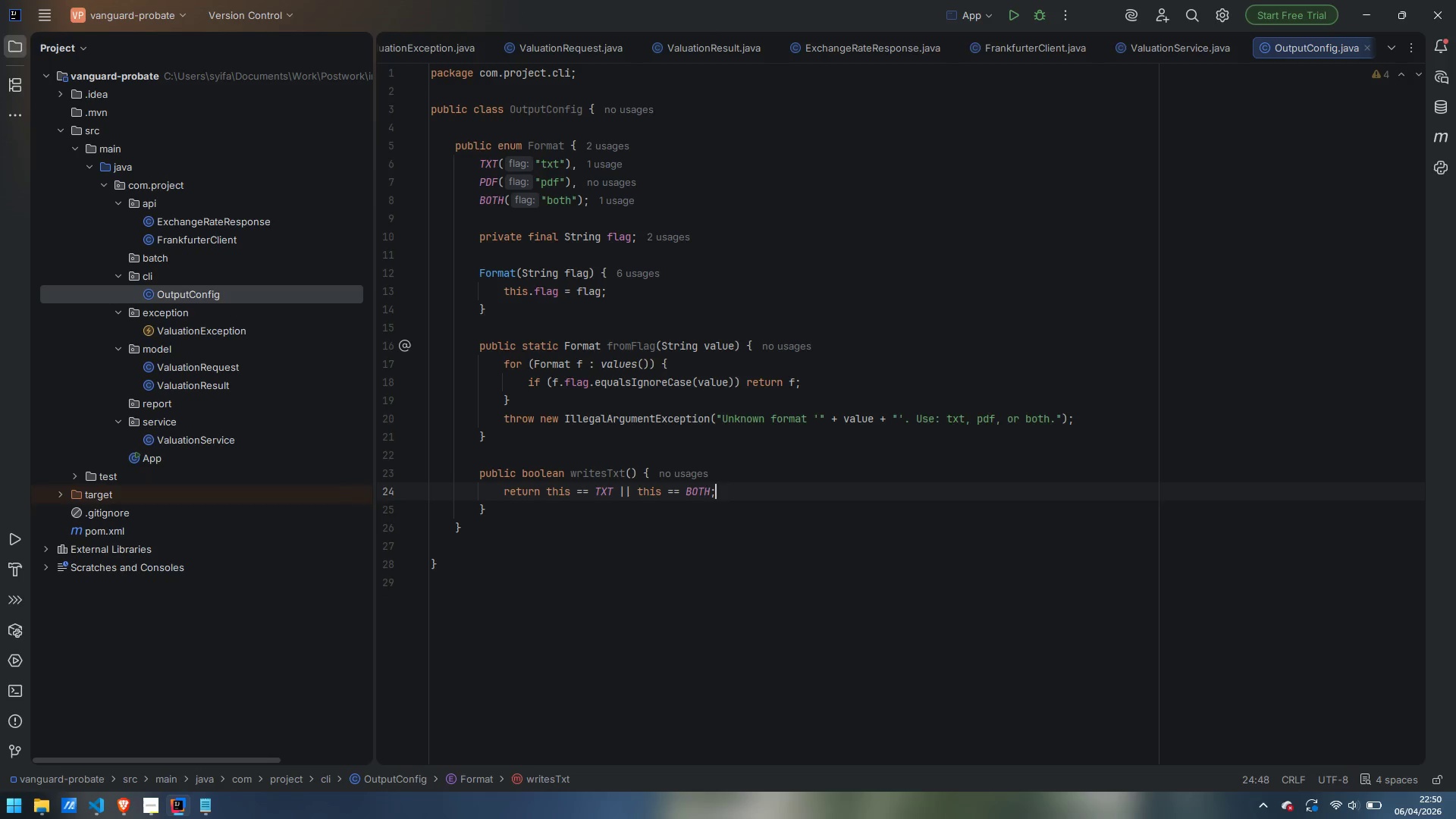 
key(ArrowDown)
 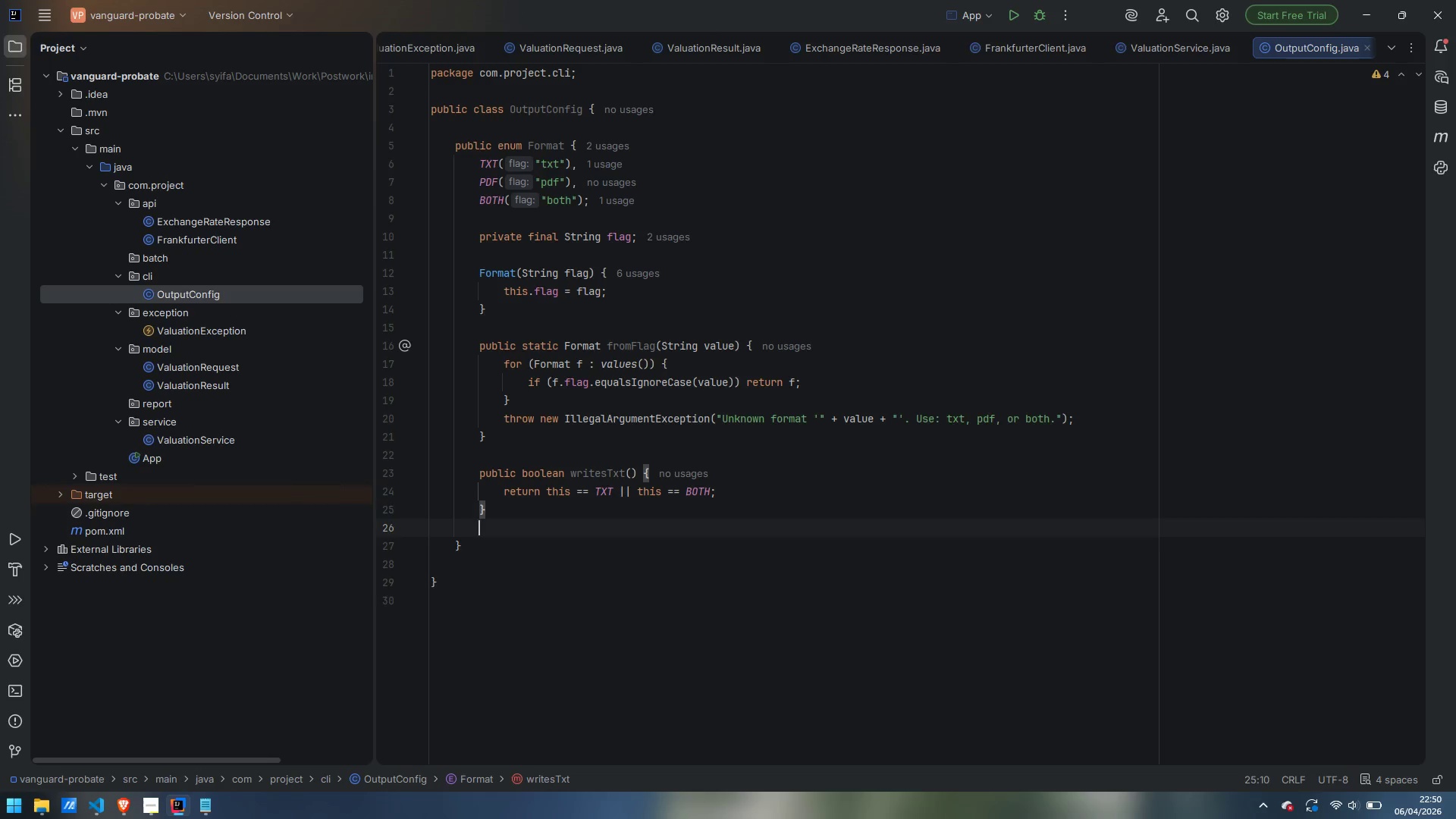 
key(Enter)
 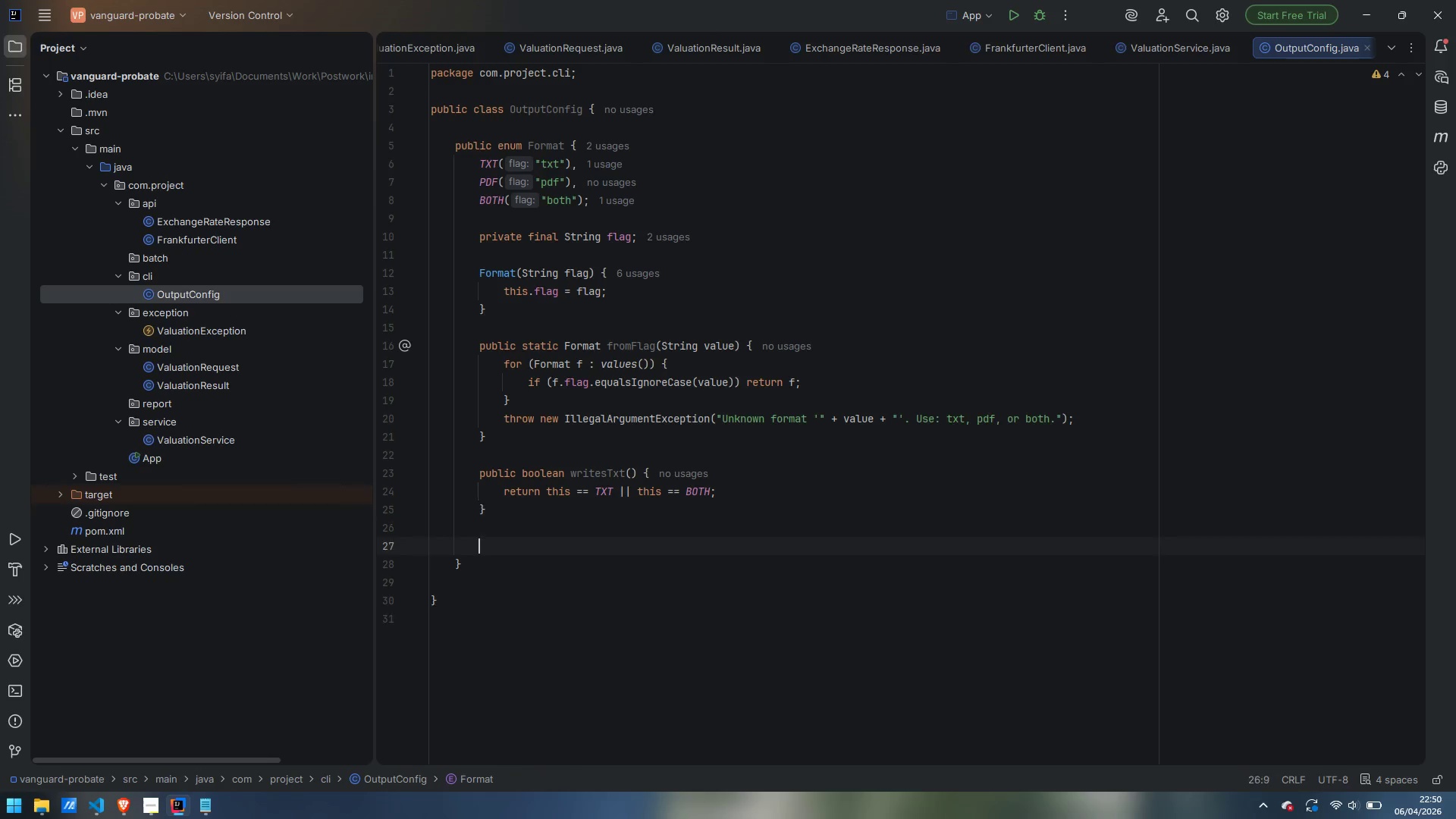 
key(Enter)
 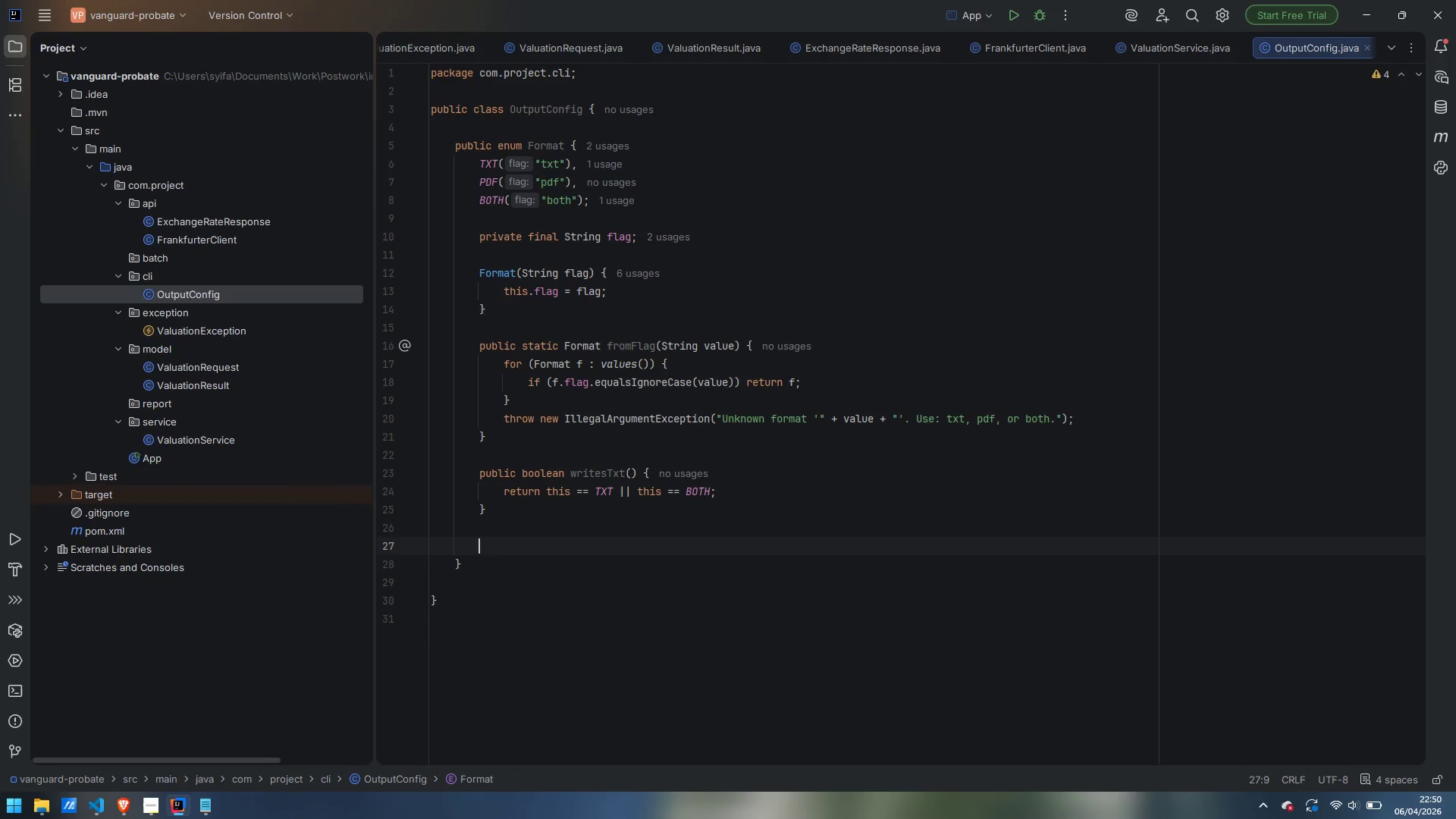 
type(public boolean writesPdf() {)
 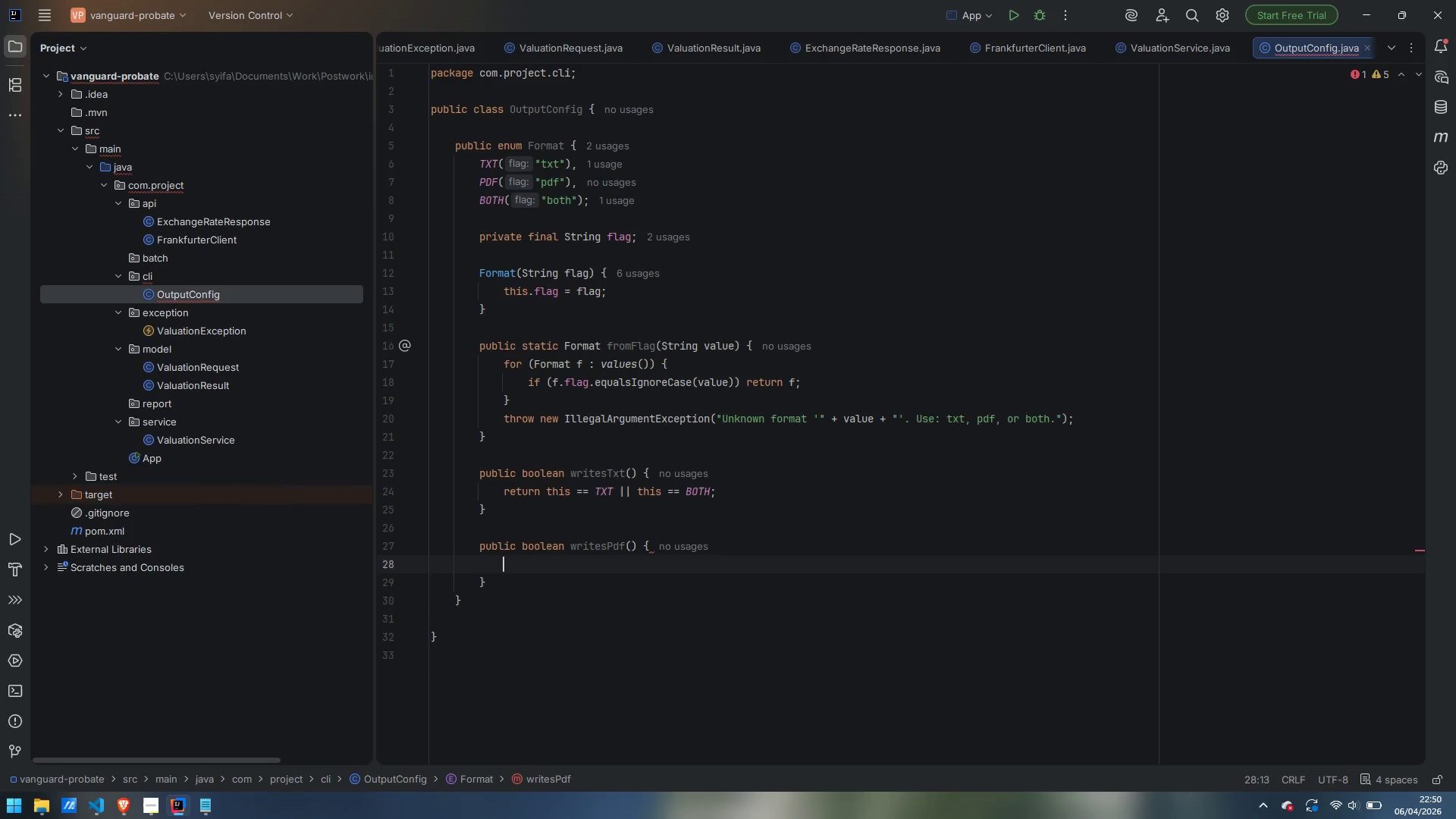 
 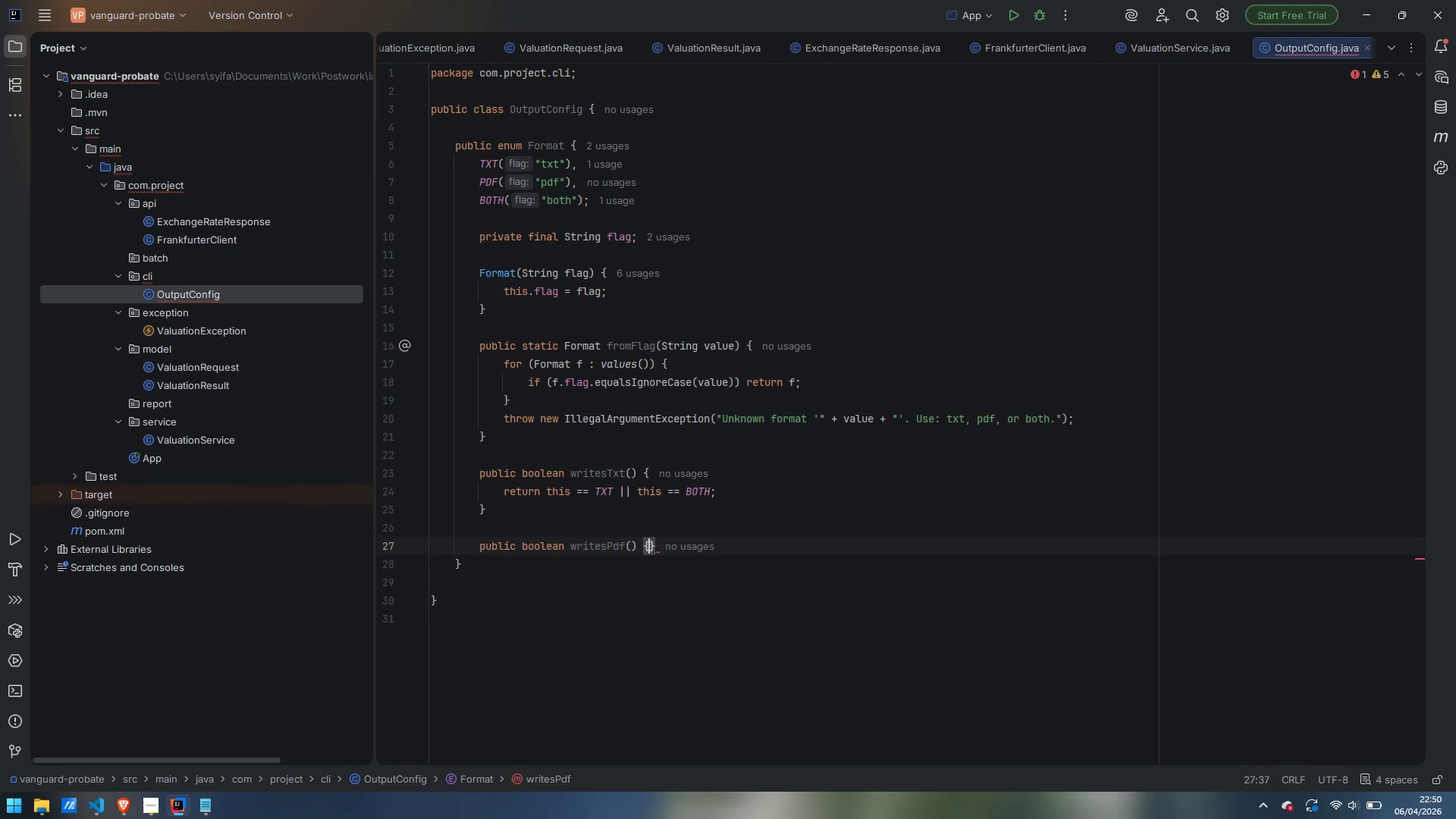 
key(Enter)
 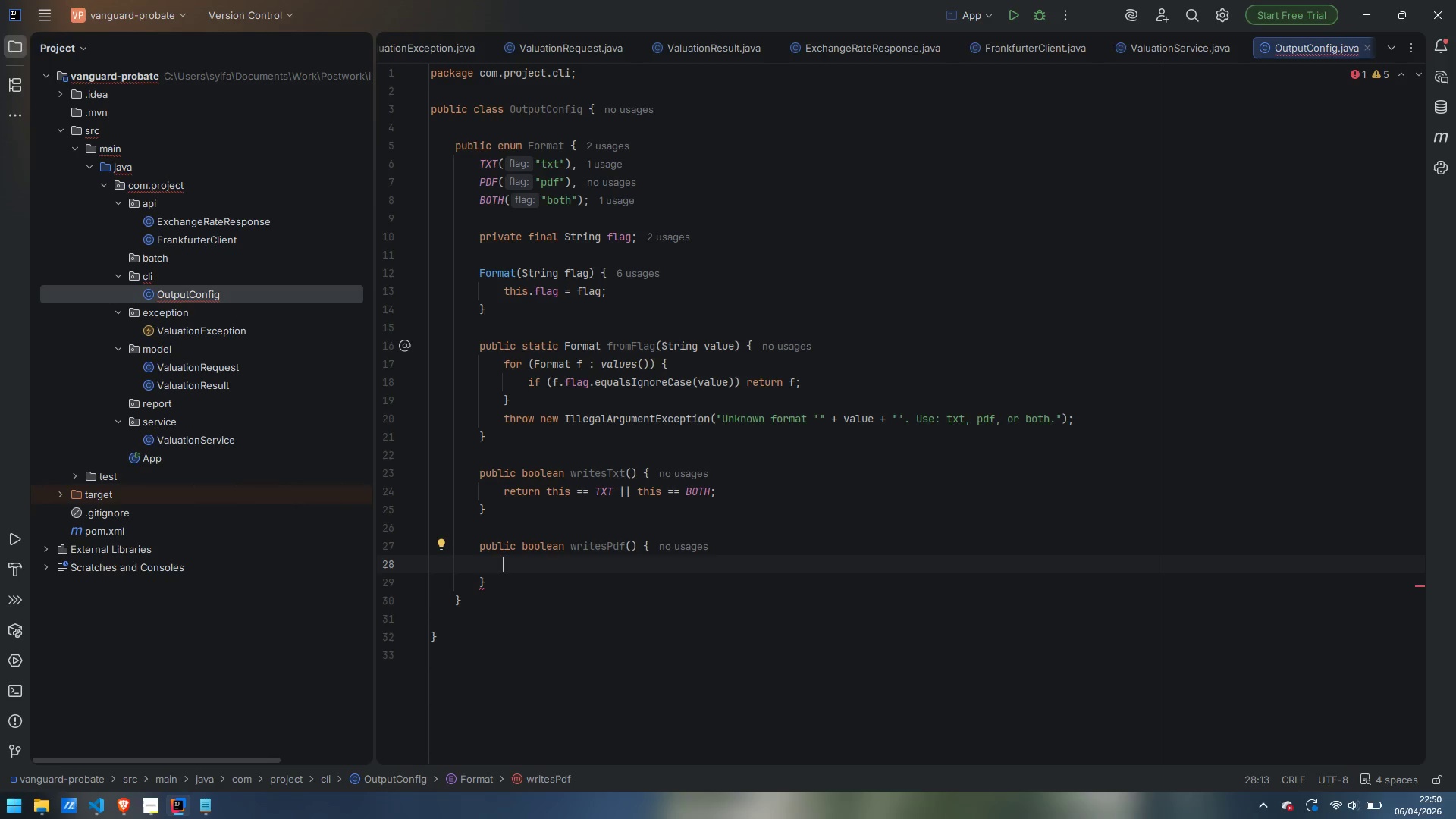 
type(return this == PDF || this == BOTH)
 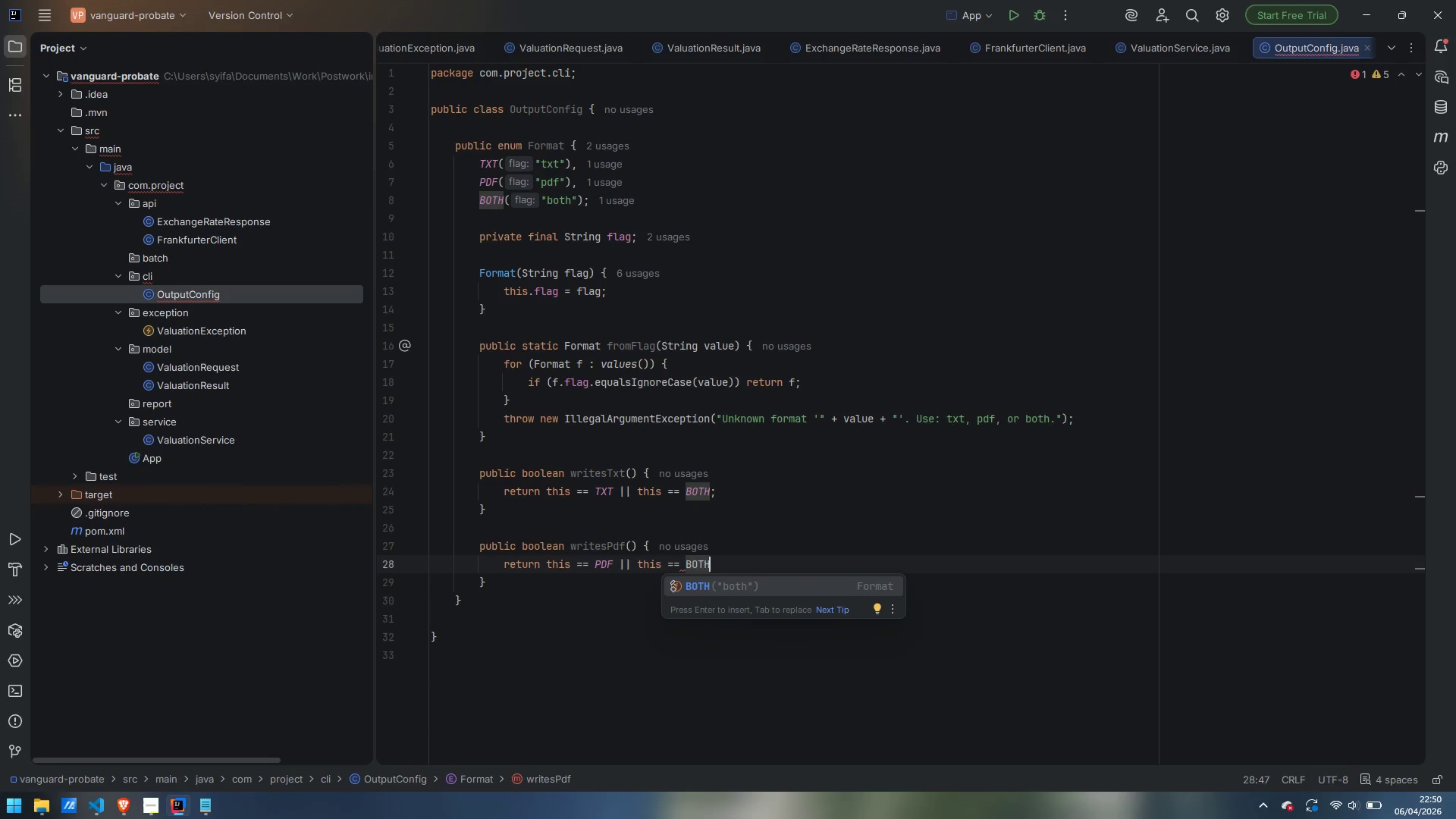 
key(Enter)
 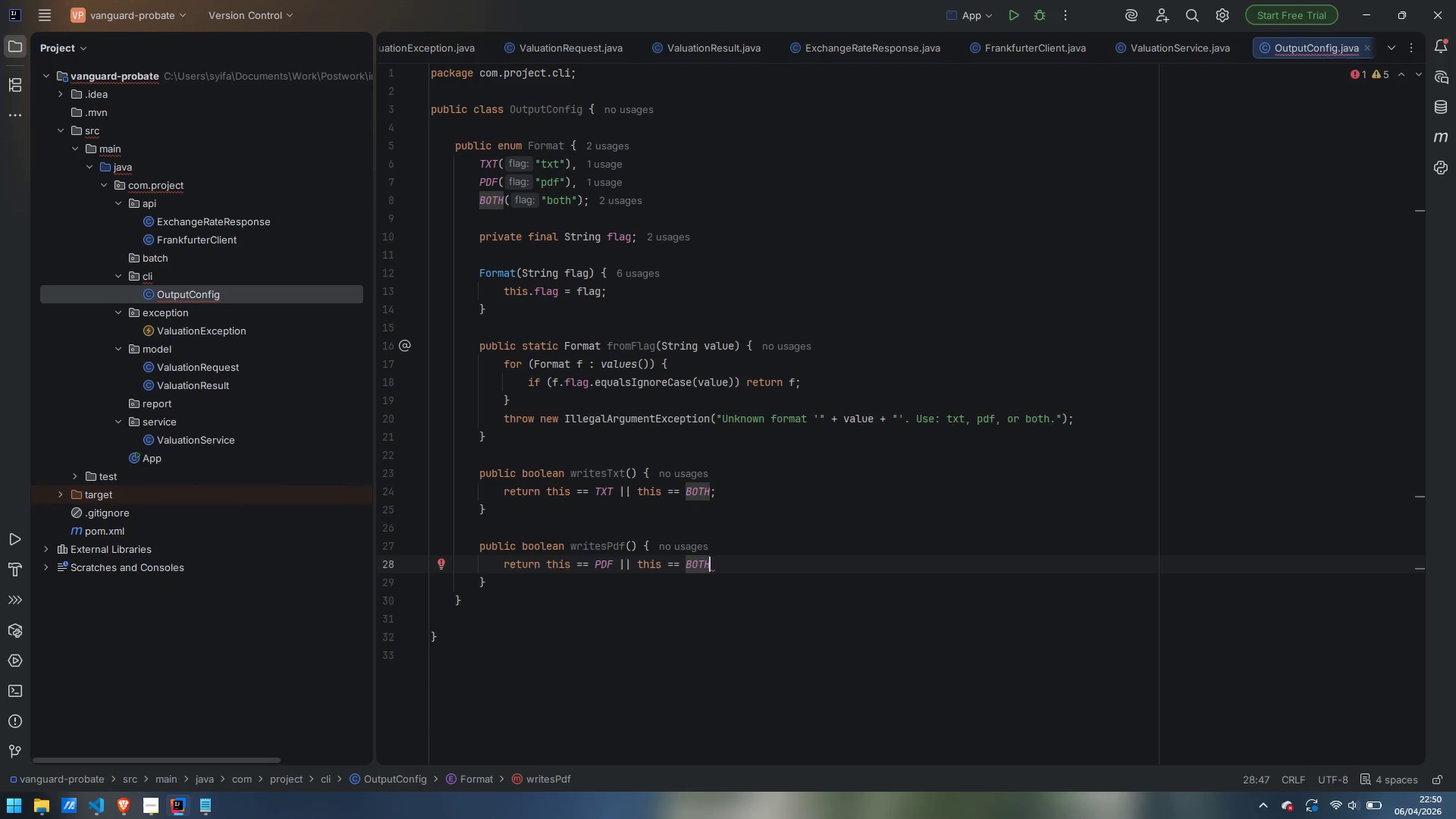 
key(Semicolon)
 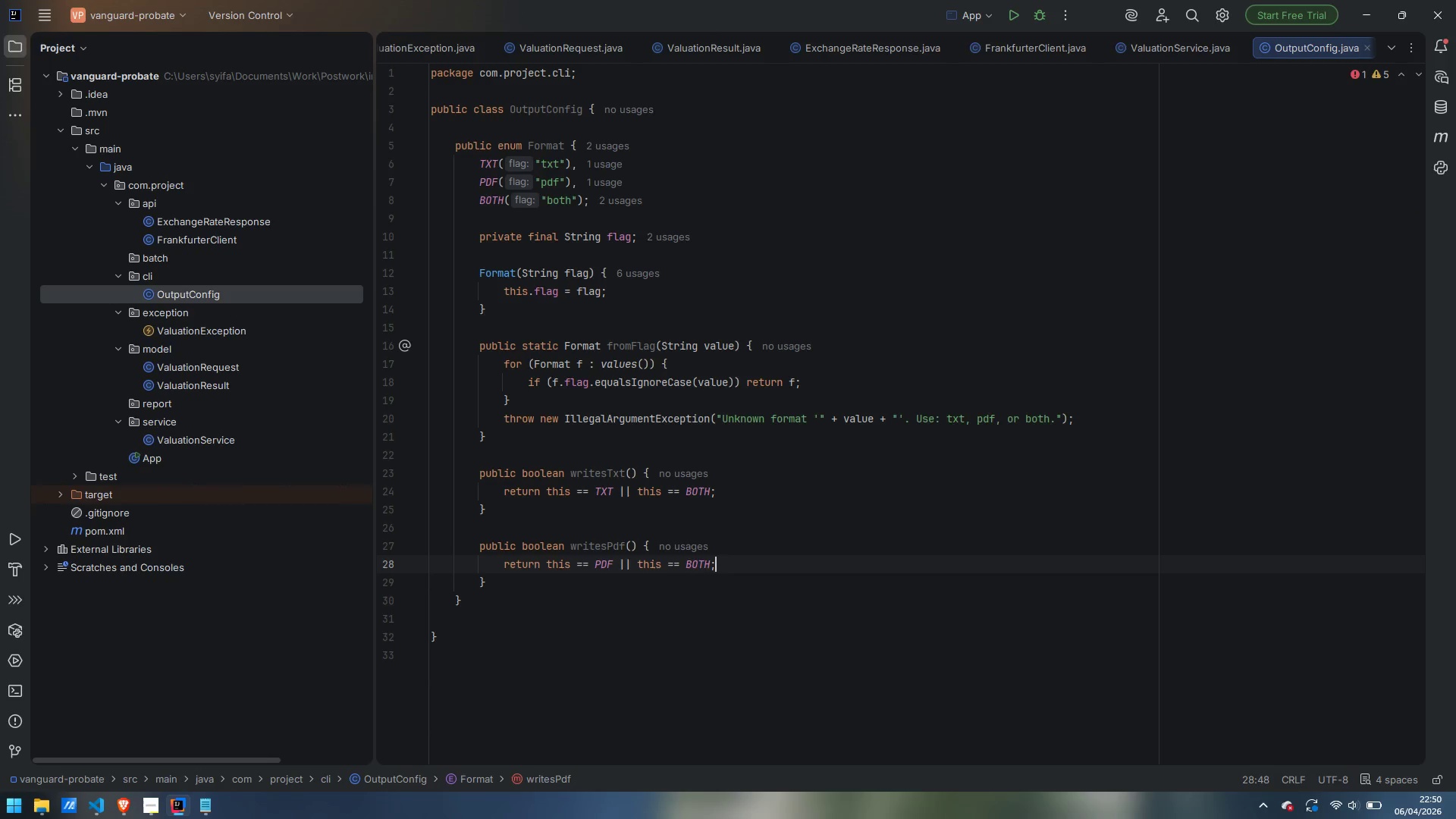 
key(ArrowDown)
 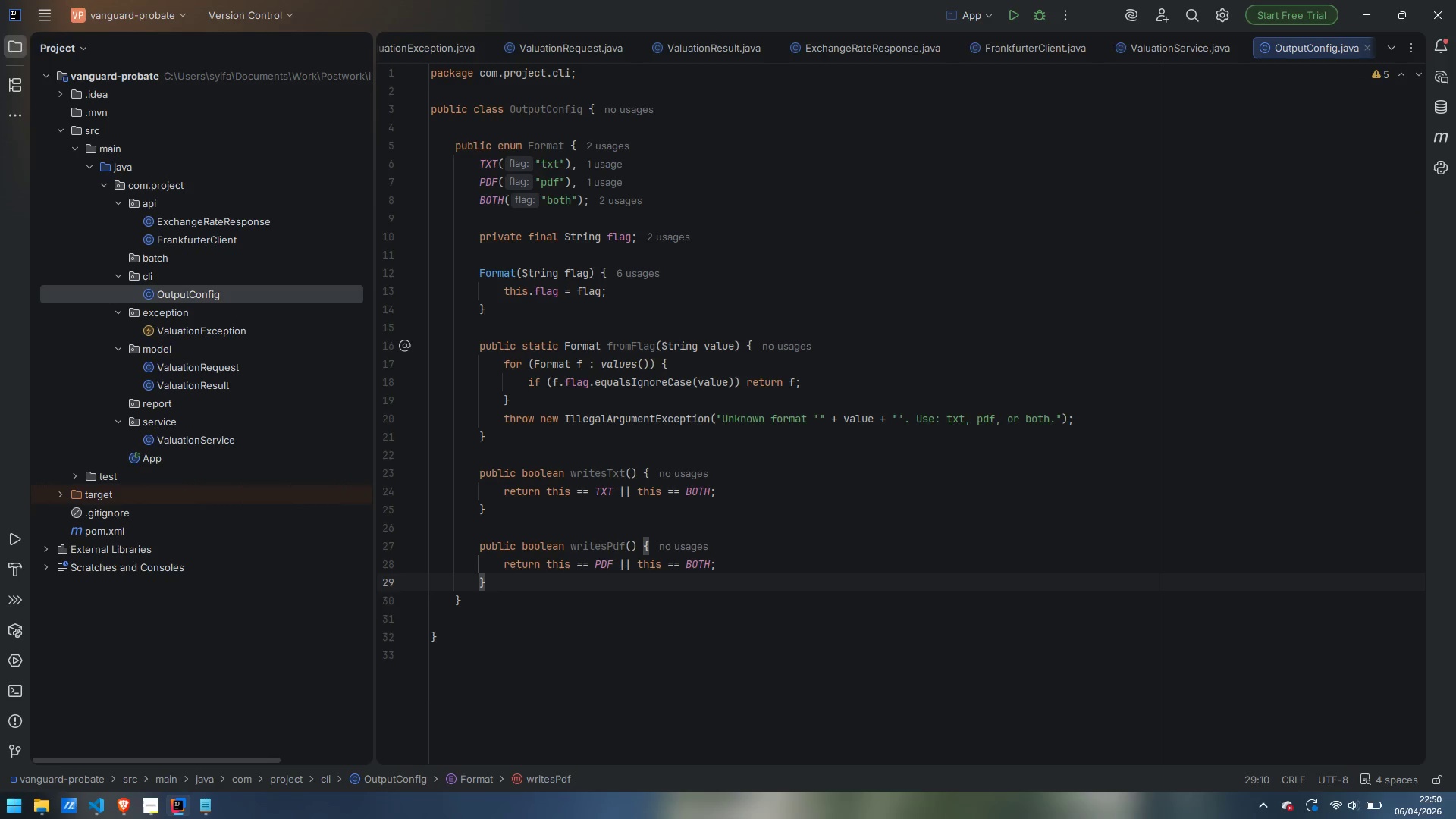 
key(ArrowDown)
 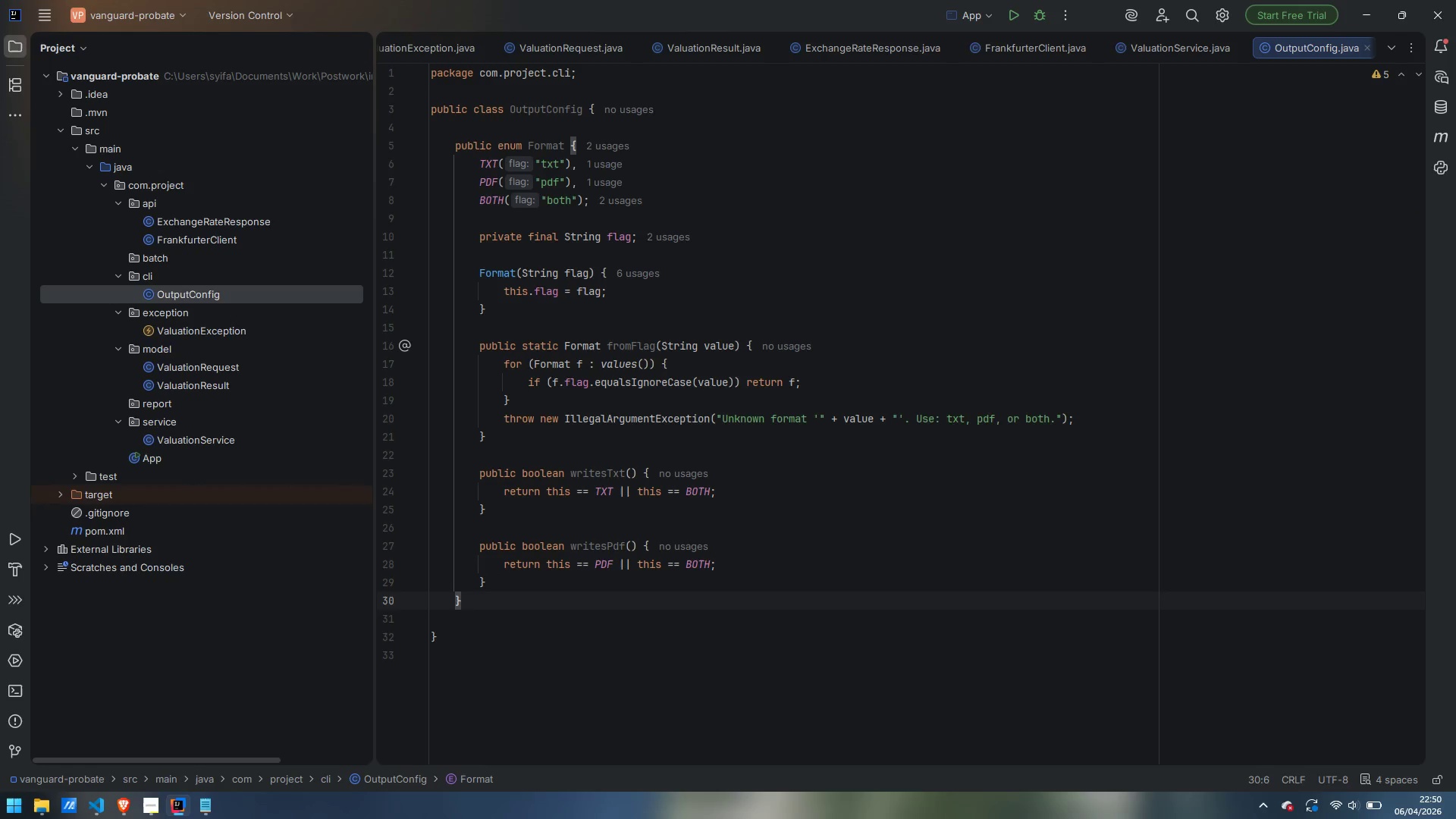 
key(Enter)
 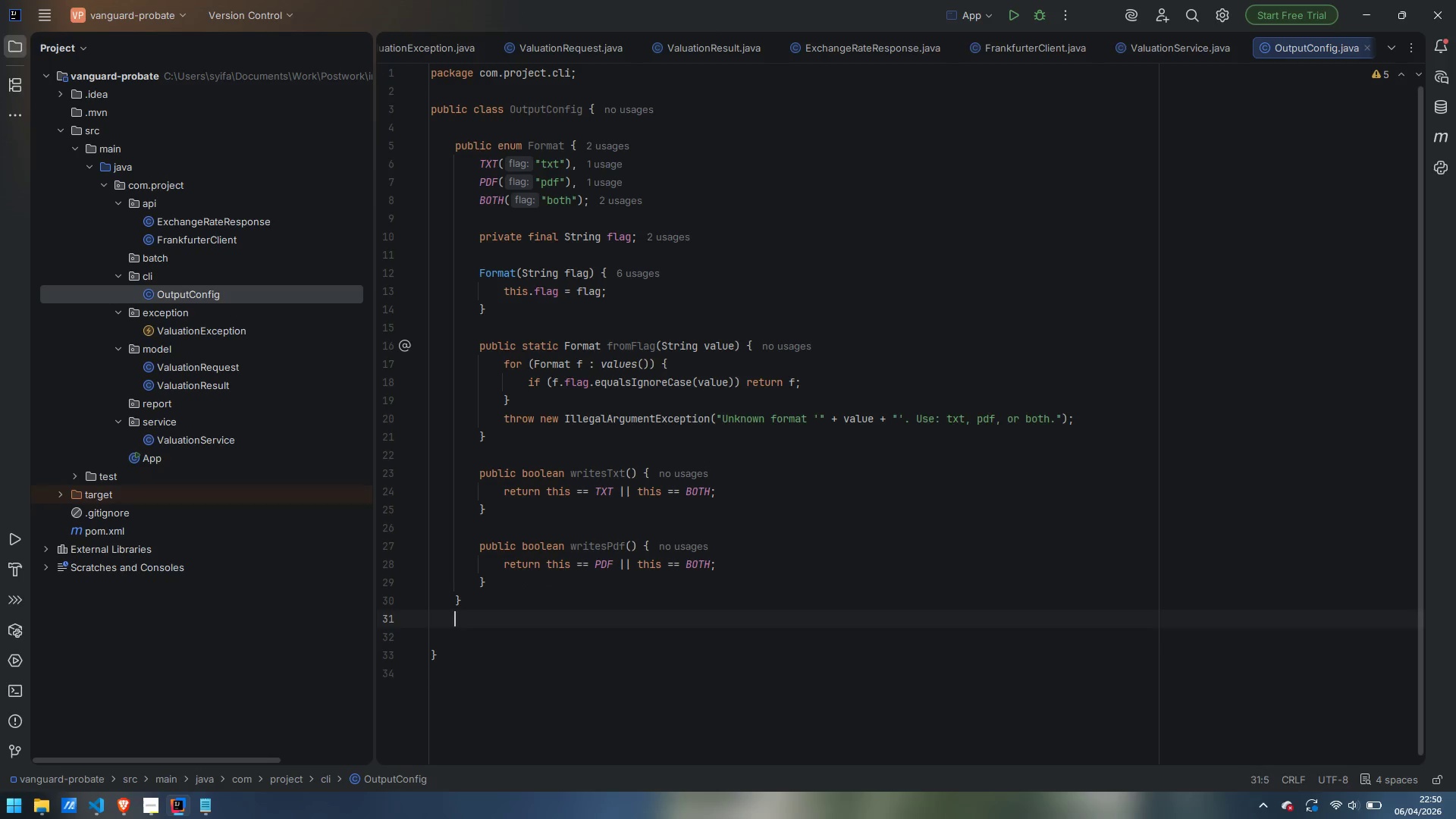 
key(Enter)
 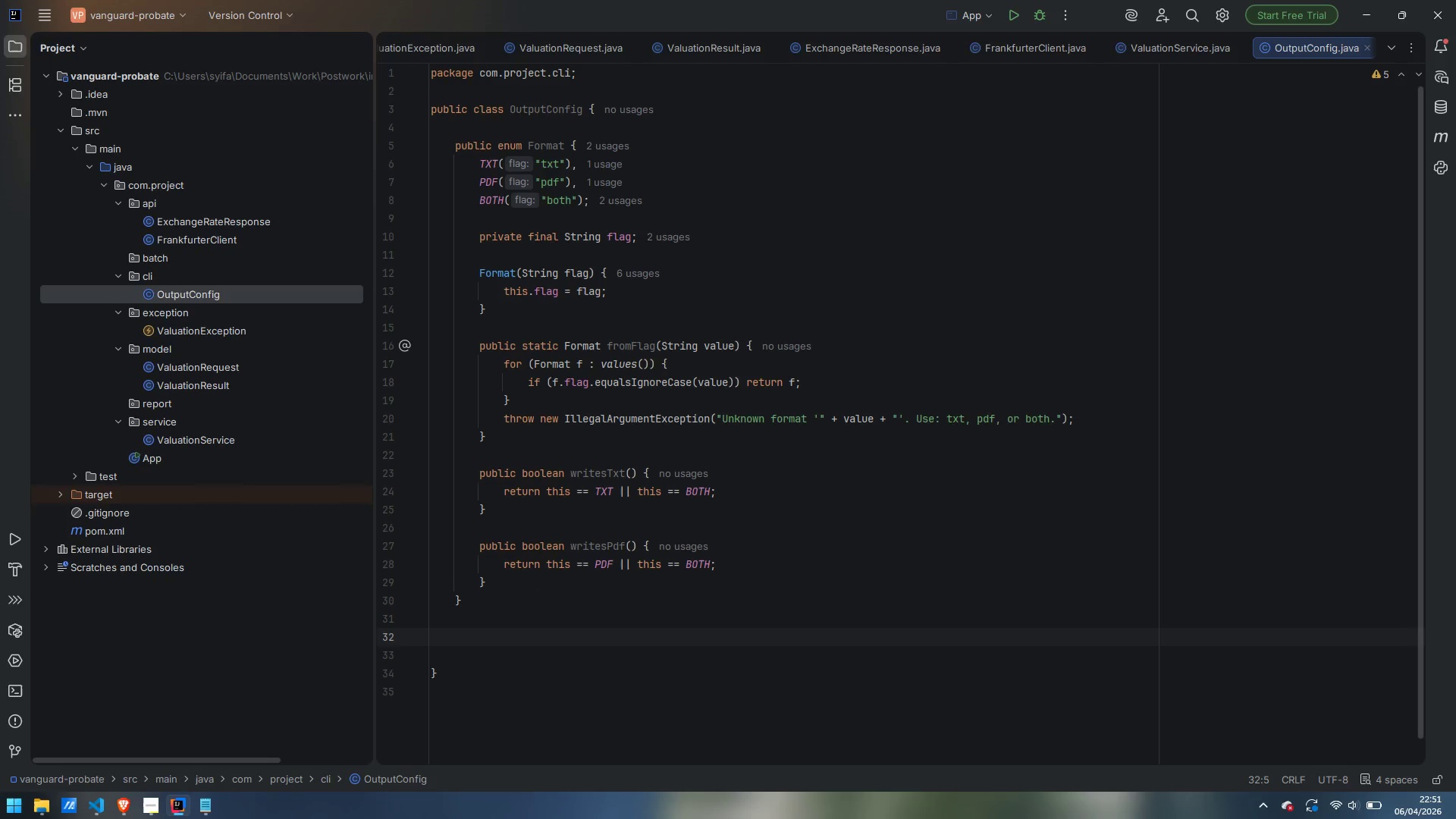 
type(privatye)
key(Backspace)
key(Backspace)
type(e final Path )
 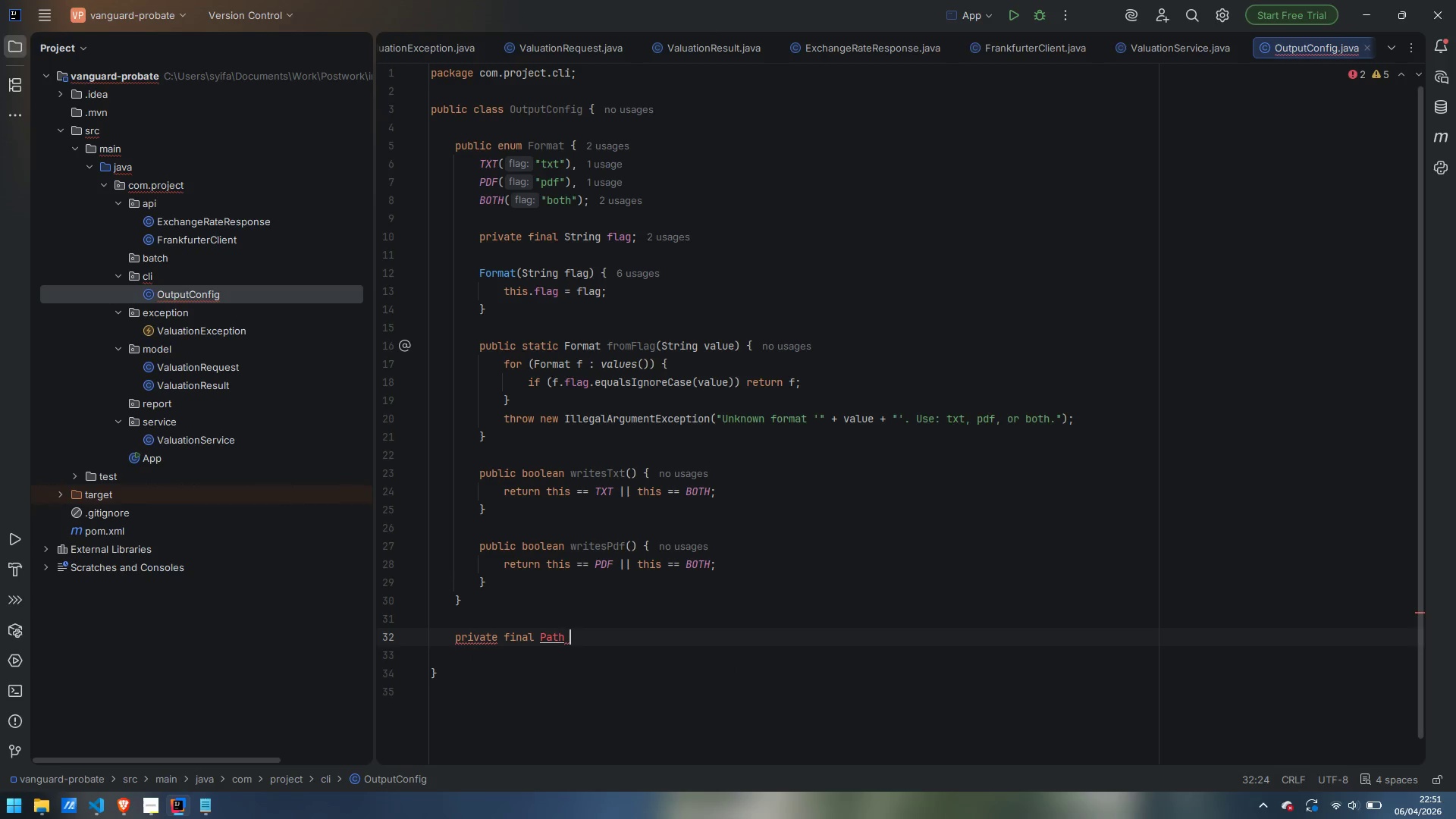 
wait(20.16)
 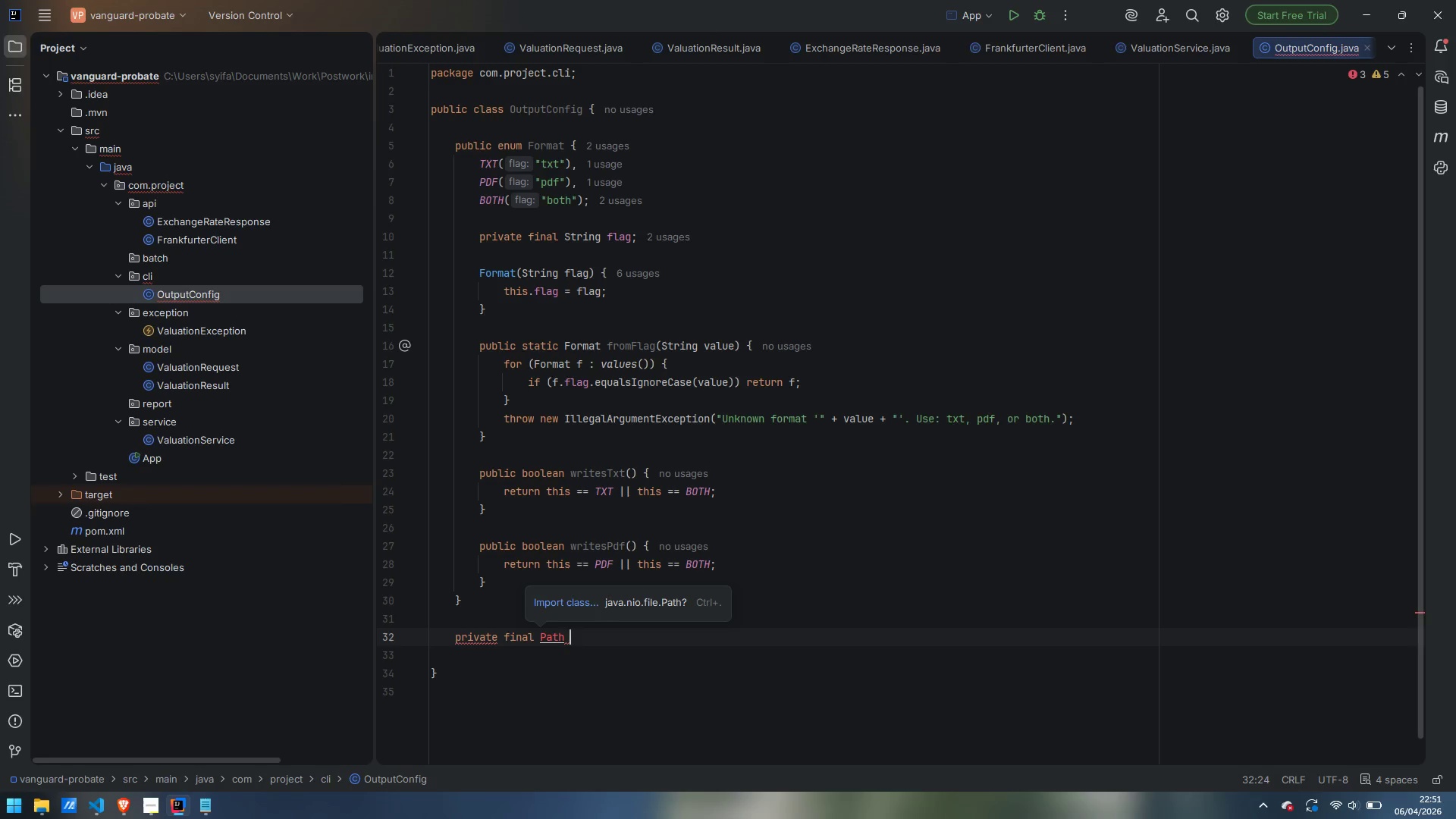 
key(Control+Period)
 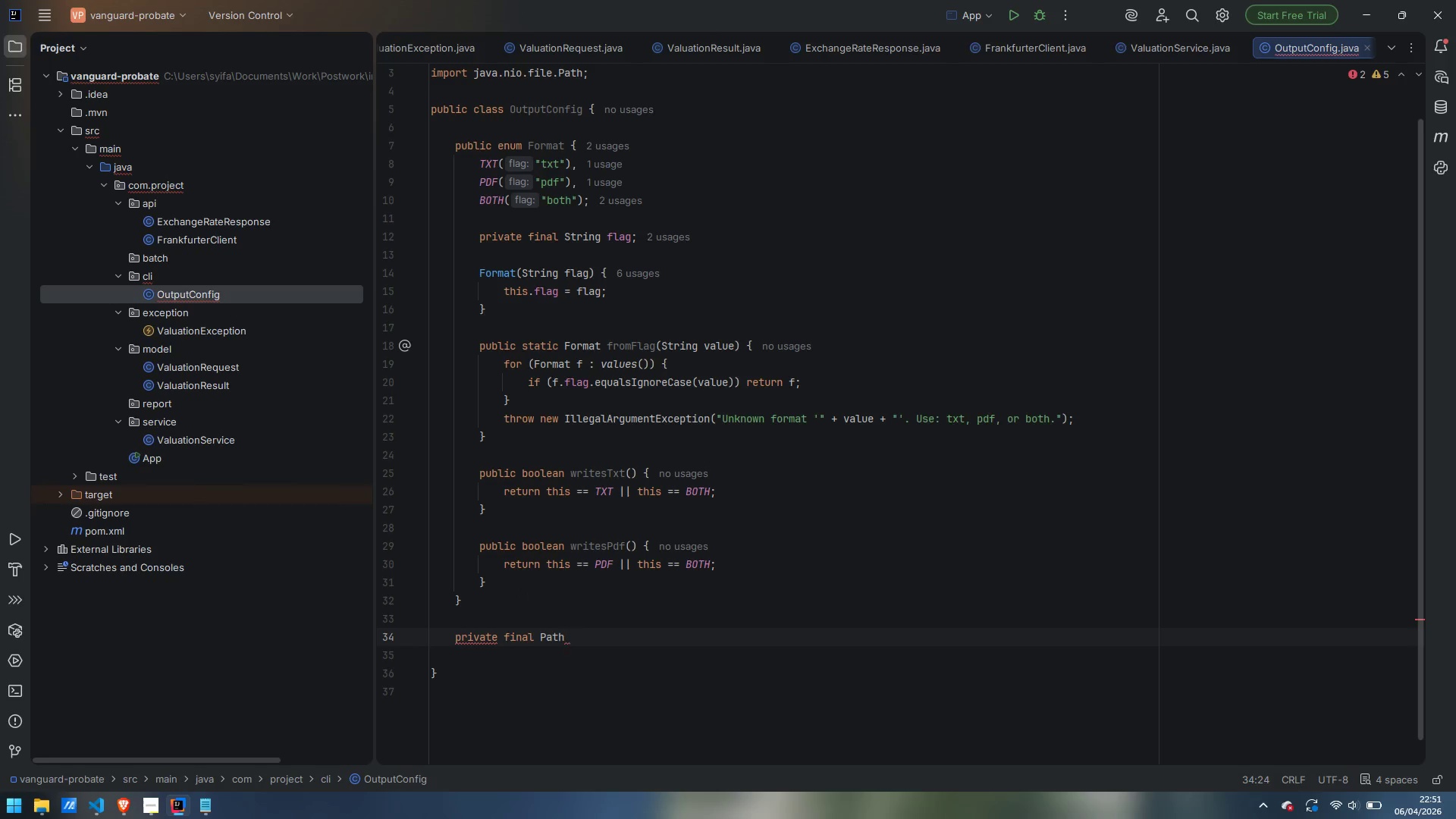 
type(outputDir;)
 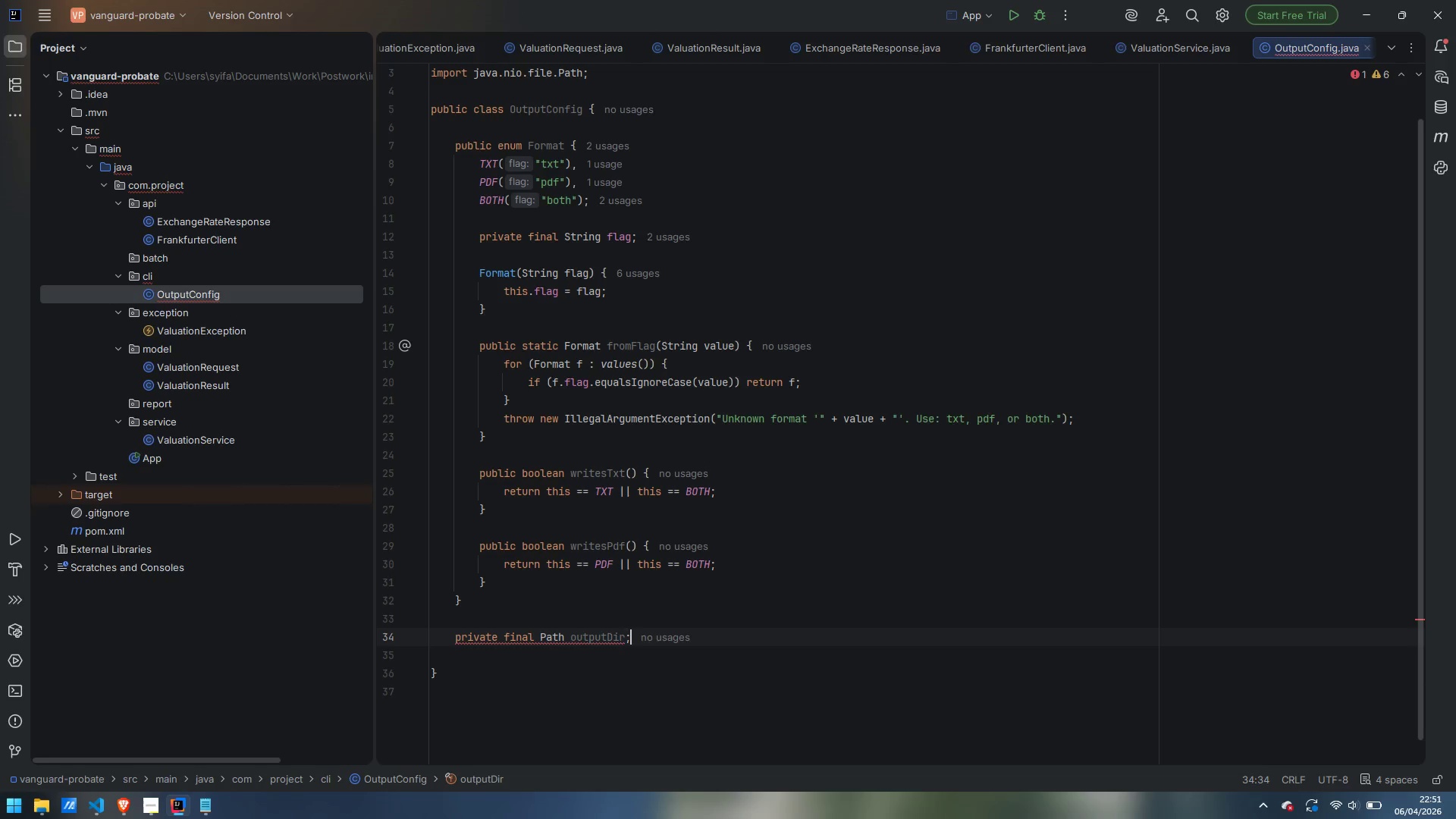 
key(Enter)
 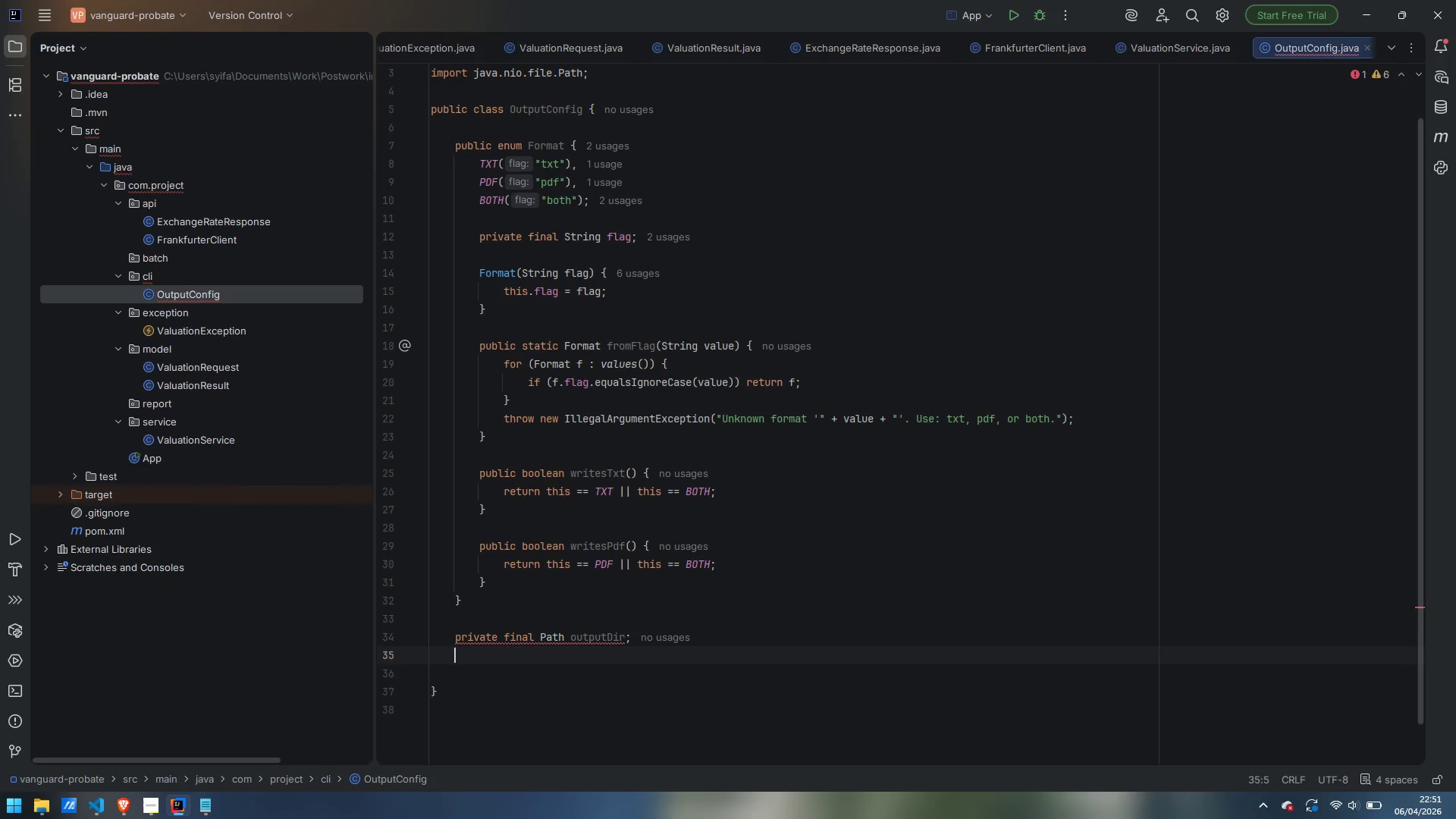 
type(private final Format format;)
 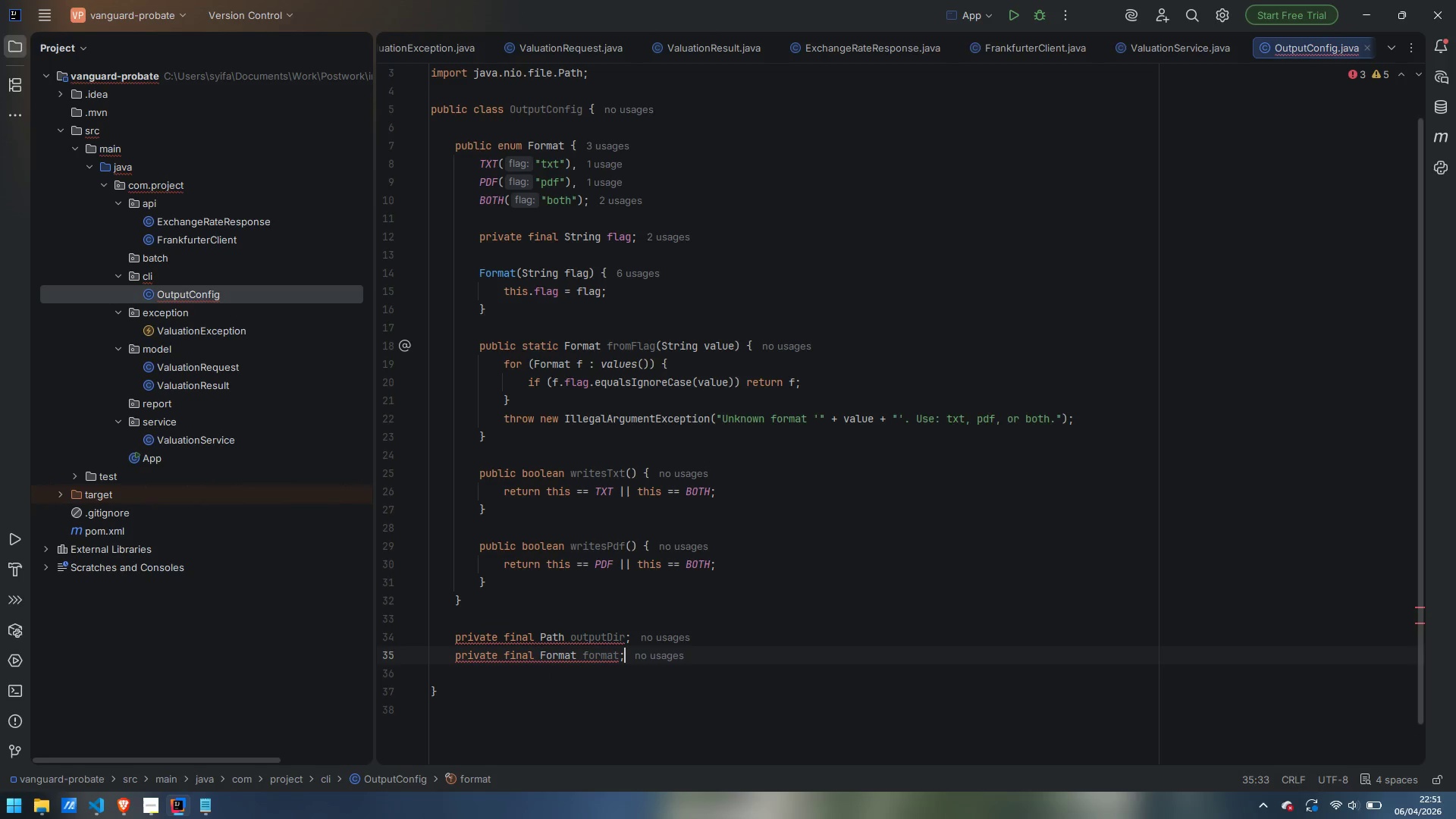 
key(Enter)
 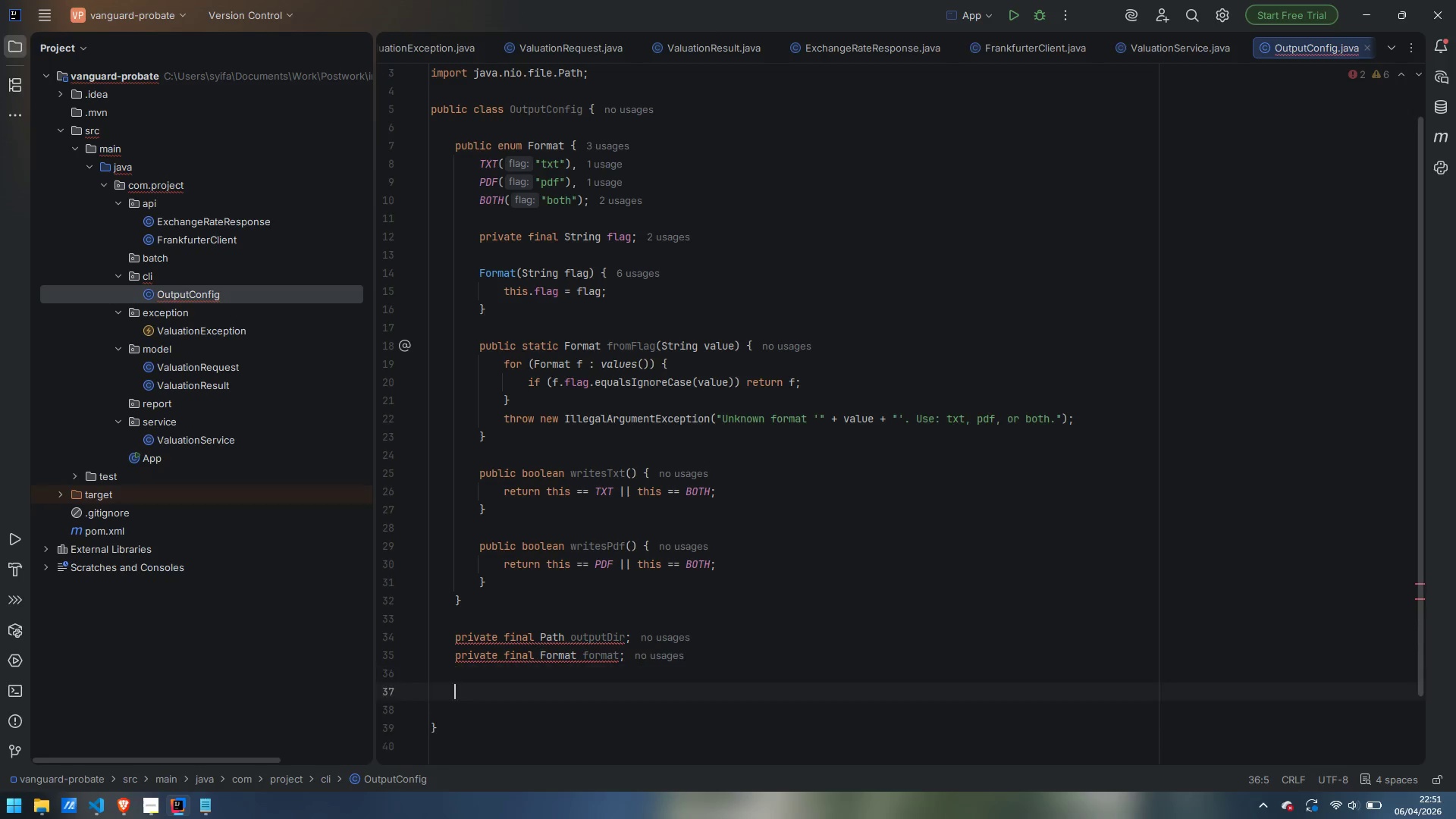 
key(Enter)
 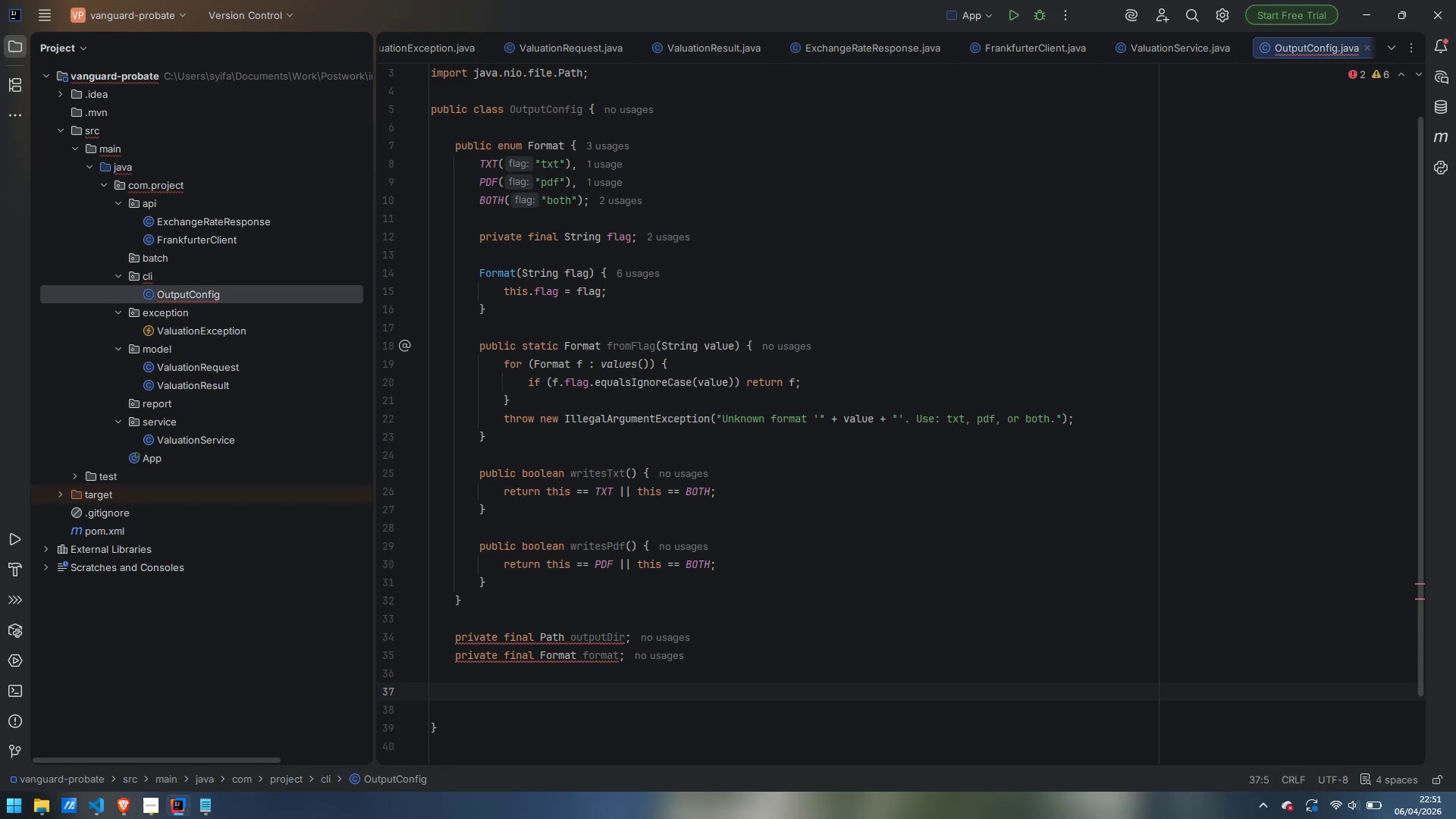 
type(public )
 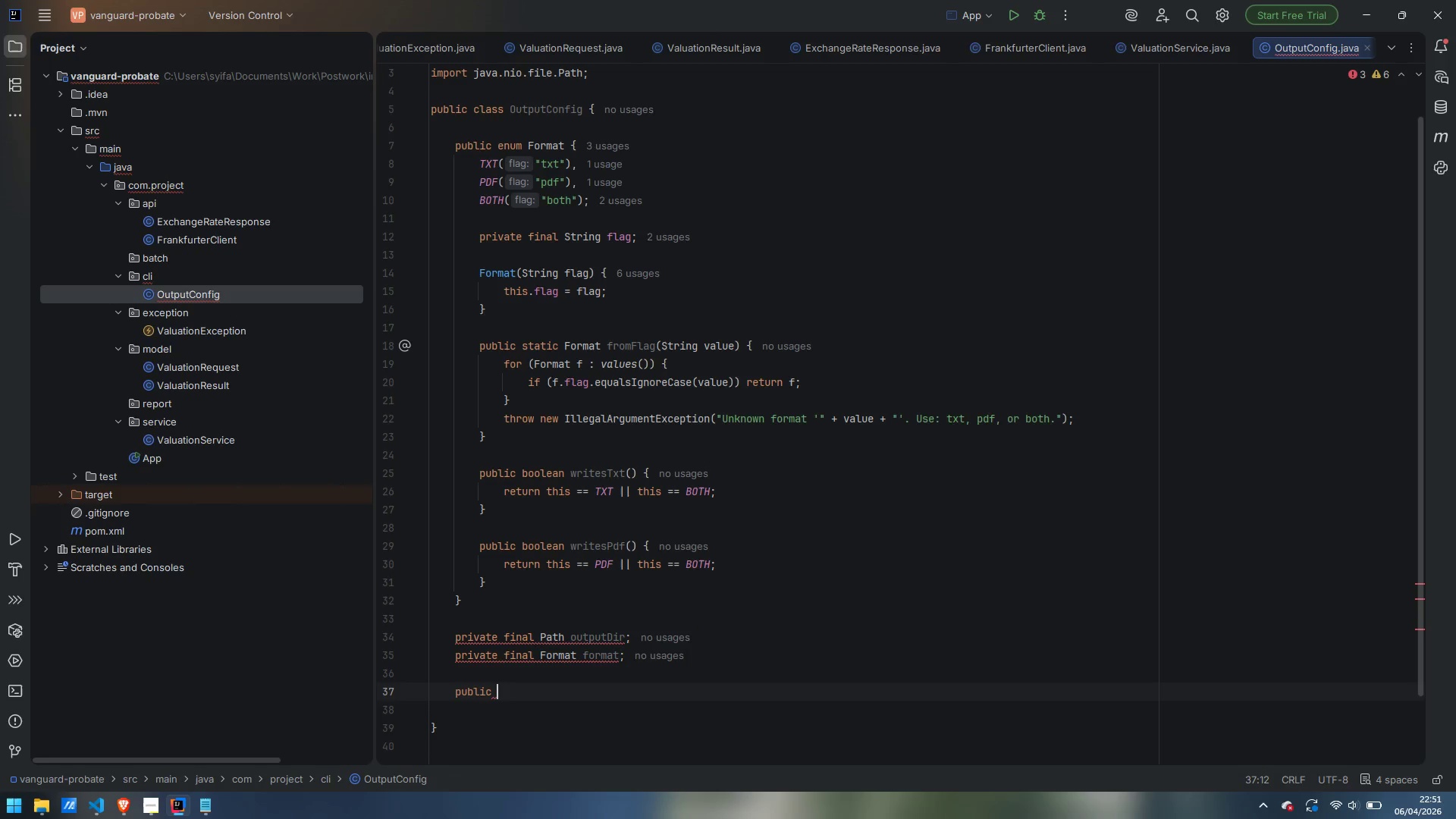 
wait(5.11)
 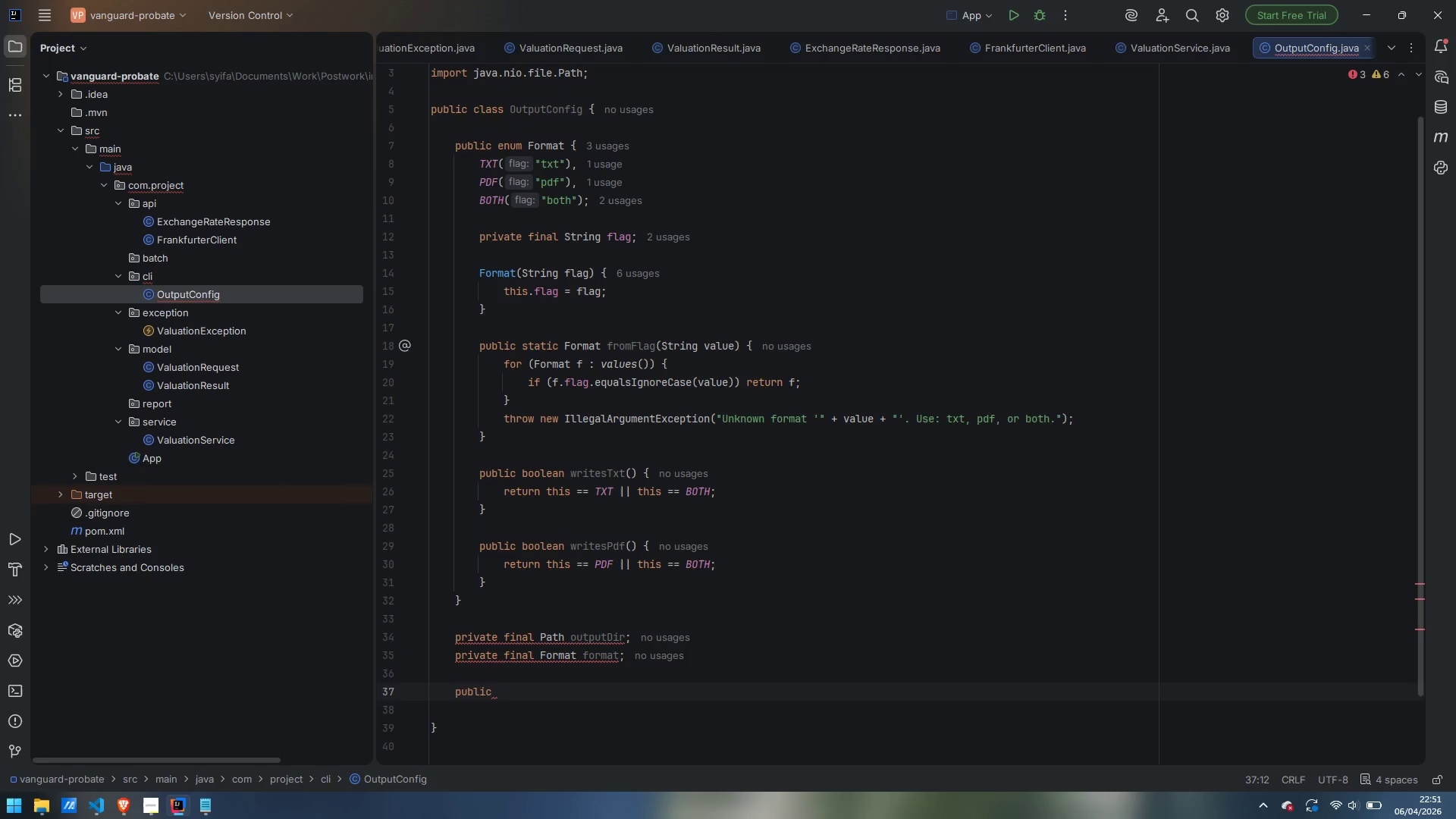 
type(staatic)
 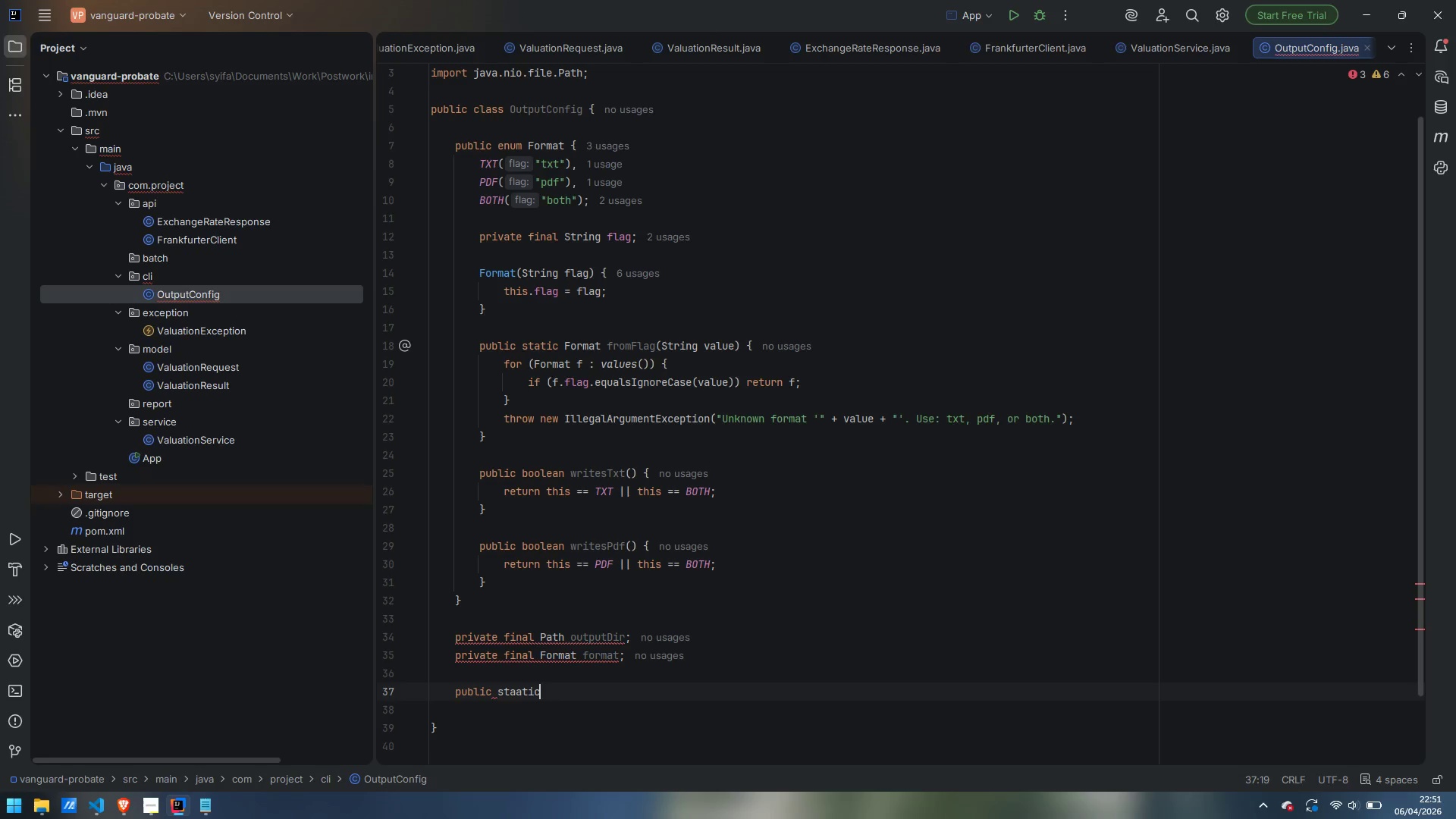 
key(Control+ControlLeft)
 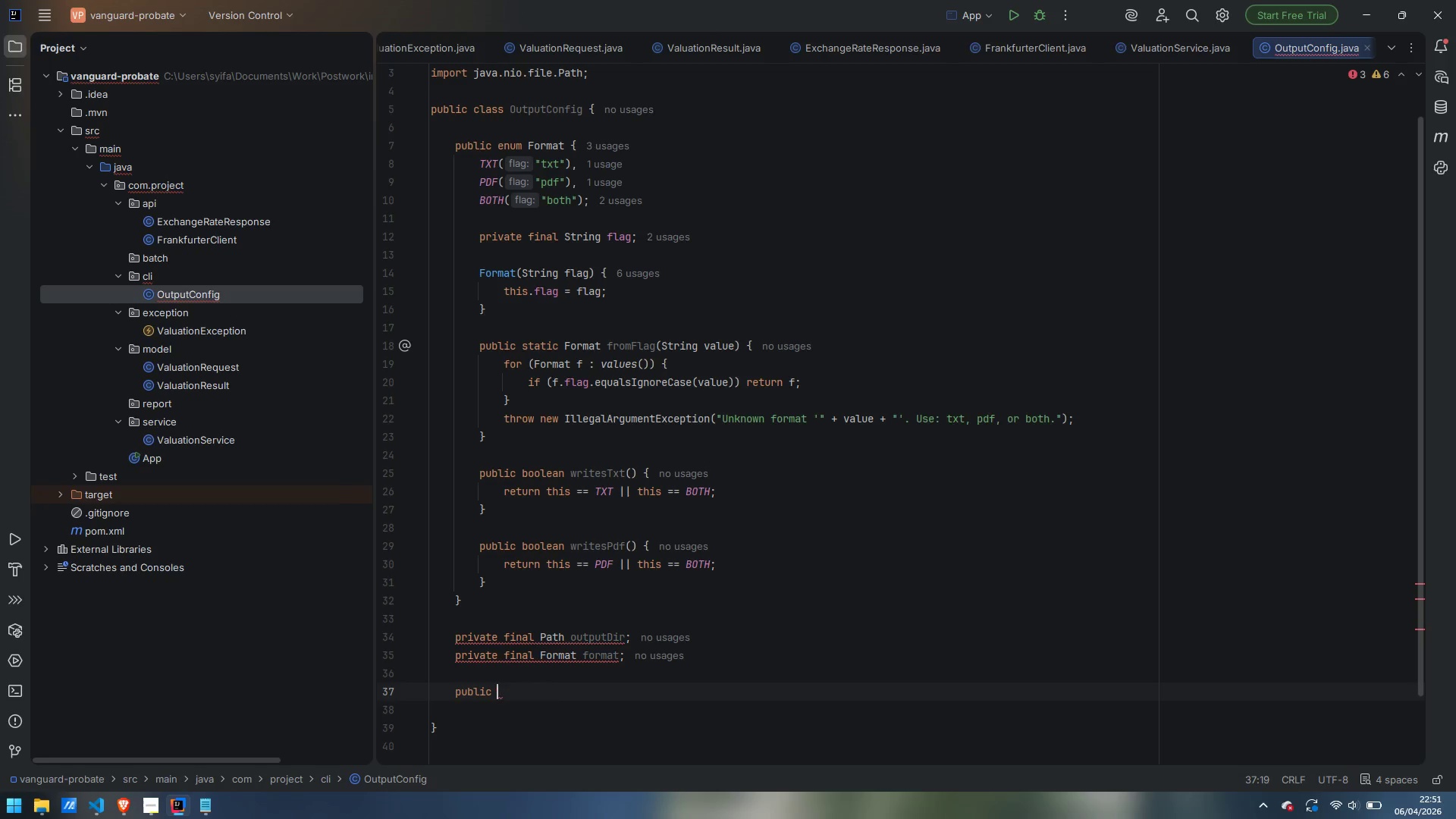 
key(Control+Backspace)
 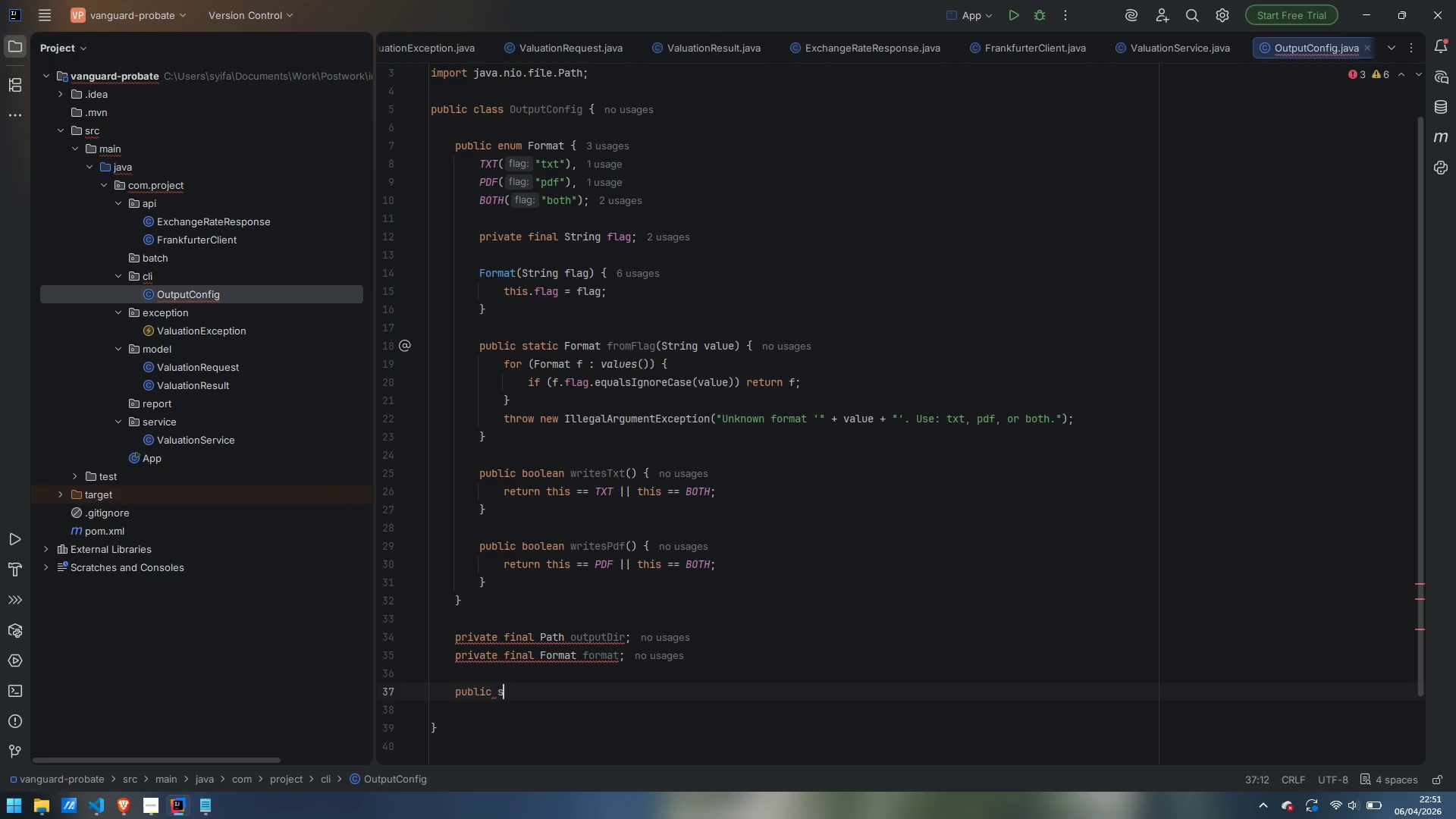 
type(static )
 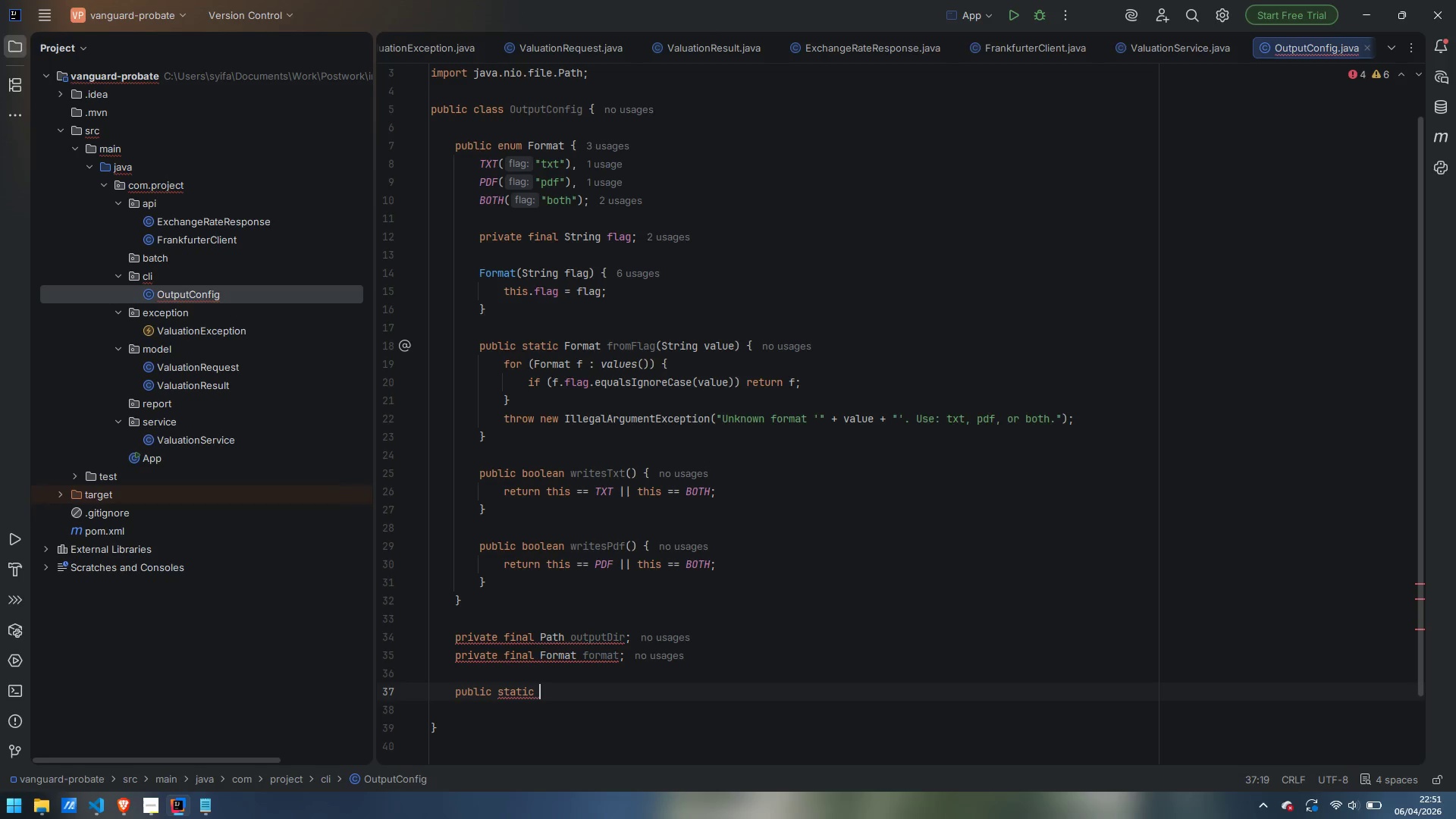 
key(Control+ControlLeft)
 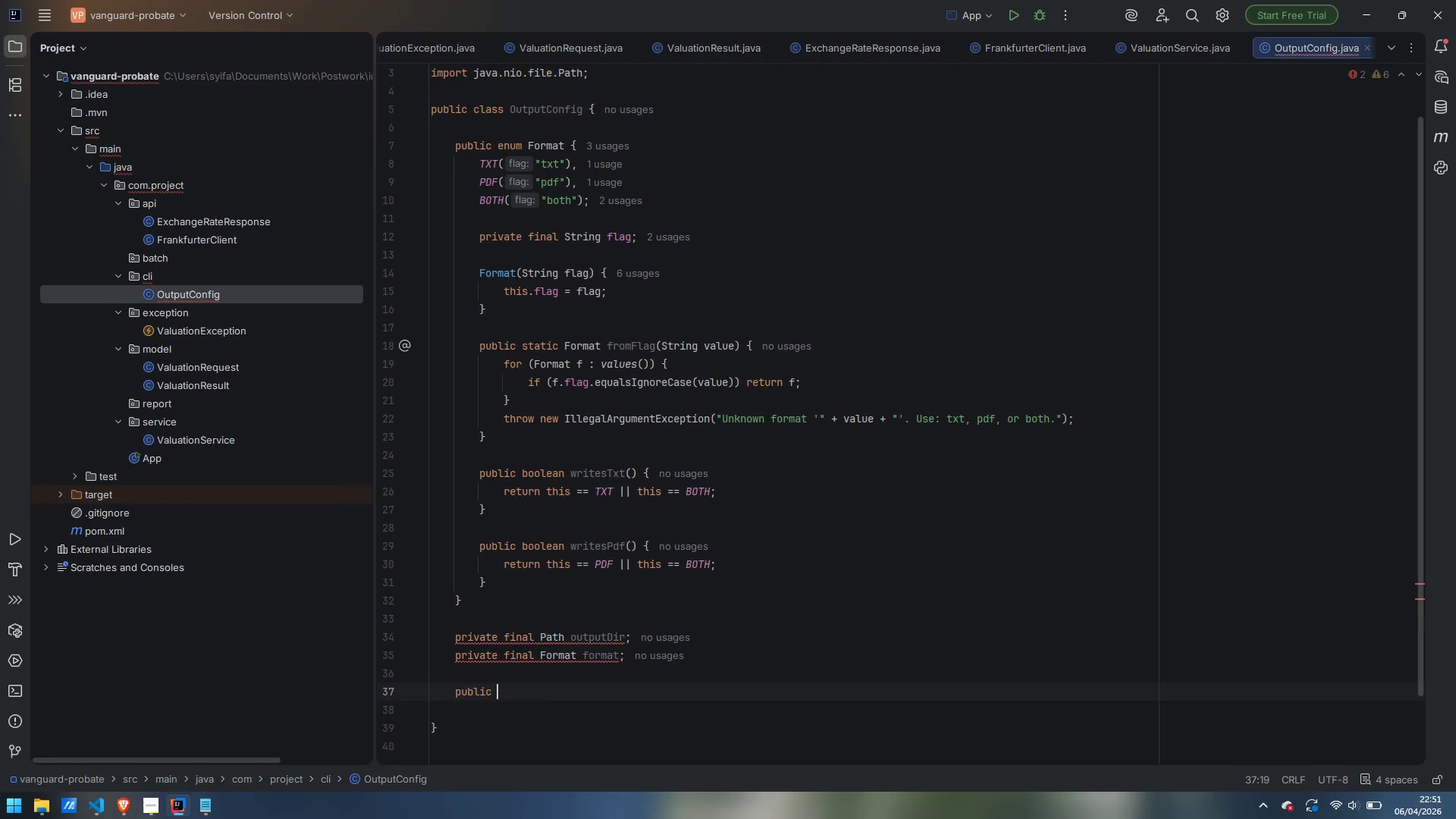 
key(Control+Backspace)
 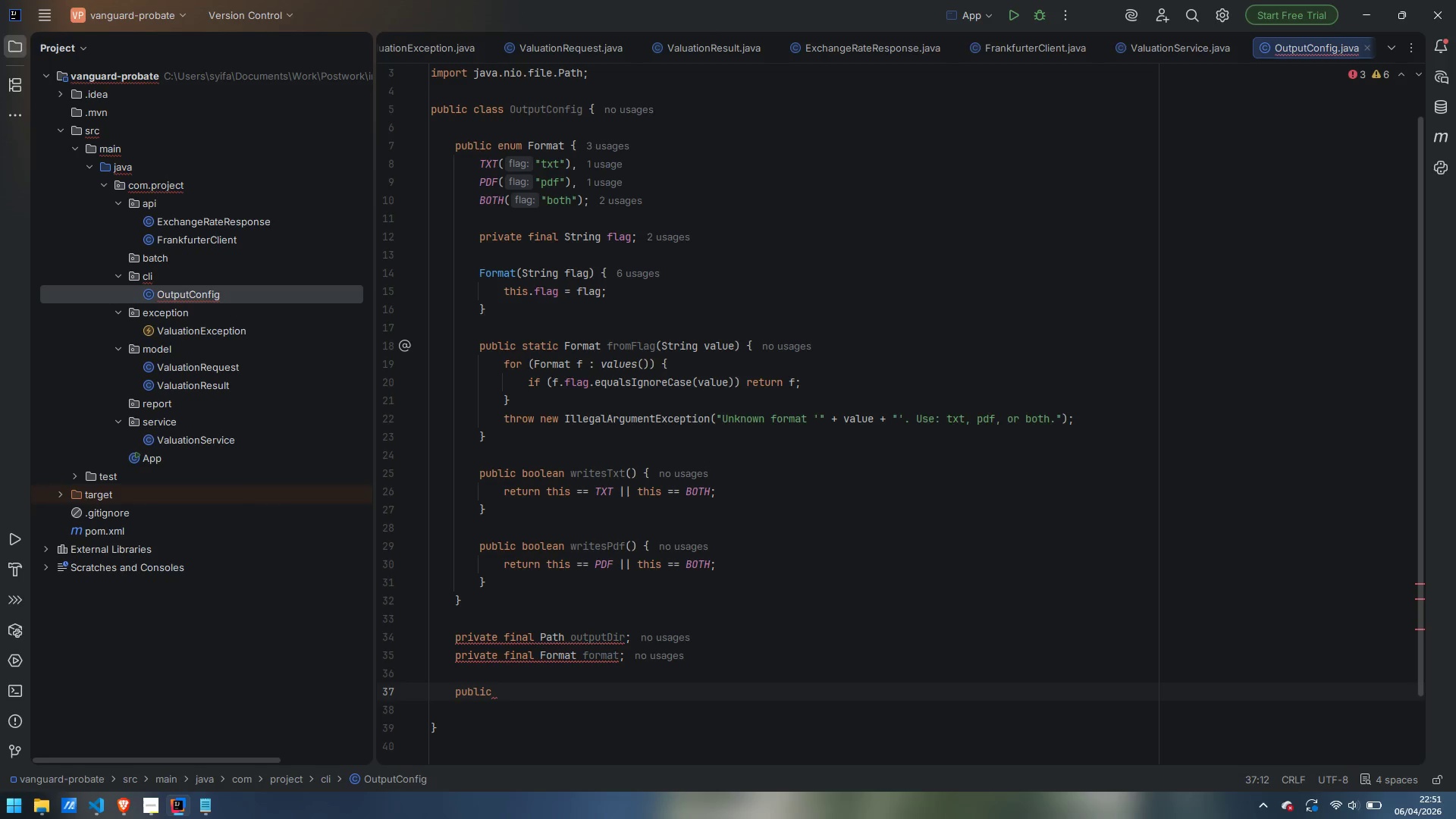 
type(OutputConfig)
 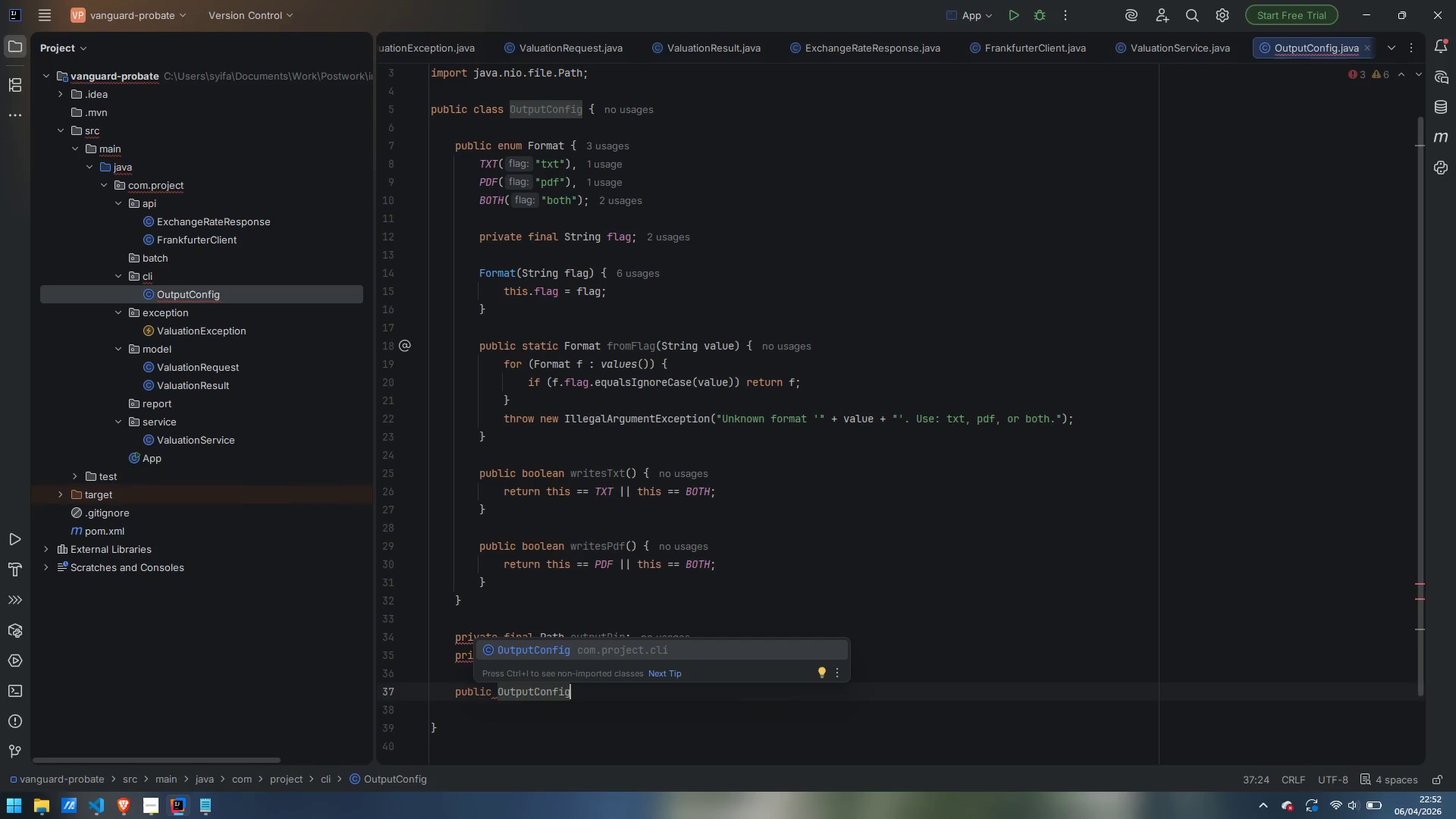 
key(Enter)
 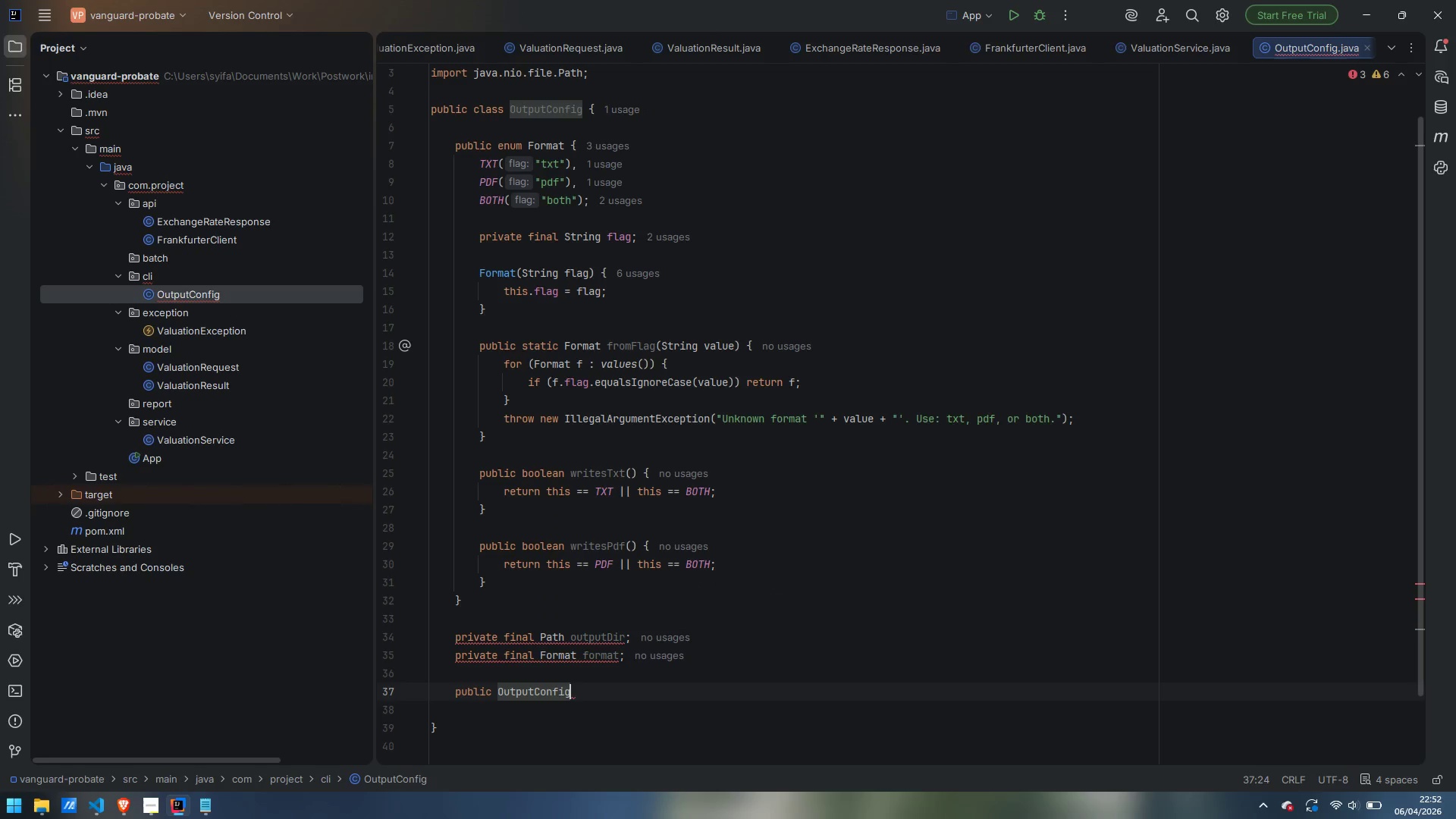 
type((Path outputDir, Format format)
 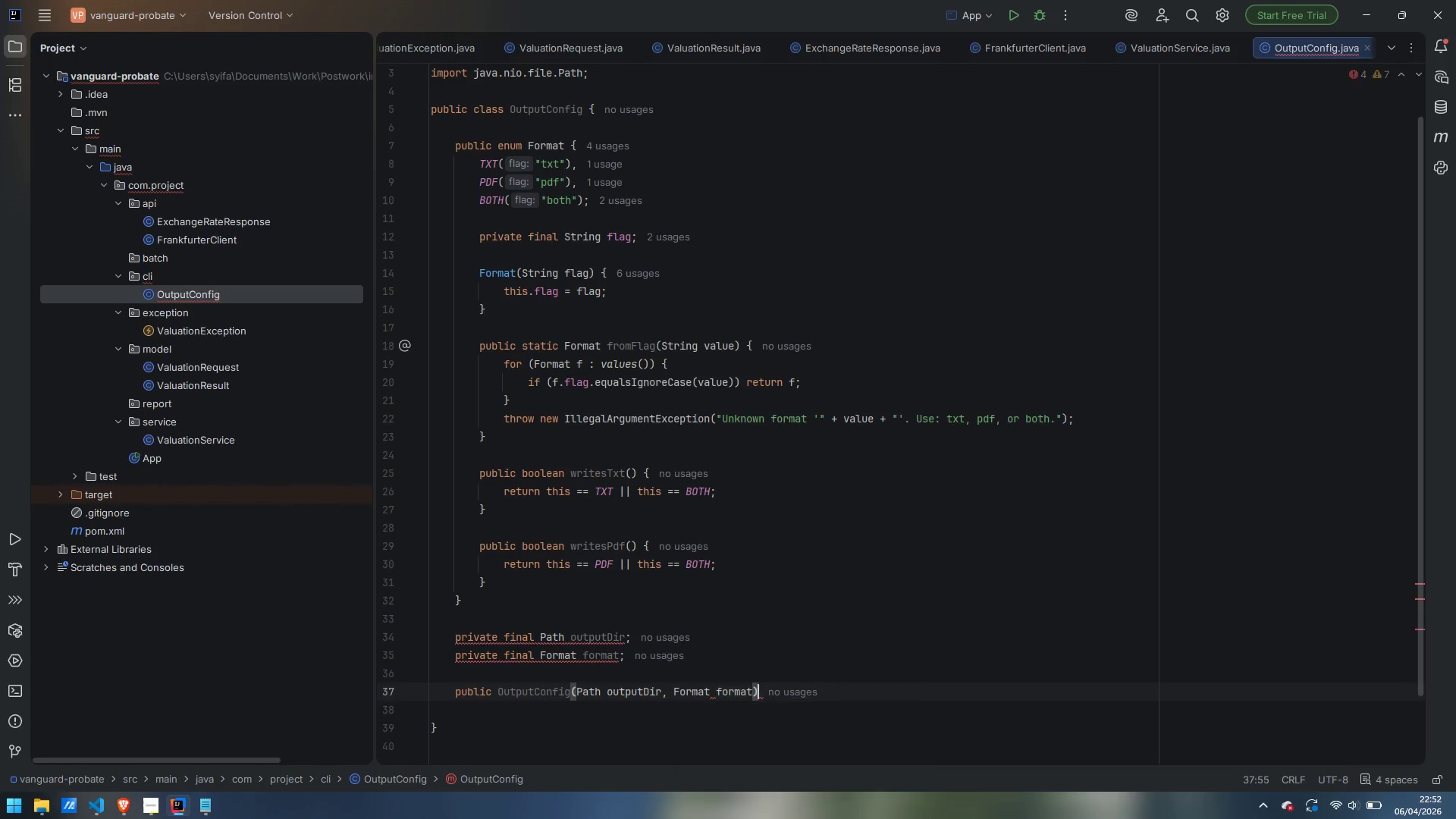 
 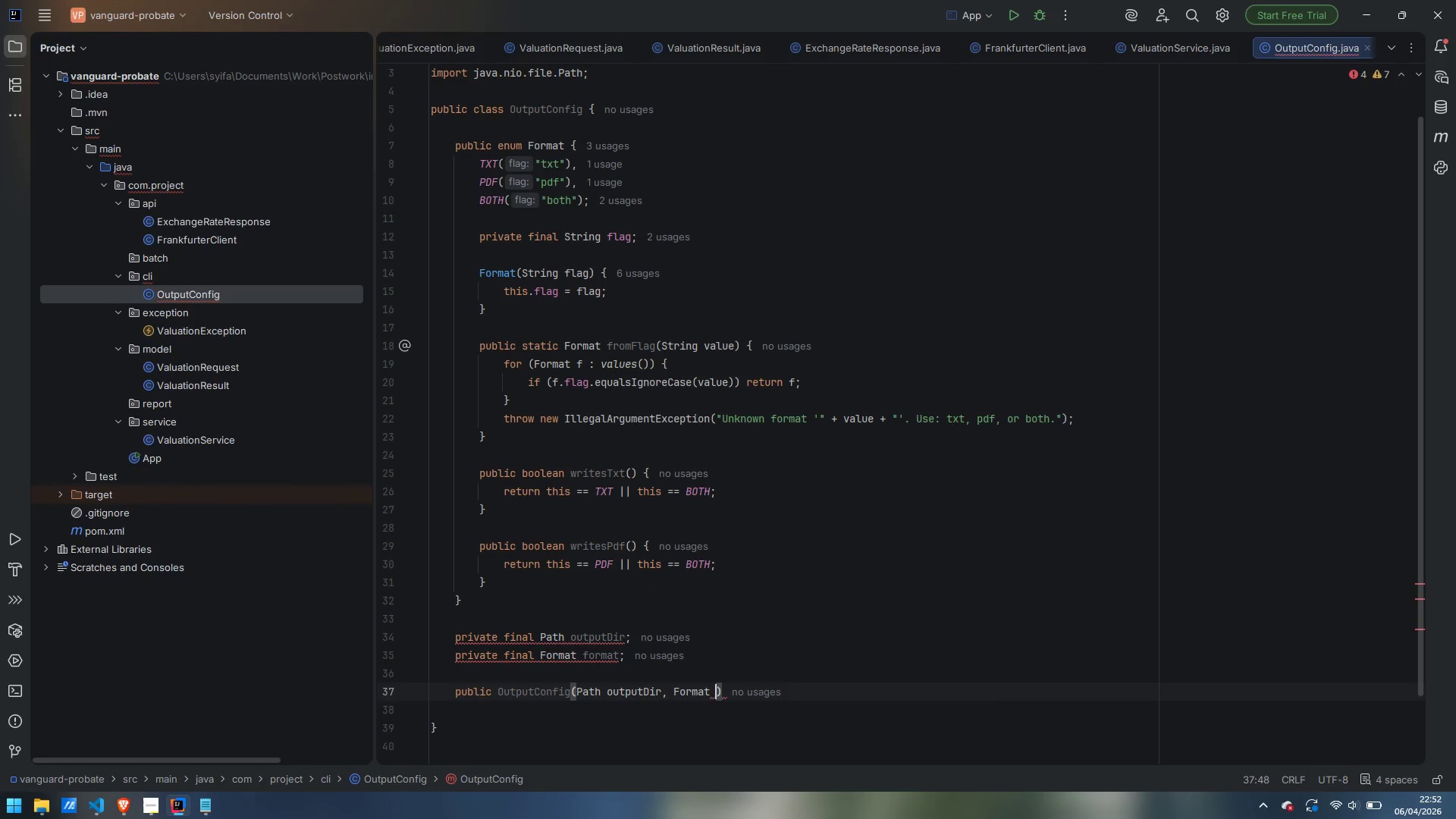 
key(ArrowRight)
 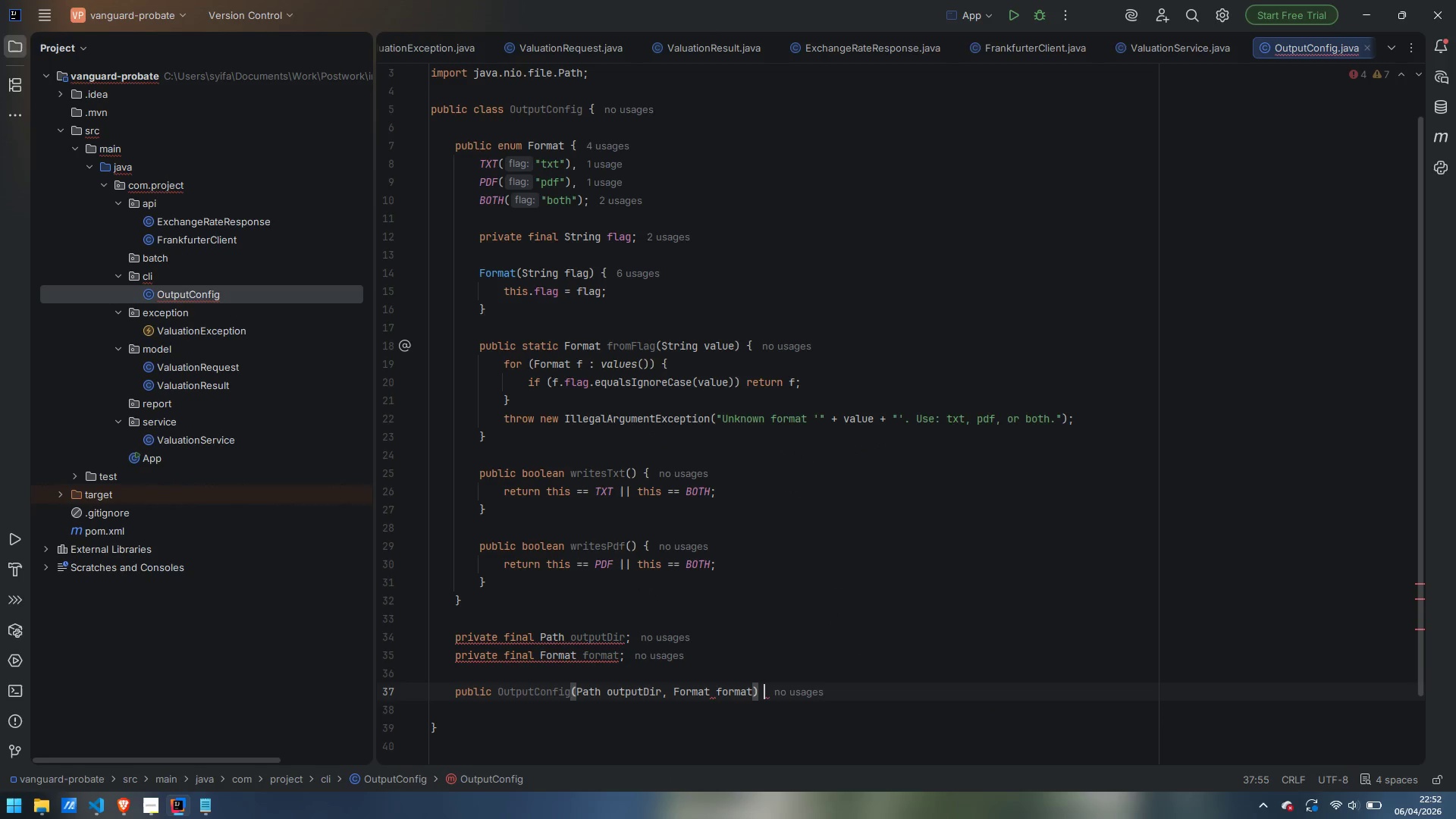 
key(Space)
 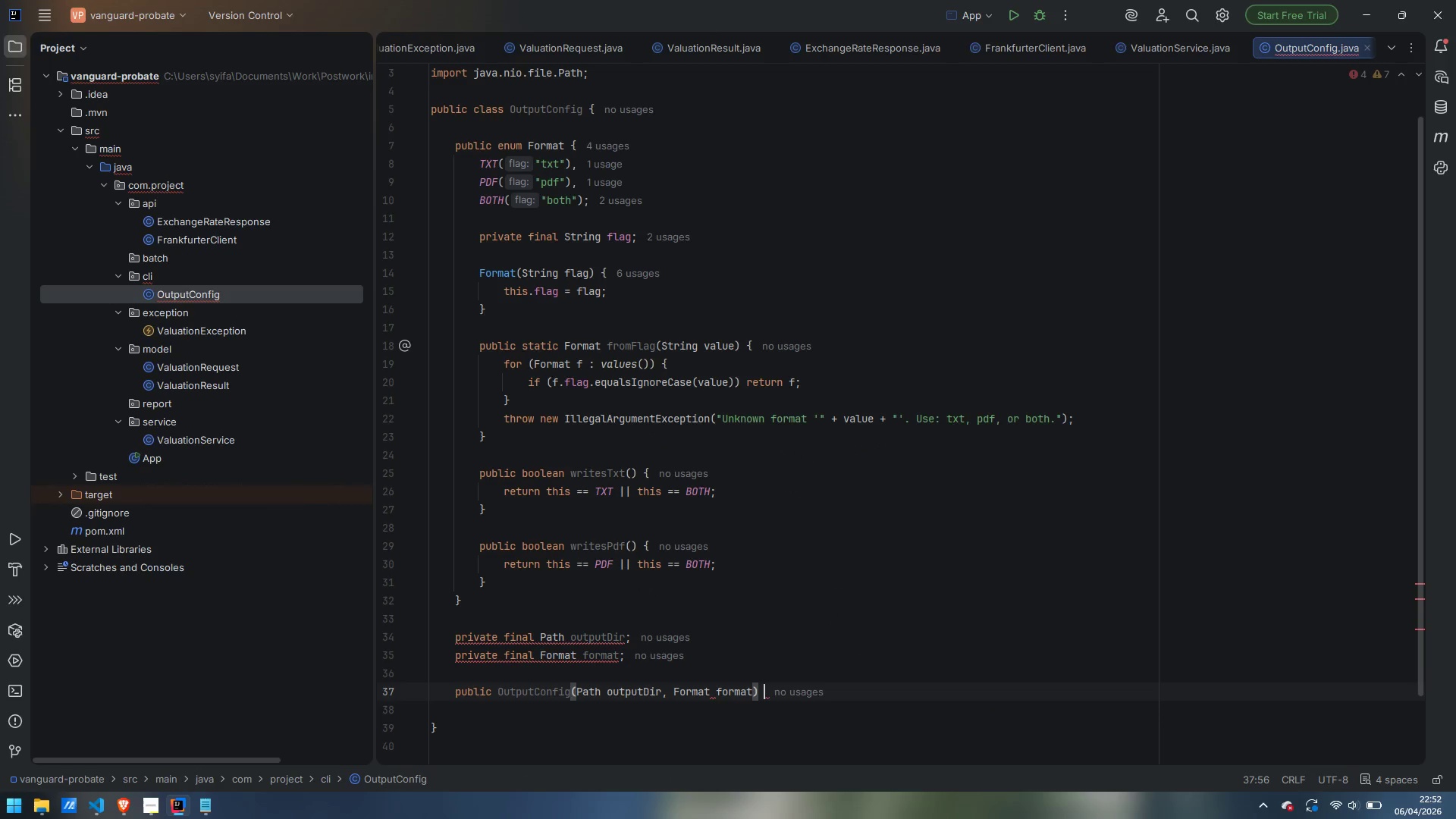 
key(Shift+BracketLeft)
 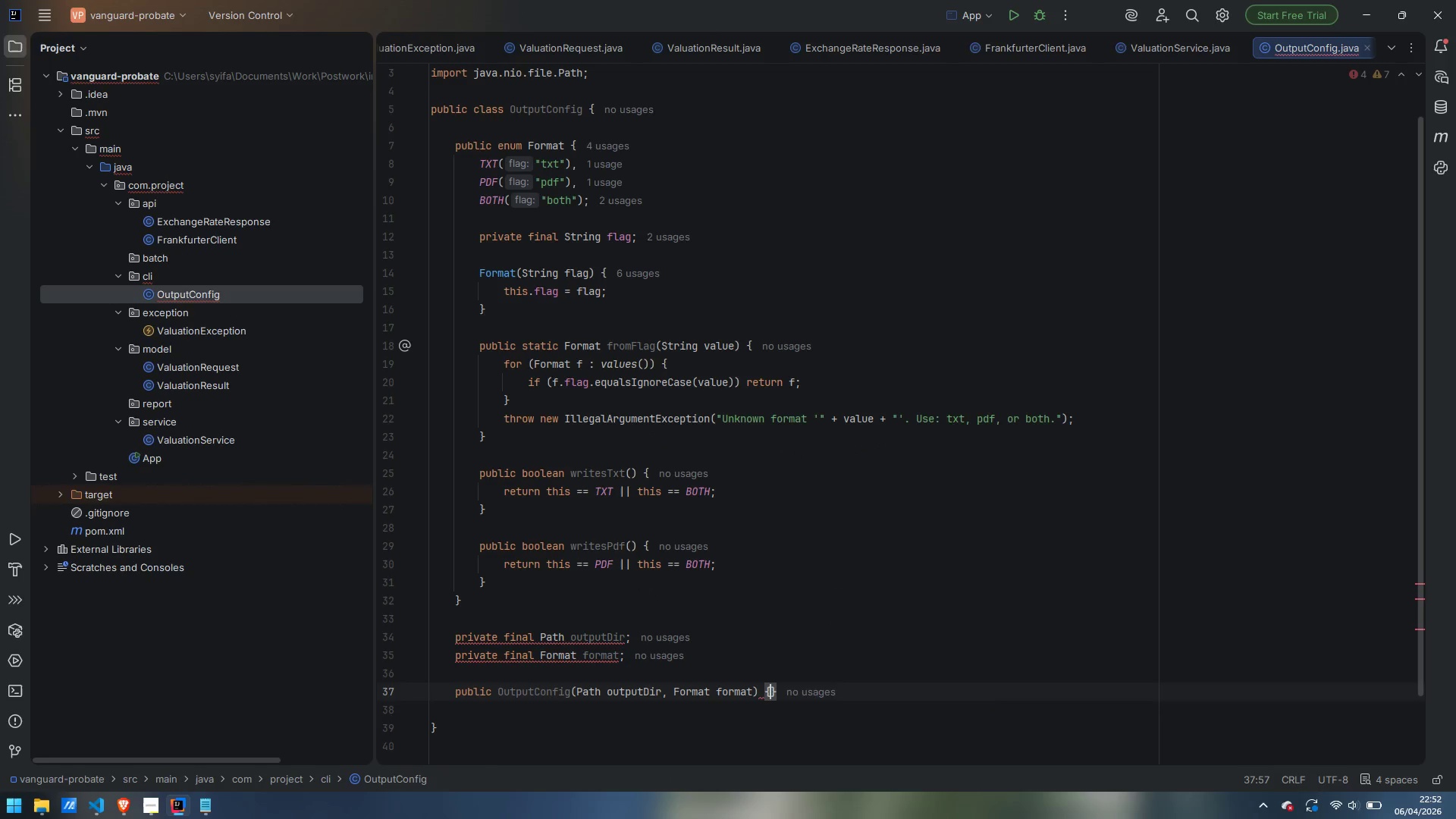 
key(Enter)
 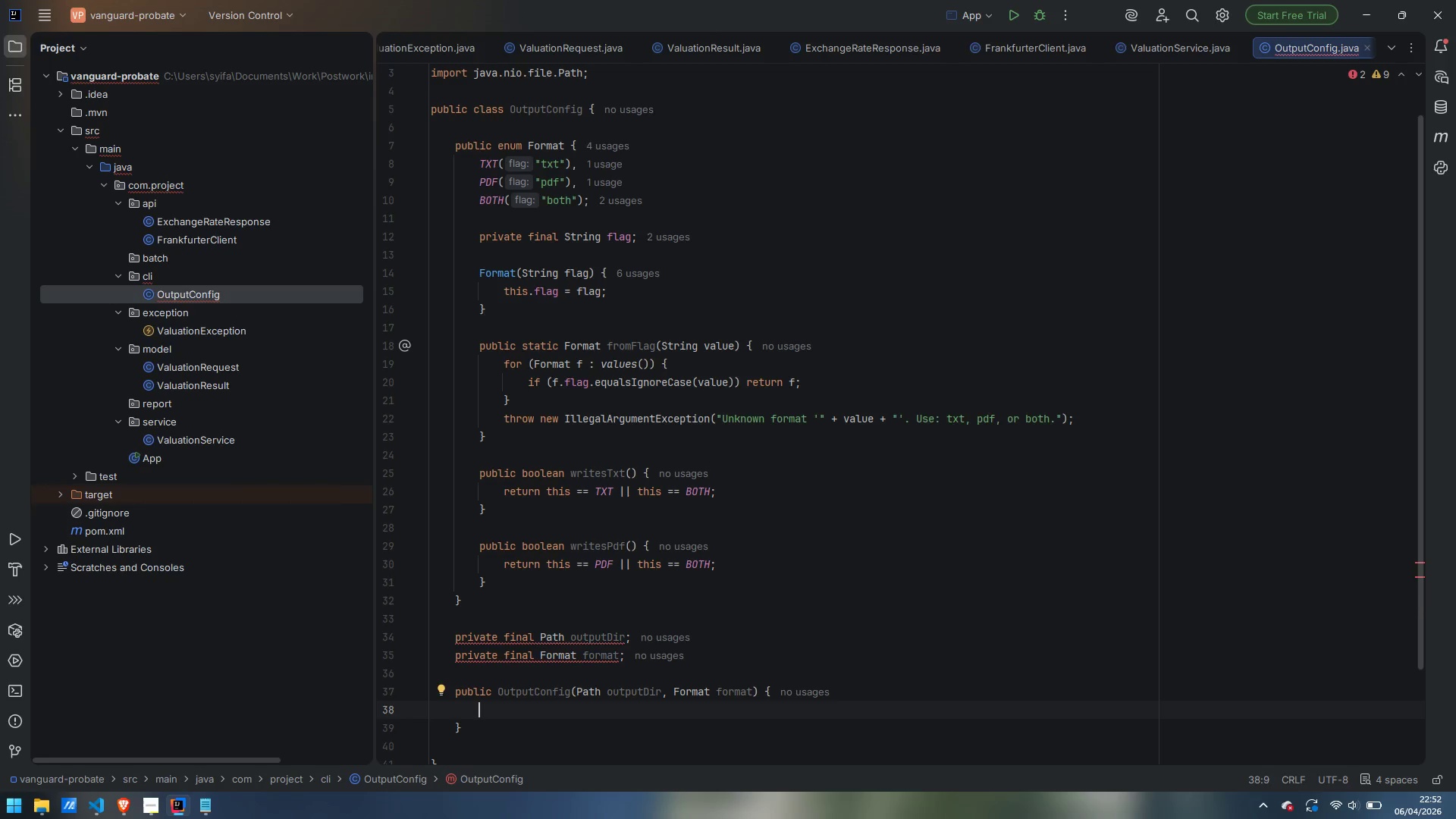 
type(this.outputDir = outptu)
 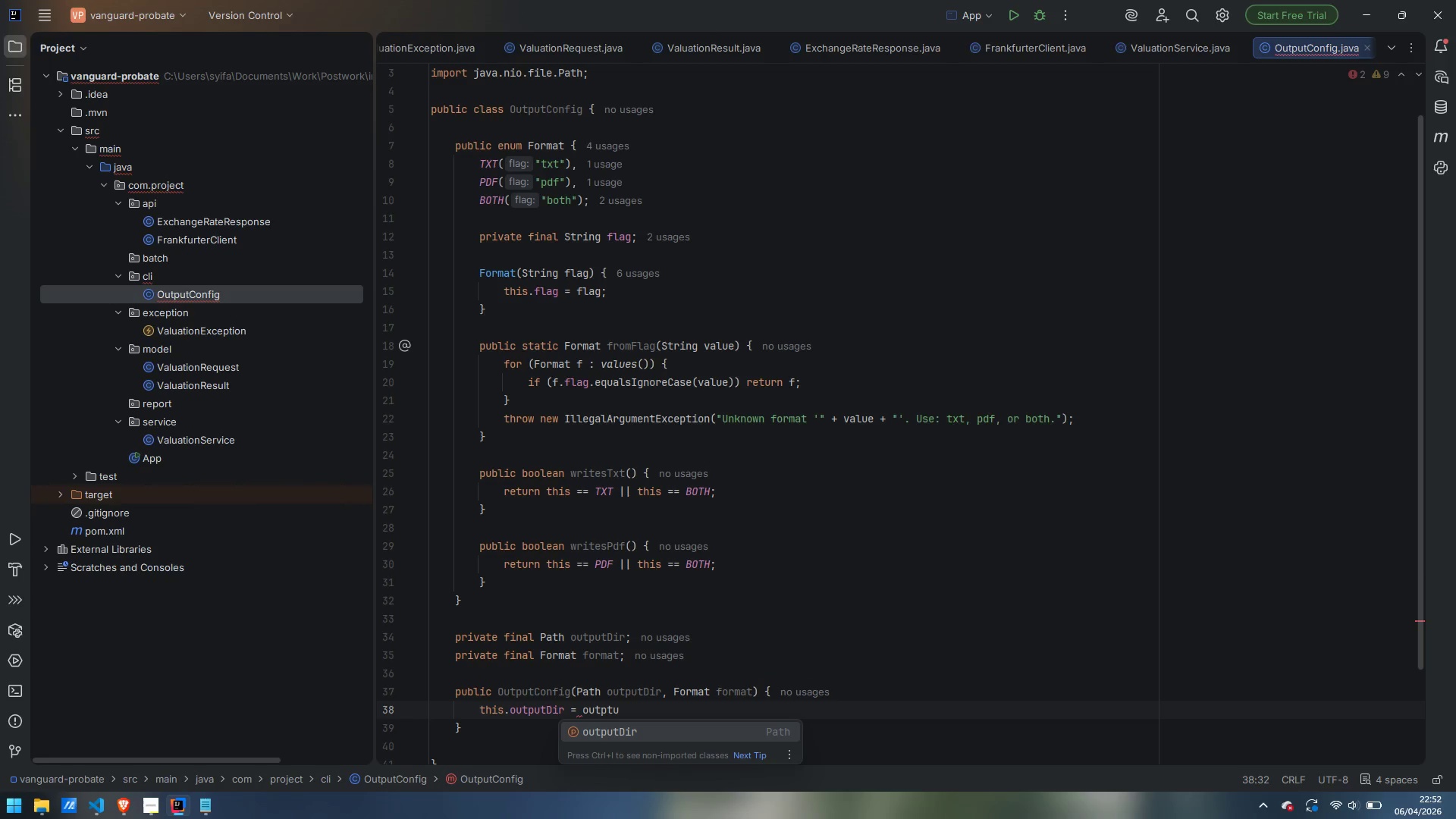 
key(Enter)
 